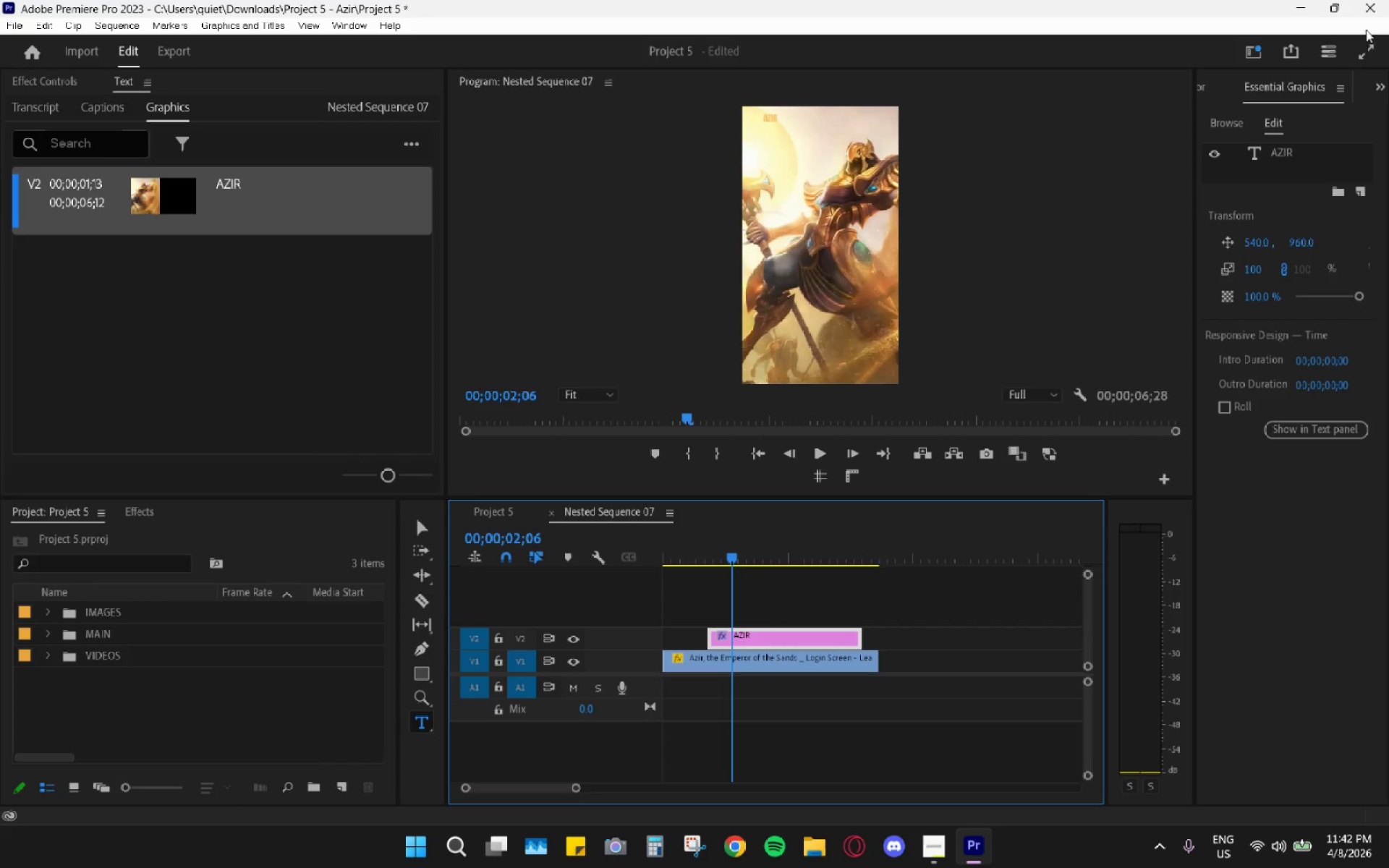 
left_click([1286, 154])
 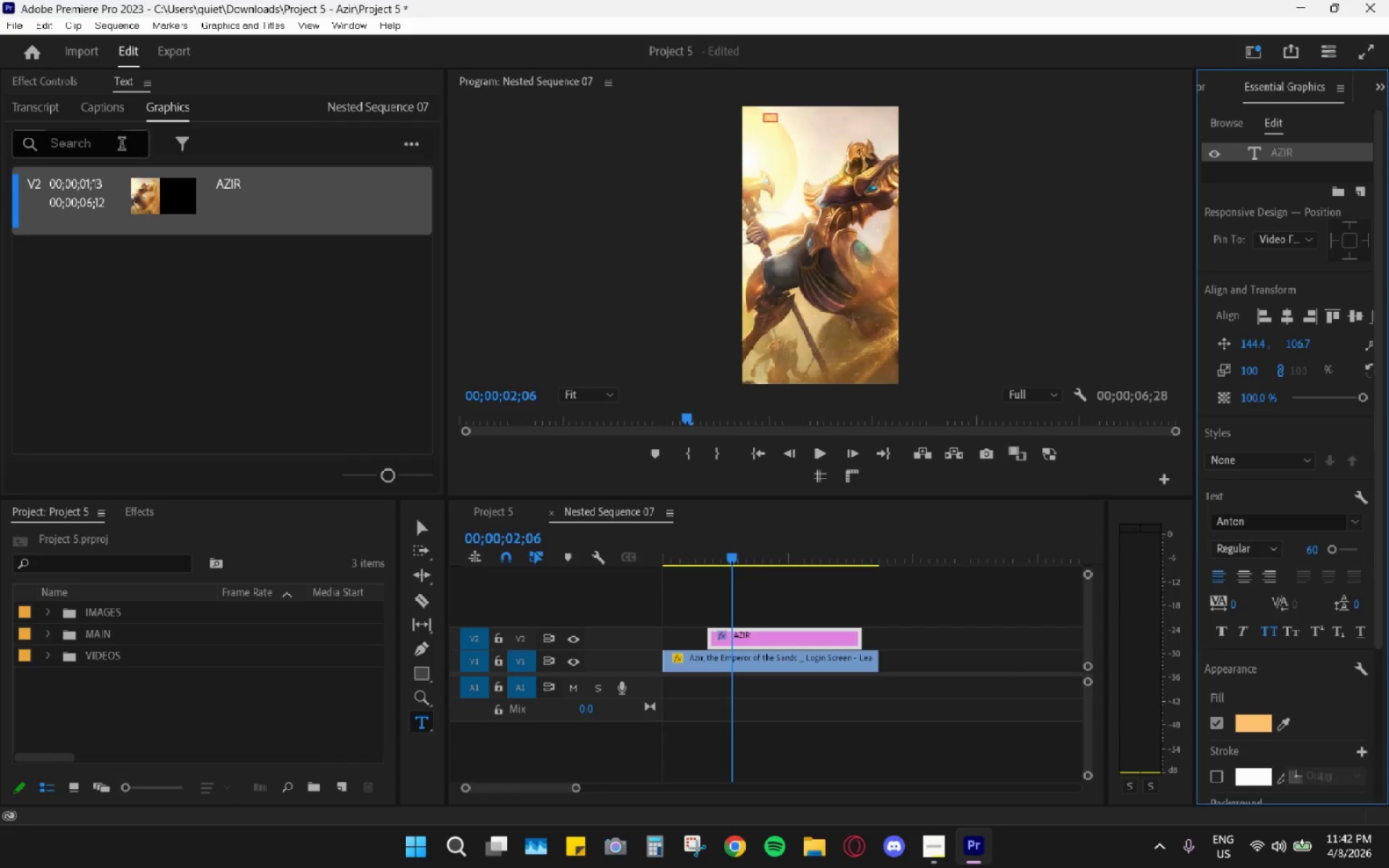 
left_click([41, 77])
 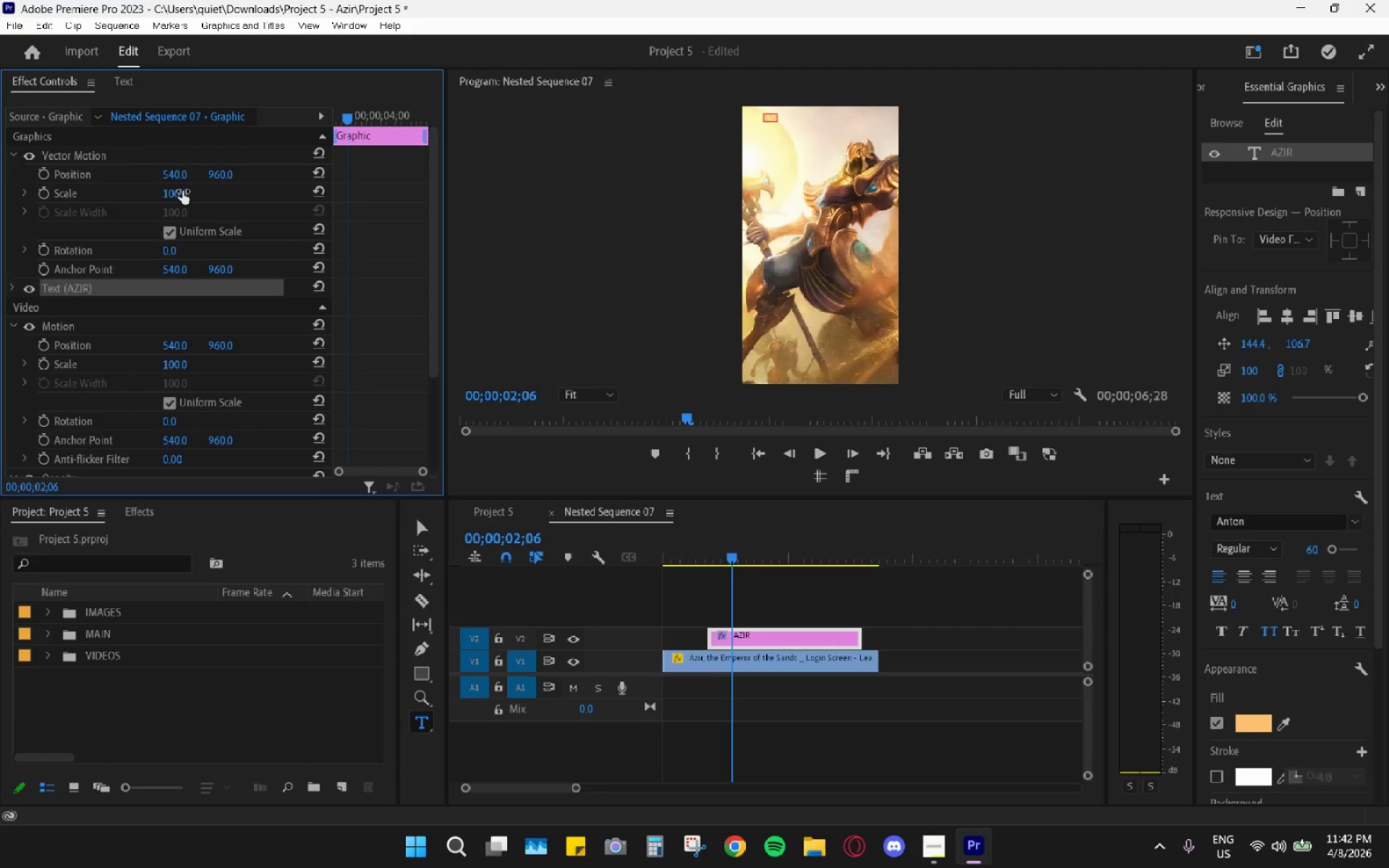 
left_click_drag(start_coordinate=[182, 193], to_coordinate=[190, 190])
 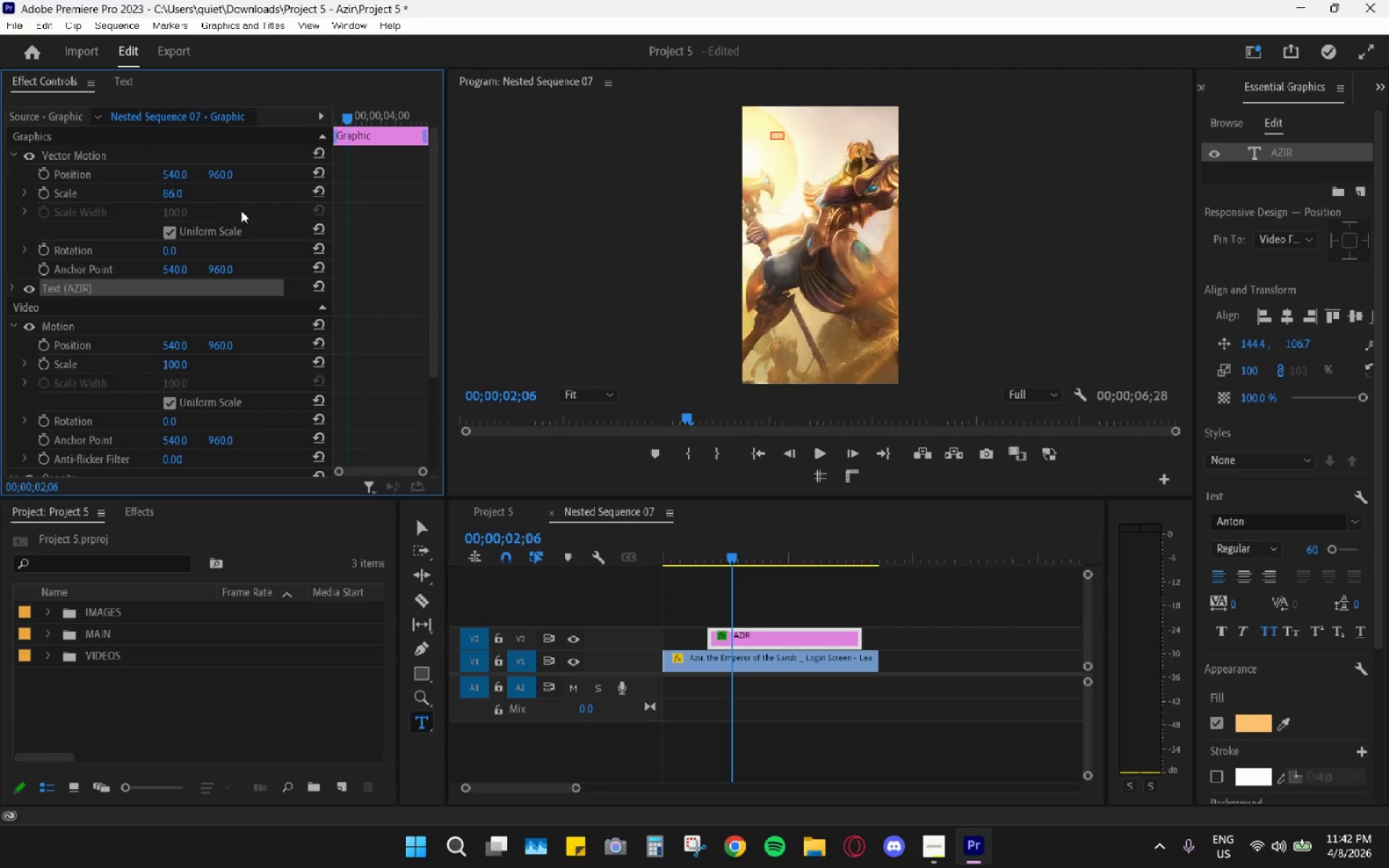 
key(Control+ControlLeft)
 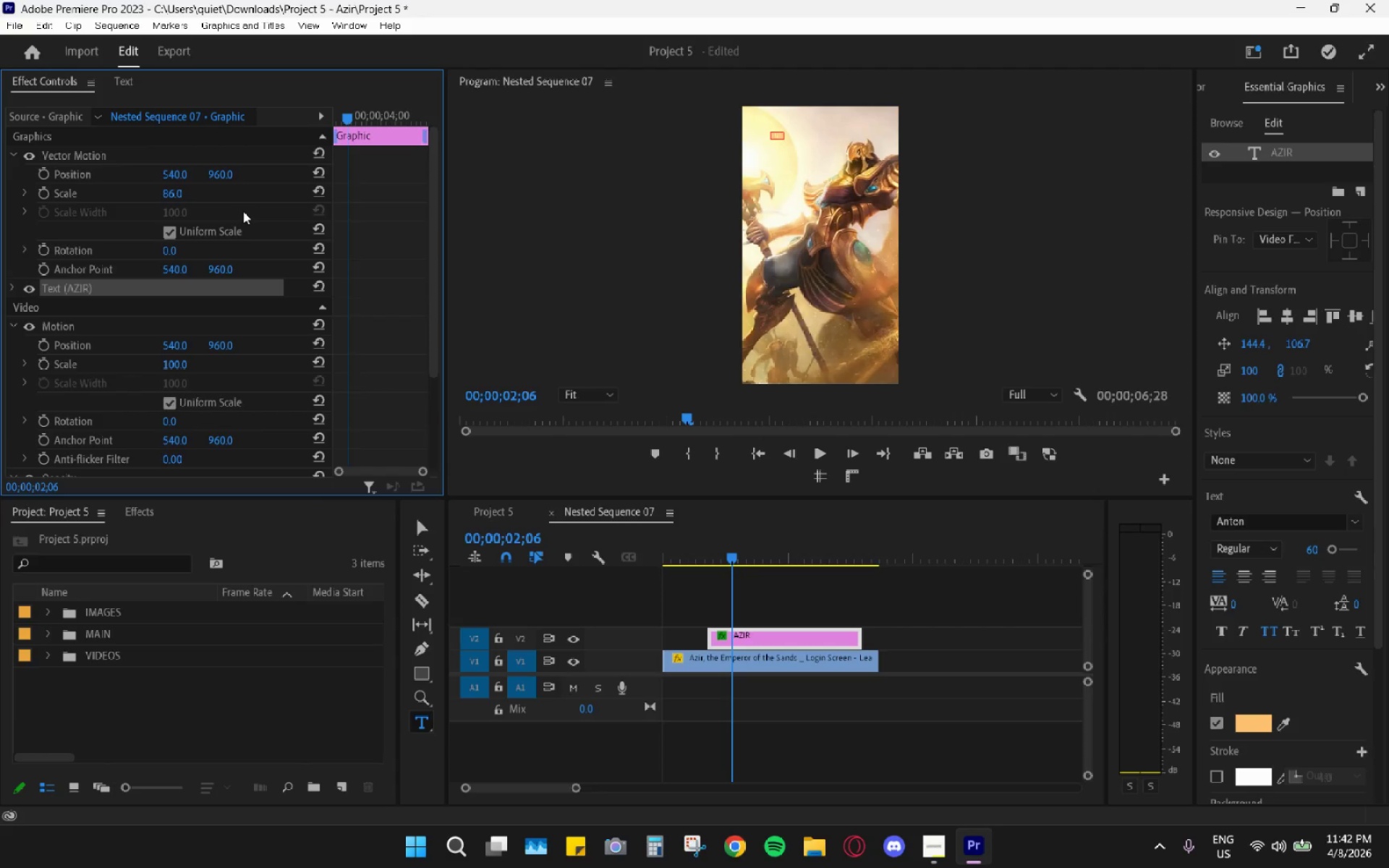 
key(Control+Z)
 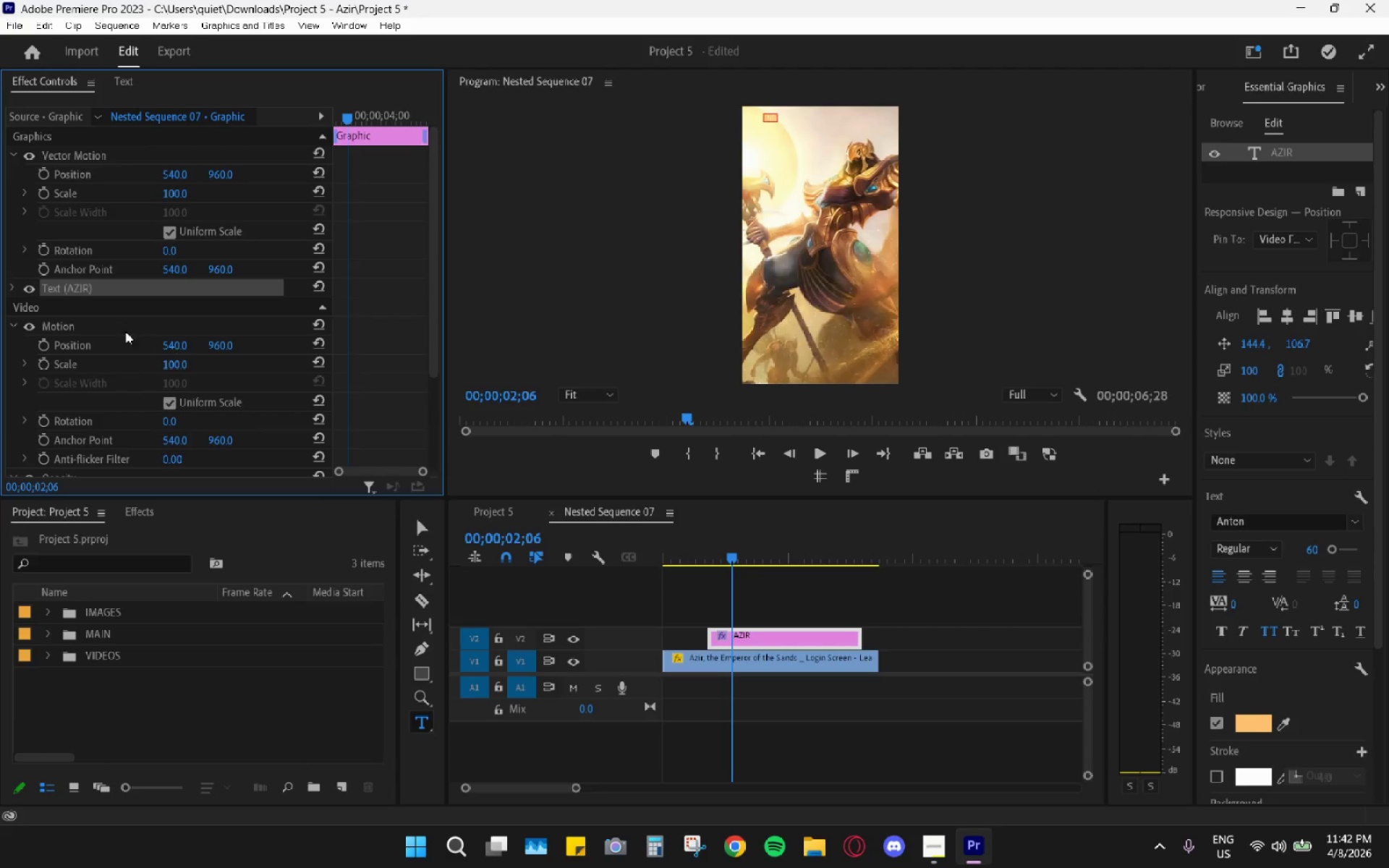 
left_click([99, 286])
 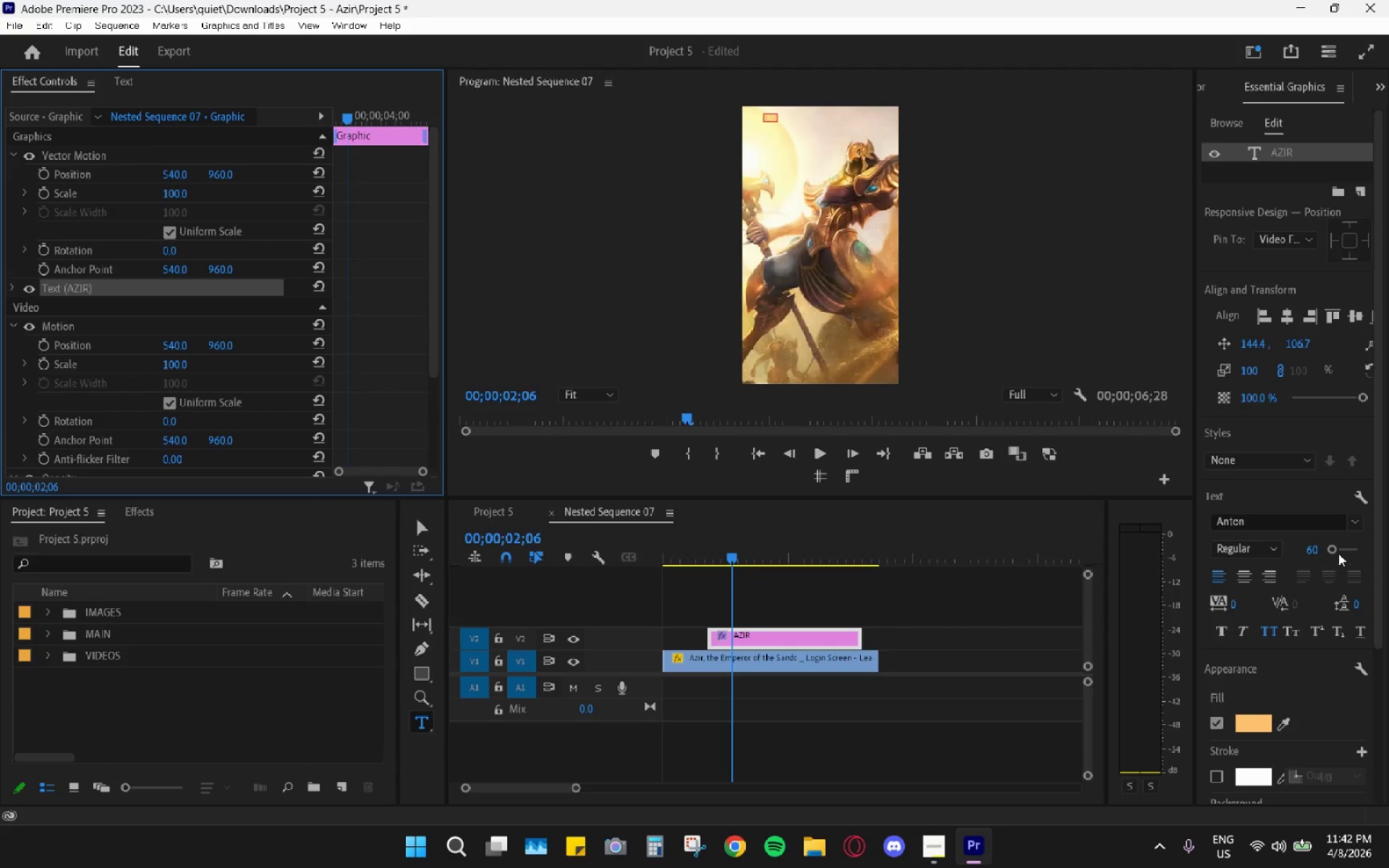 
left_click_drag(start_coordinate=[1338, 546], to_coordinate=[1348, 546])
 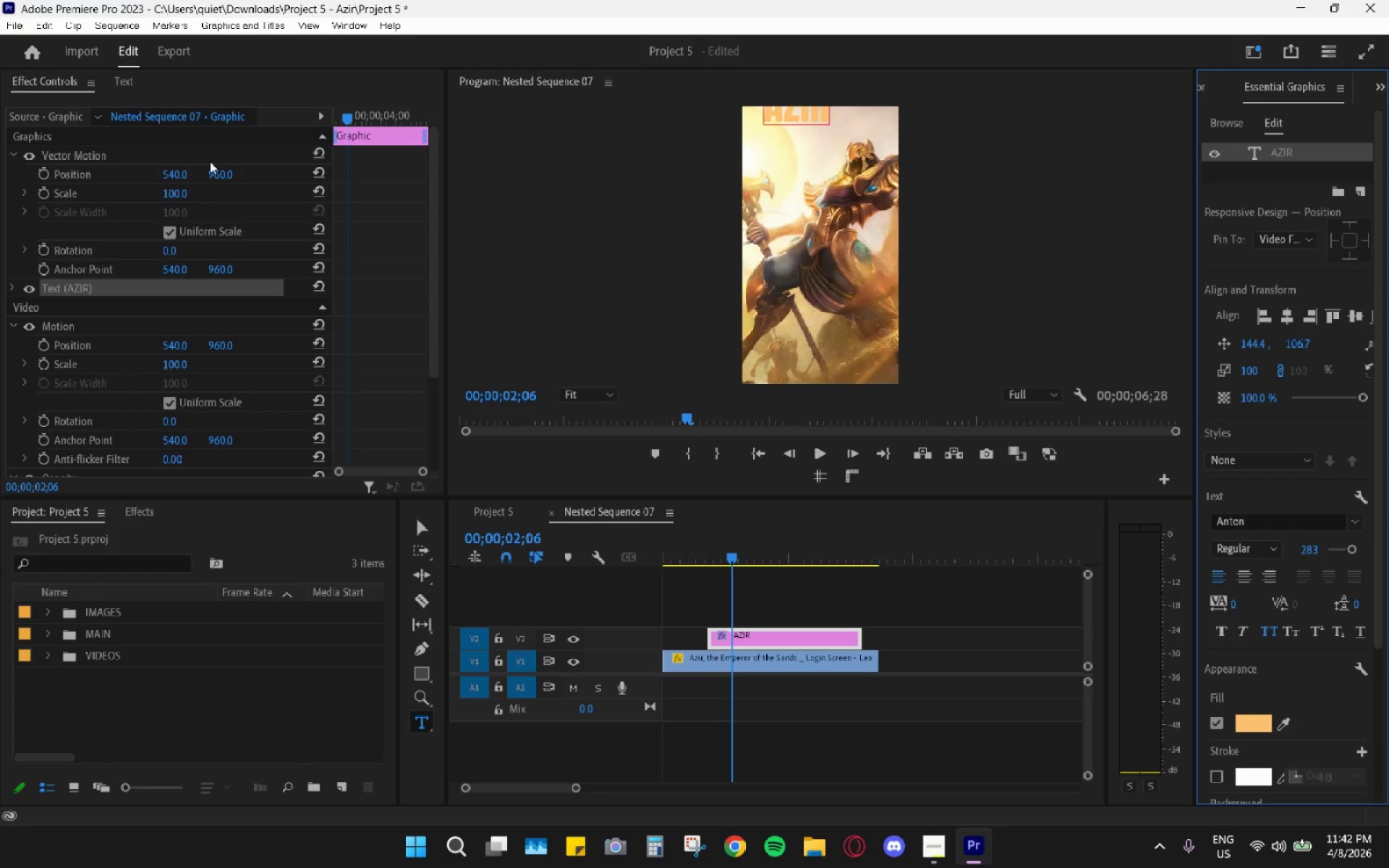 
left_click_drag(start_coordinate=[226, 172], to_coordinate=[467, 173])
 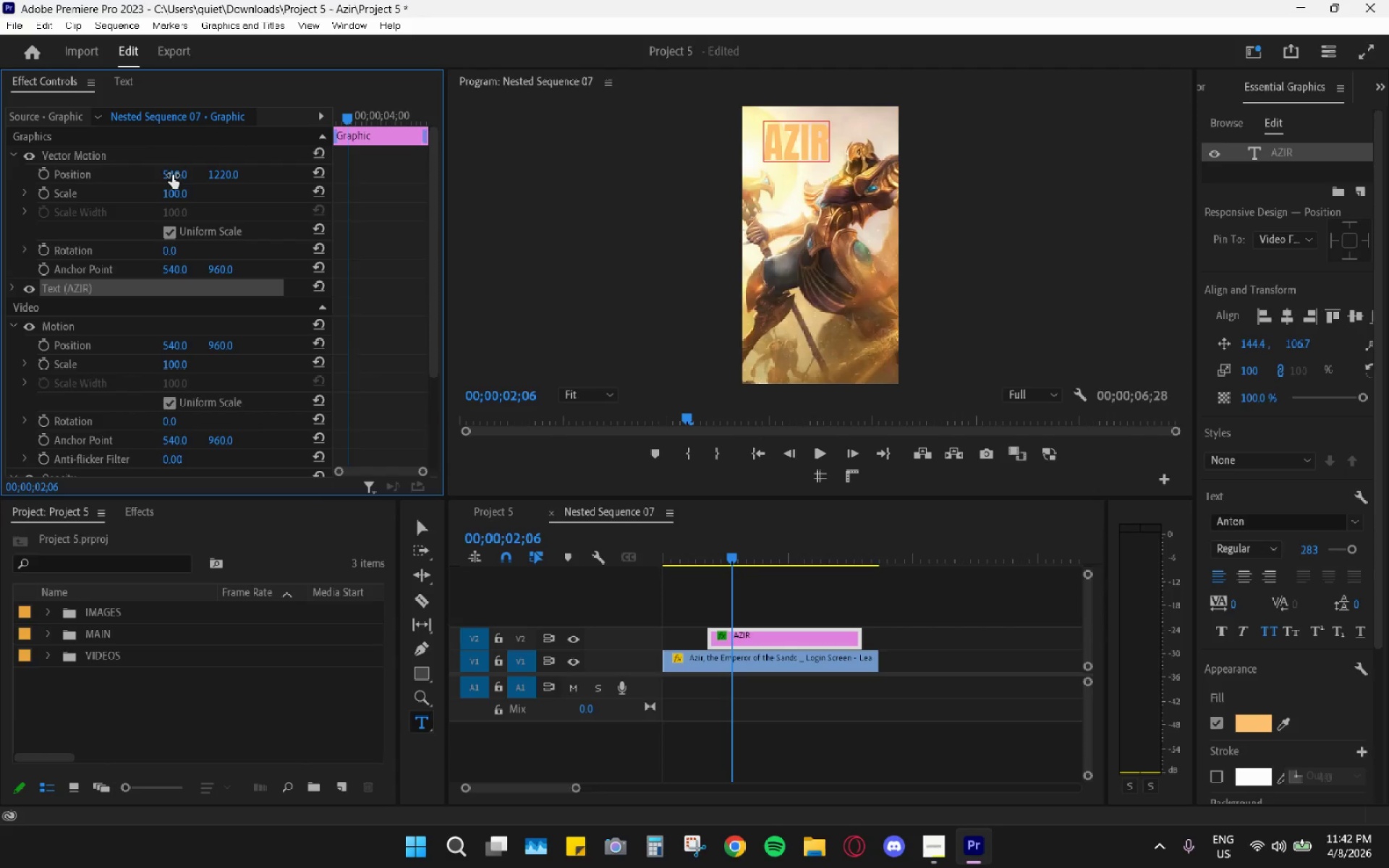 
left_click_drag(start_coordinate=[174, 173], to_coordinate=[106, 169])
 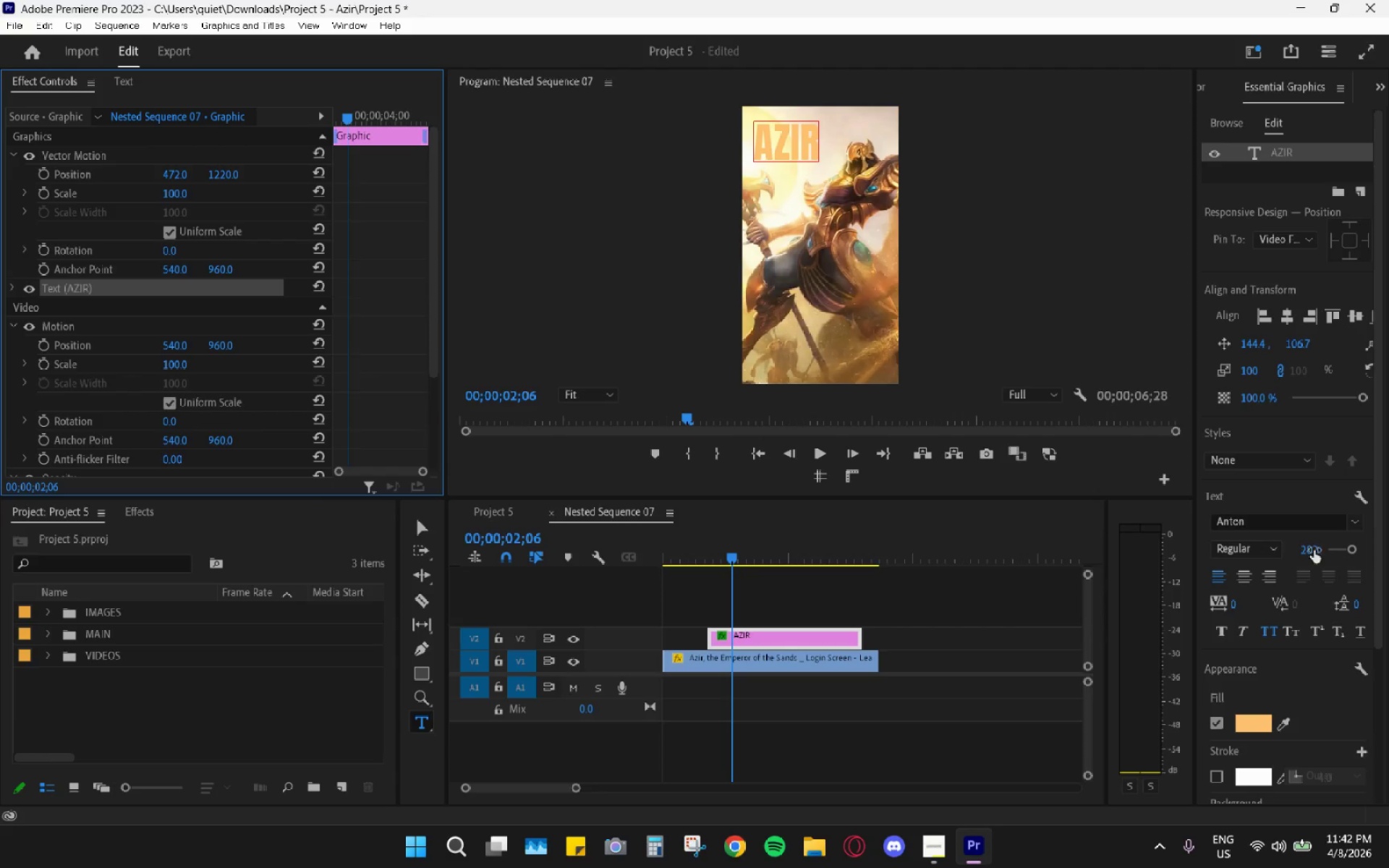 
left_click([1309, 543])
 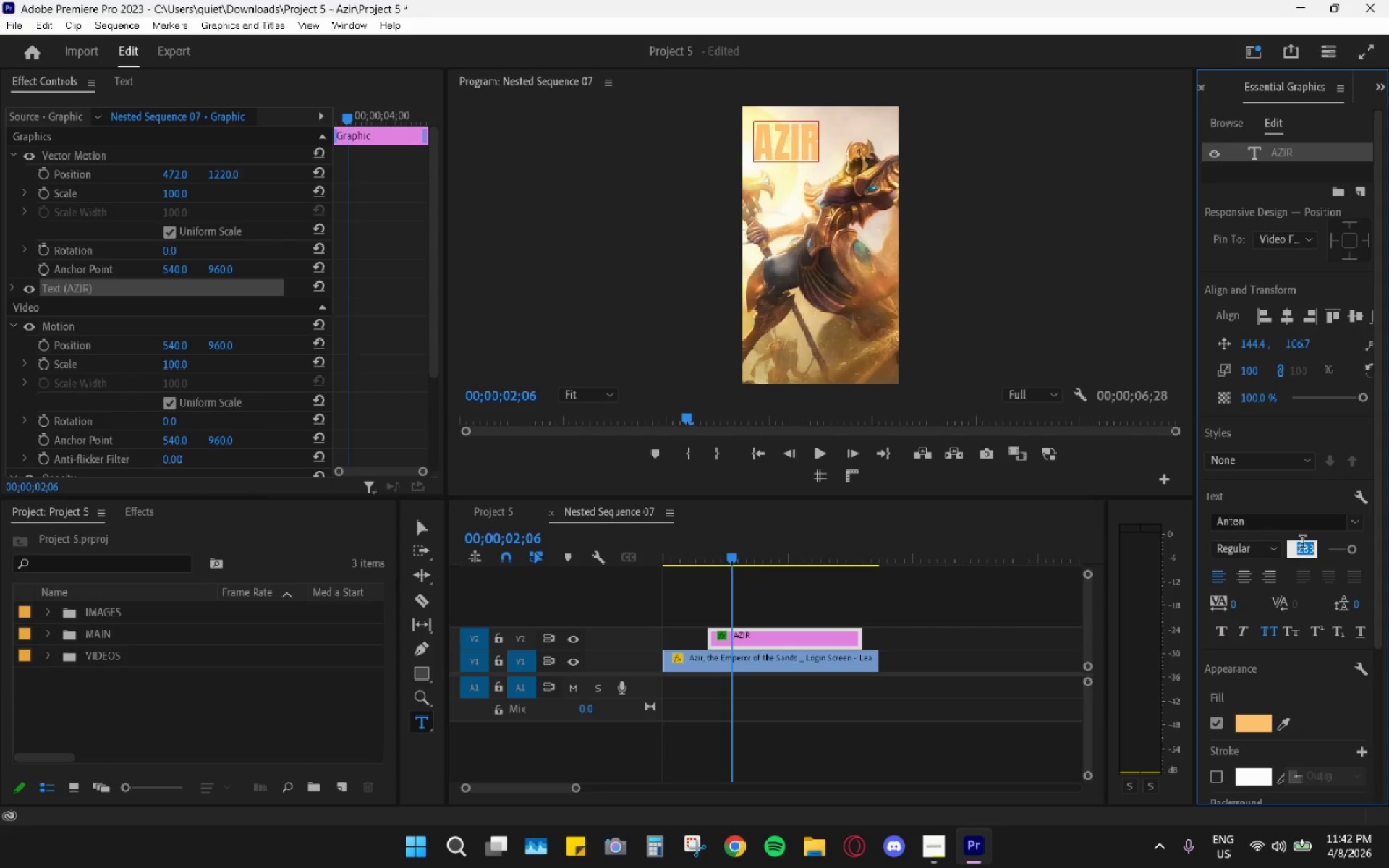 
key(Numpad1)
 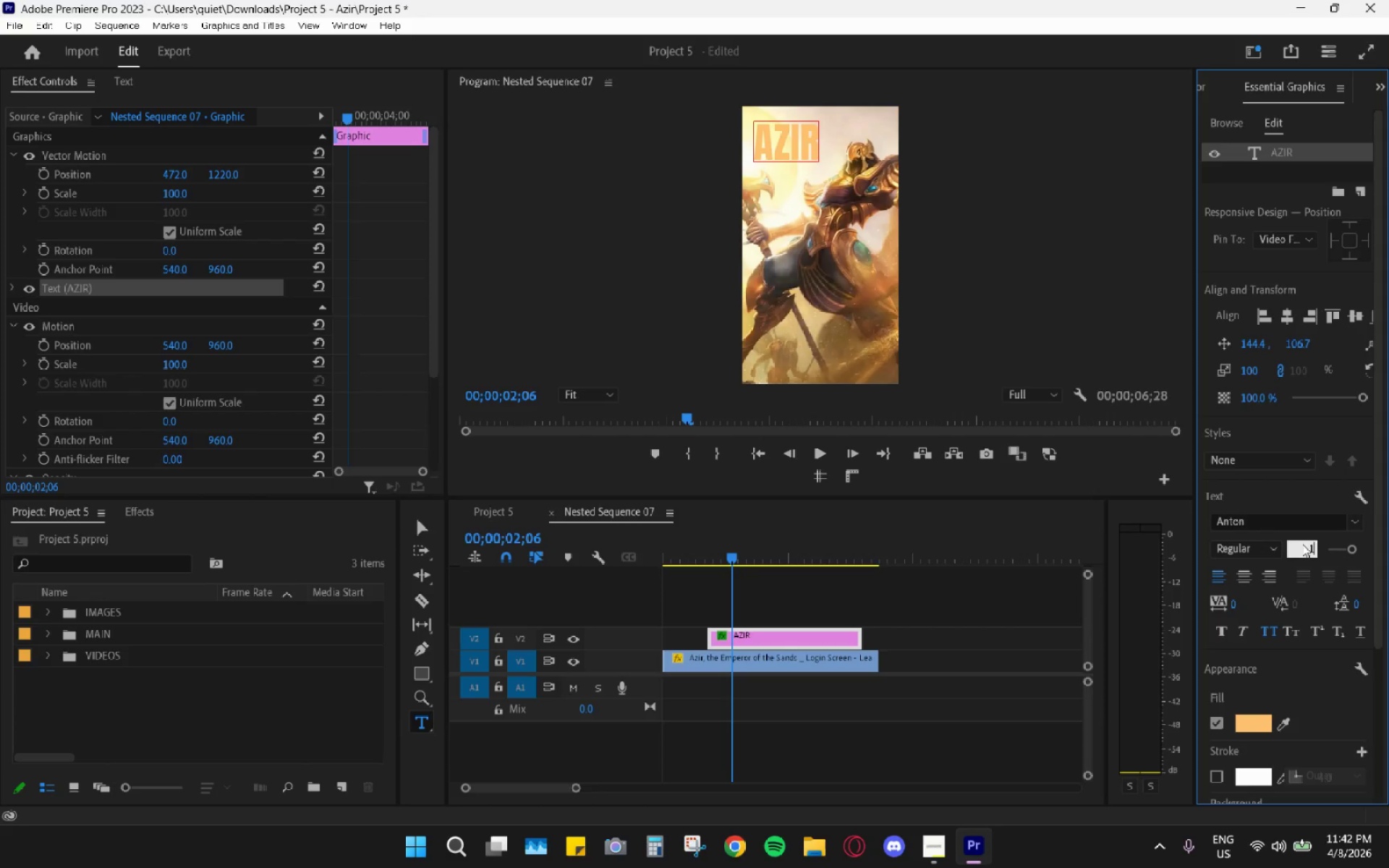 
key(Numpad0)
 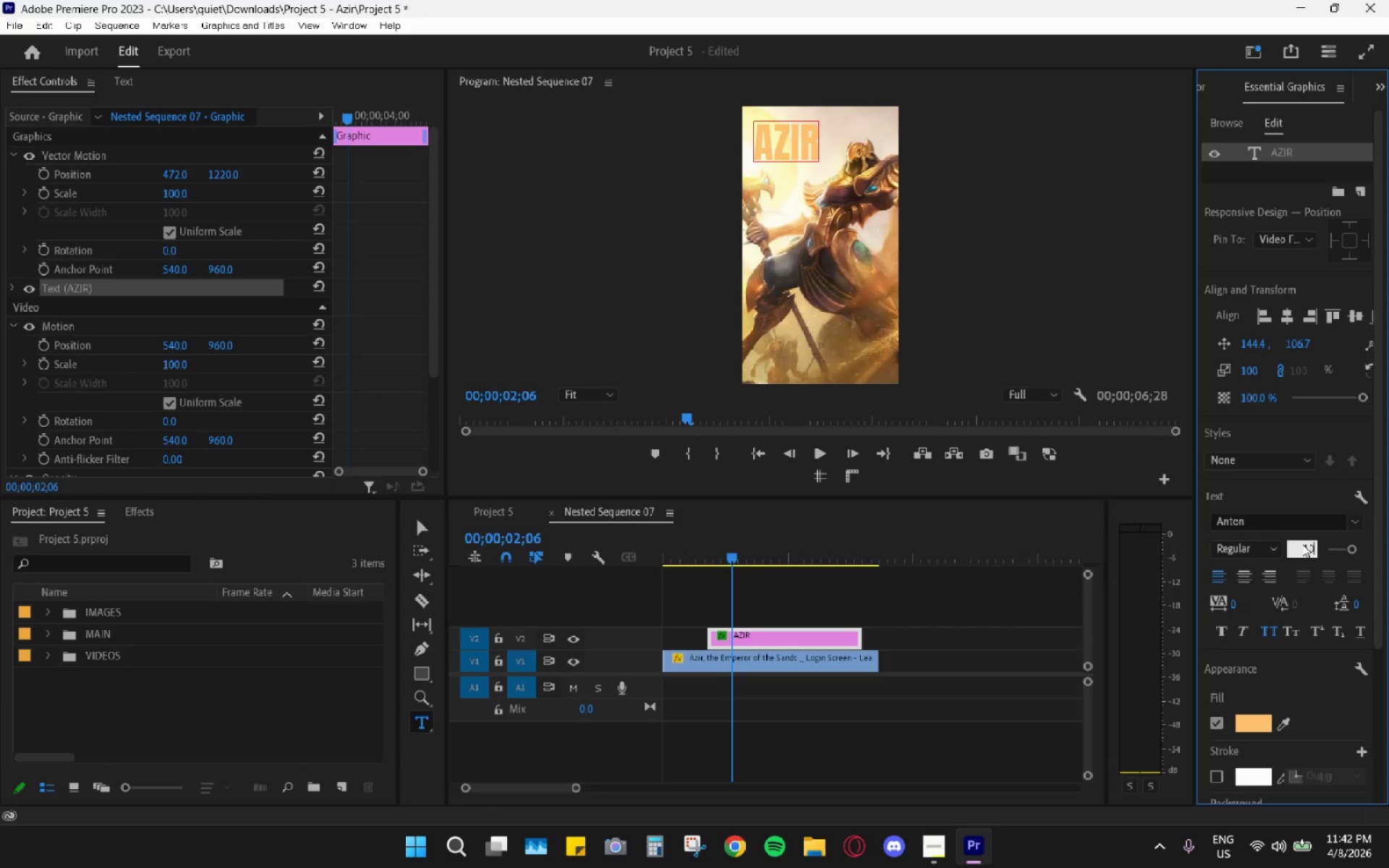 
key(Numpad0)
 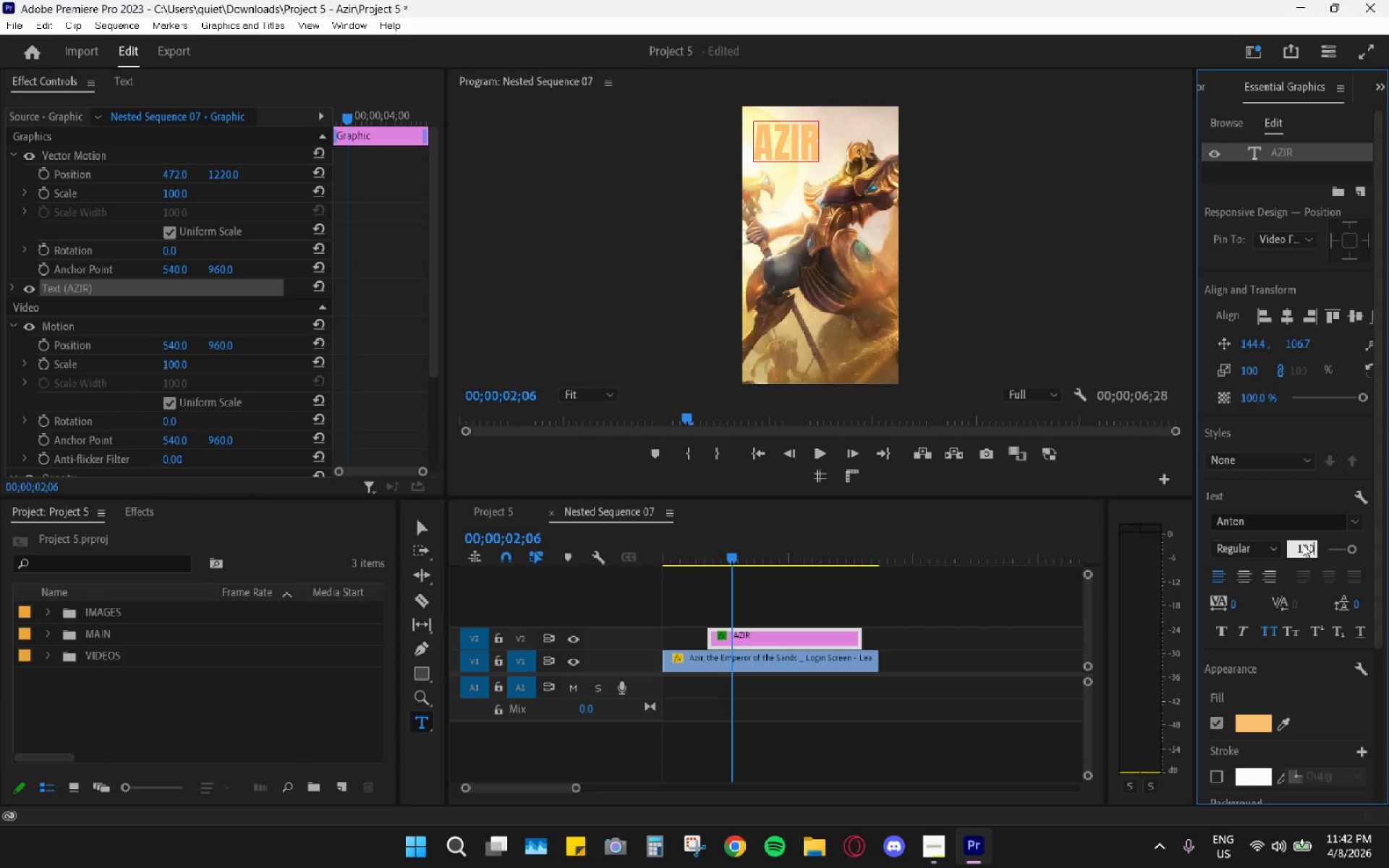 
key(Enter)
 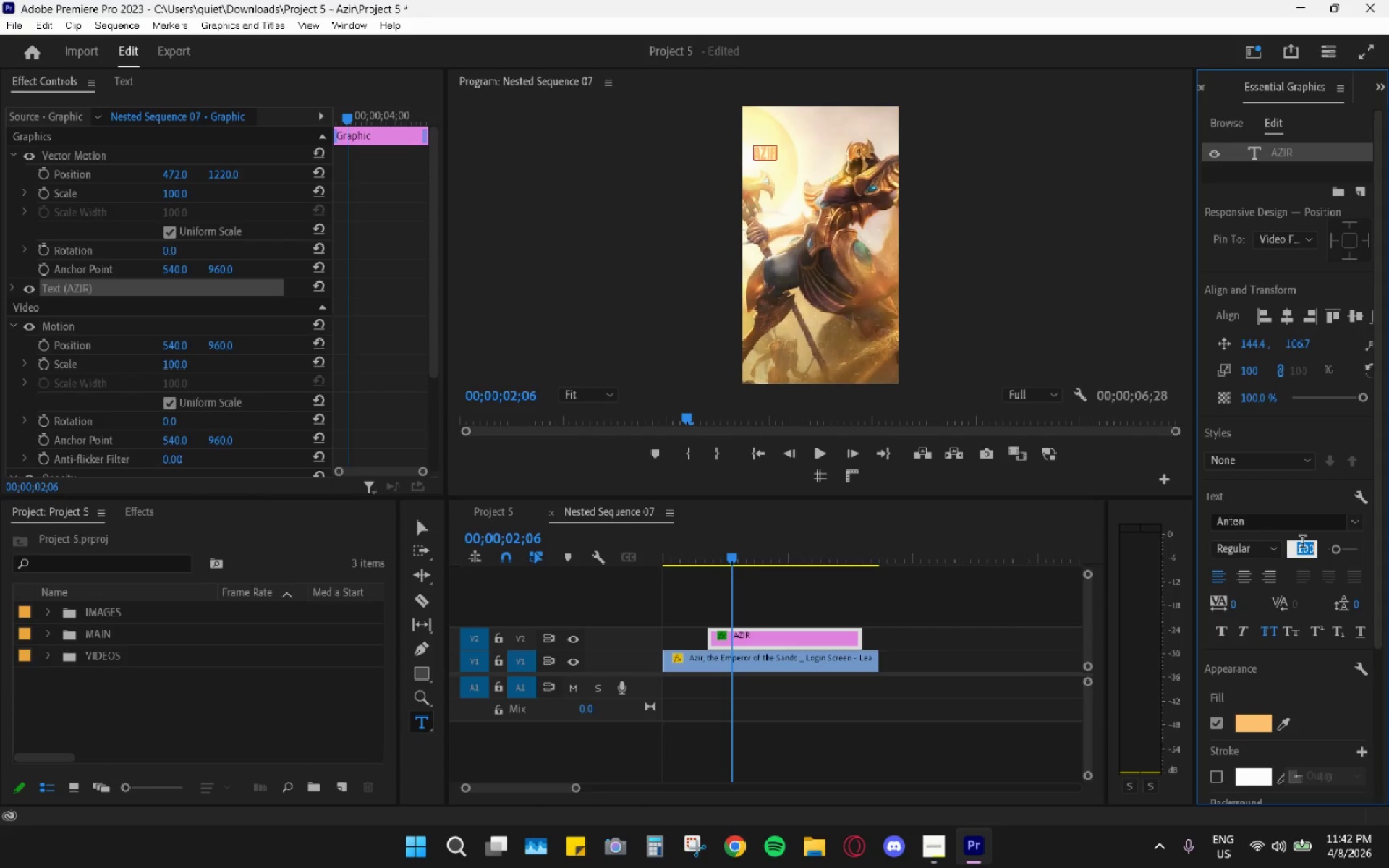 
key(Numpad1)
 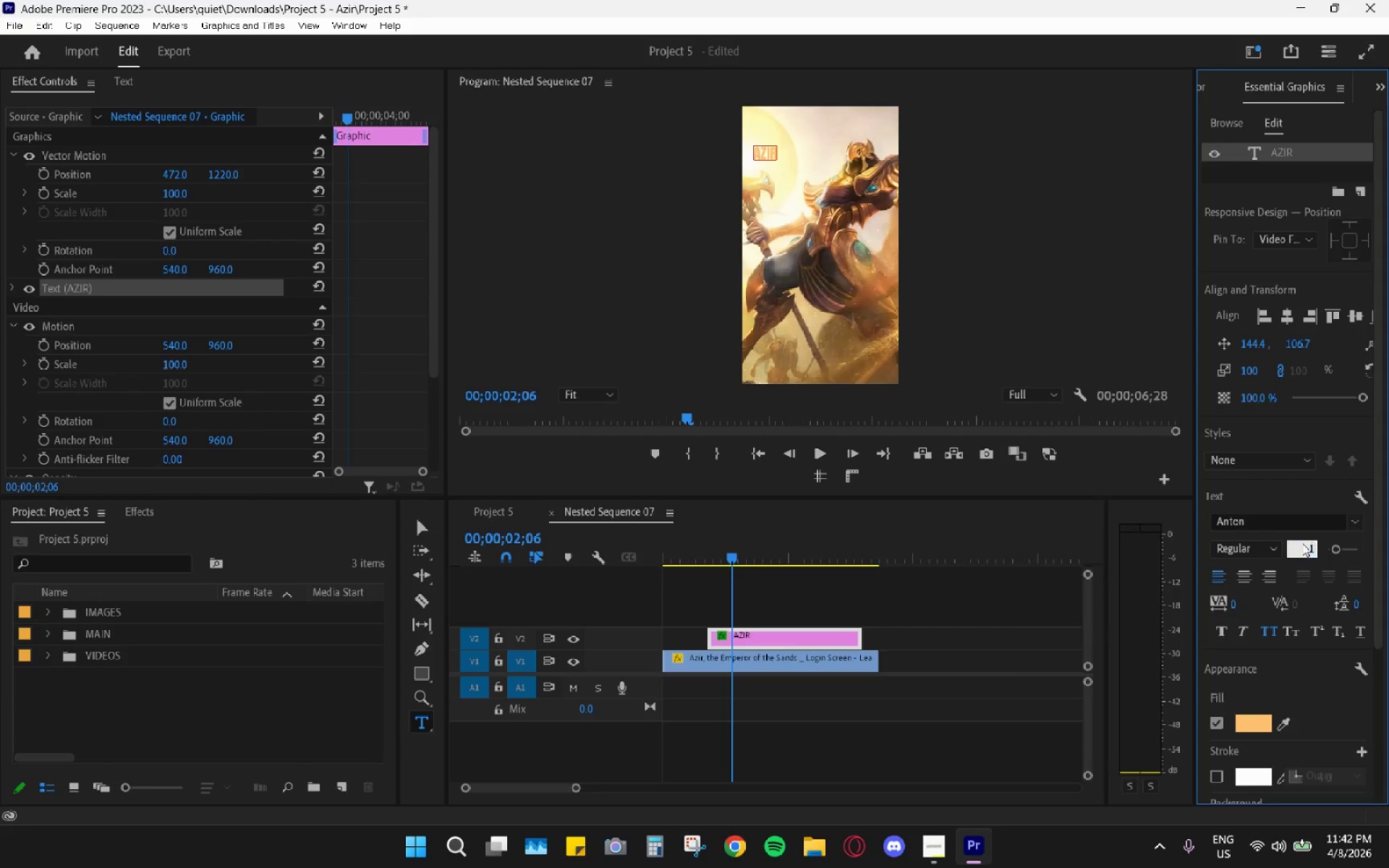 
key(Numpad5)
 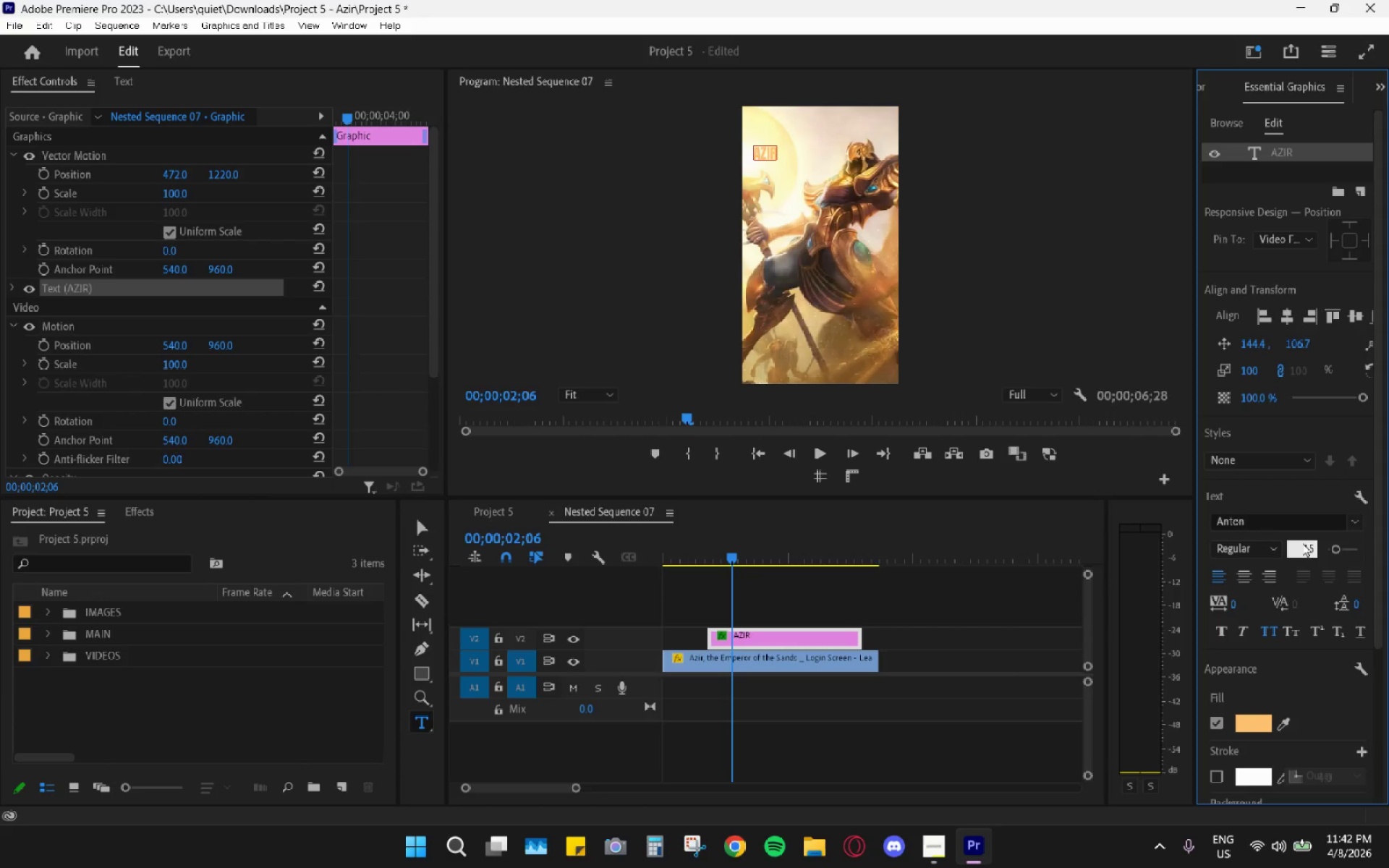 
key(Numpad0)
 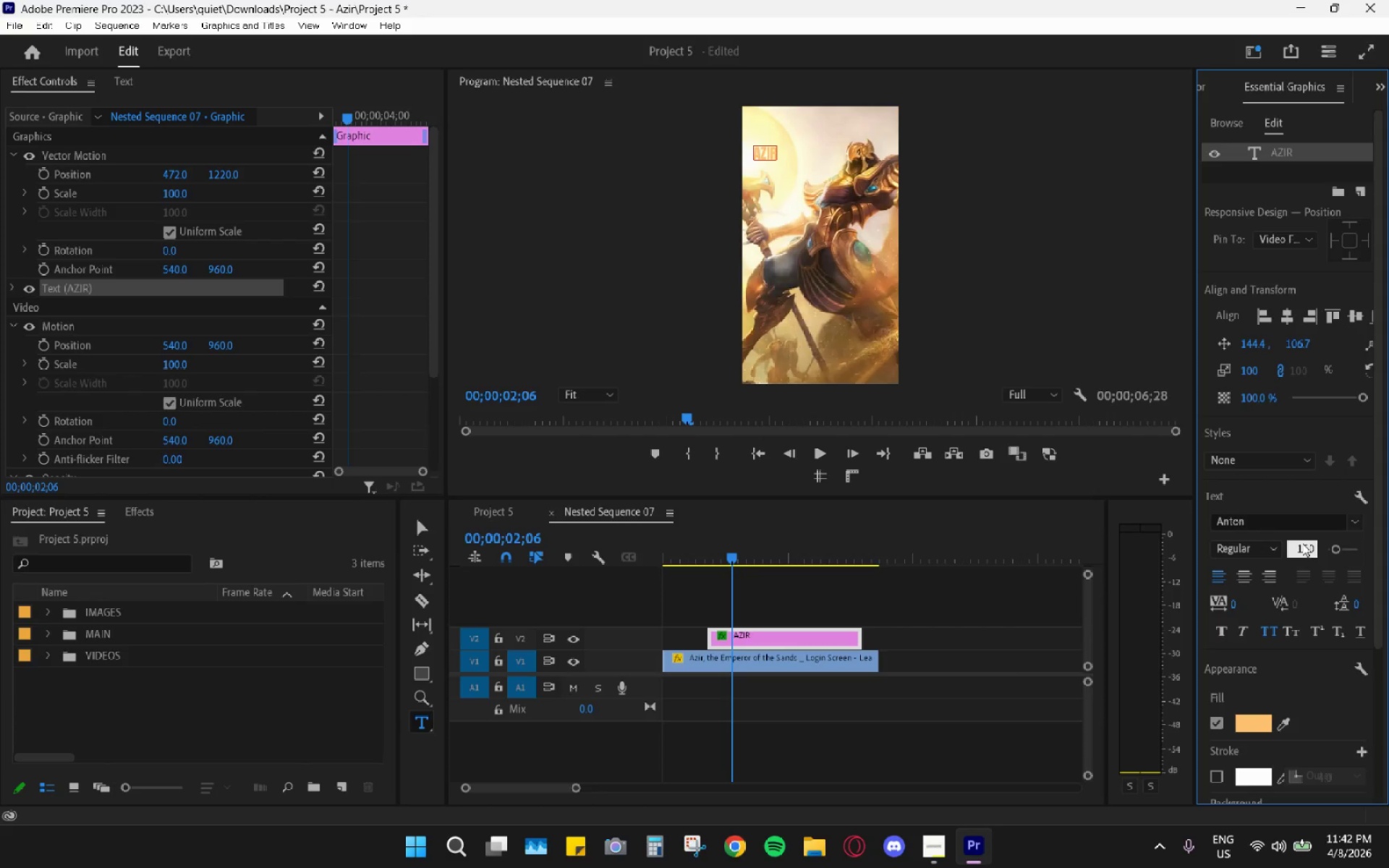 
key(Enter)
 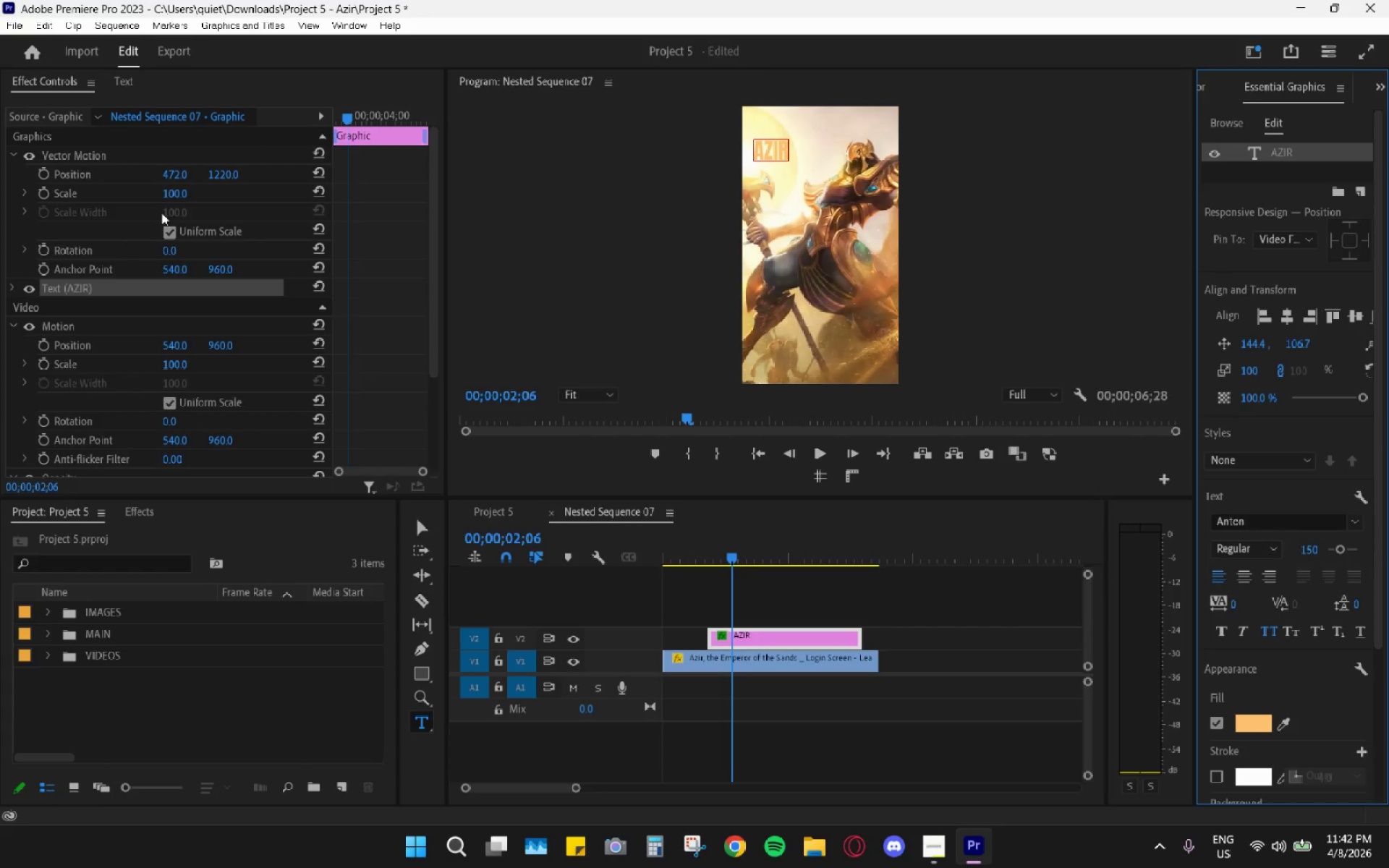 
left_click_drag(start_coordinate=[226, 174], to_coordinate=[127, 210])
 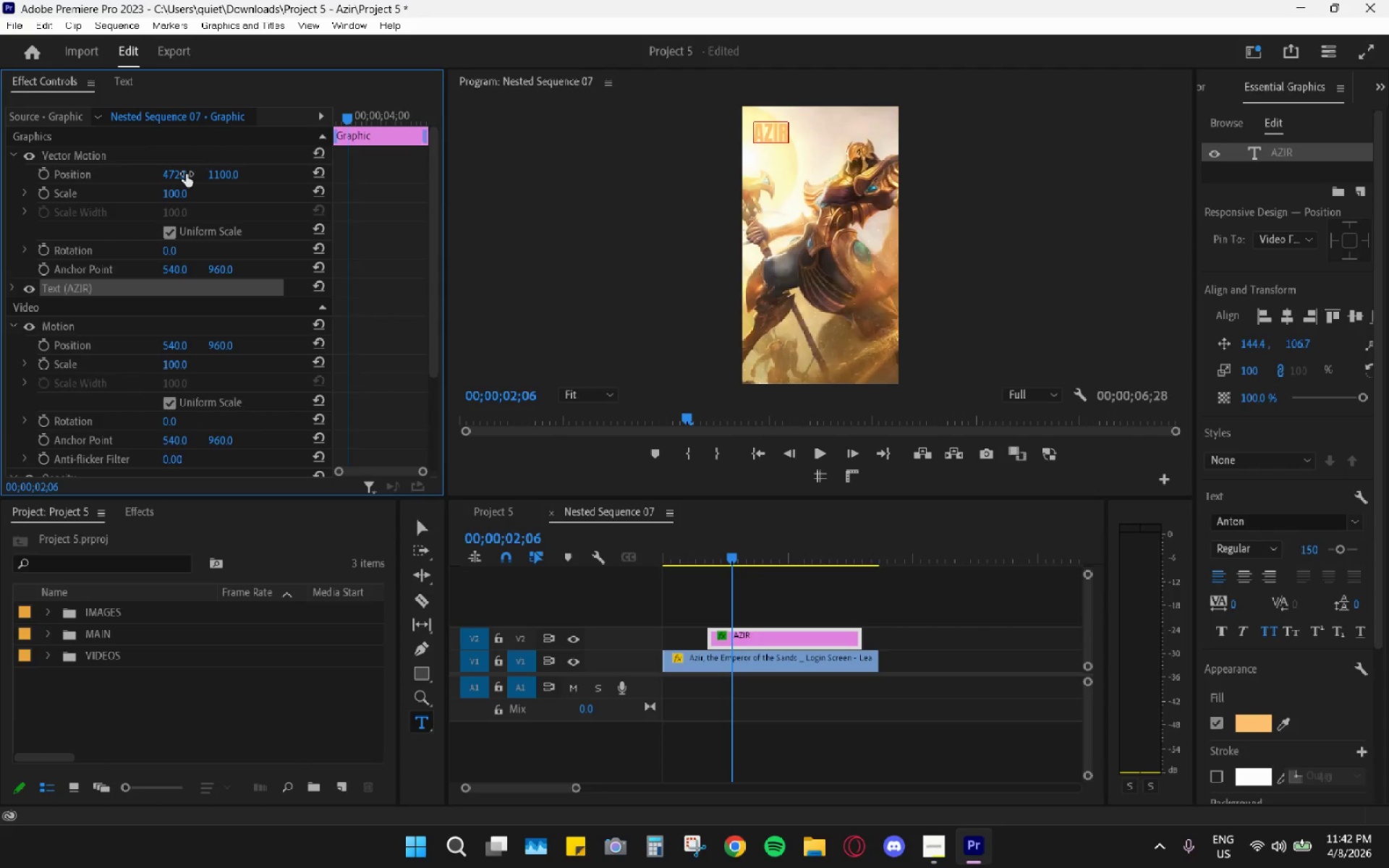 
left_click_drag(start_coordinate=[186, 174], to_coordinate=[298, 181])
 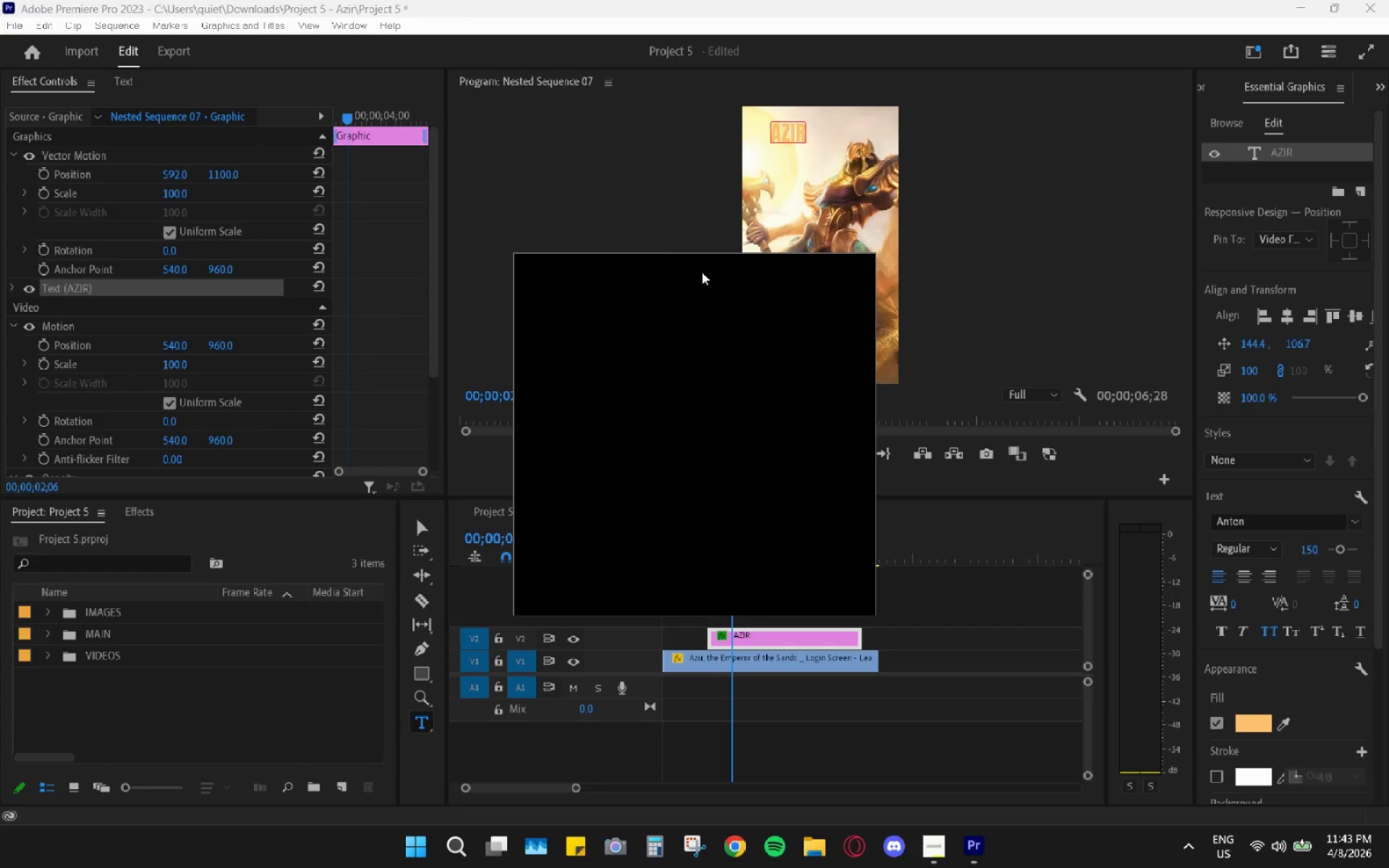 
wait(16.03)
 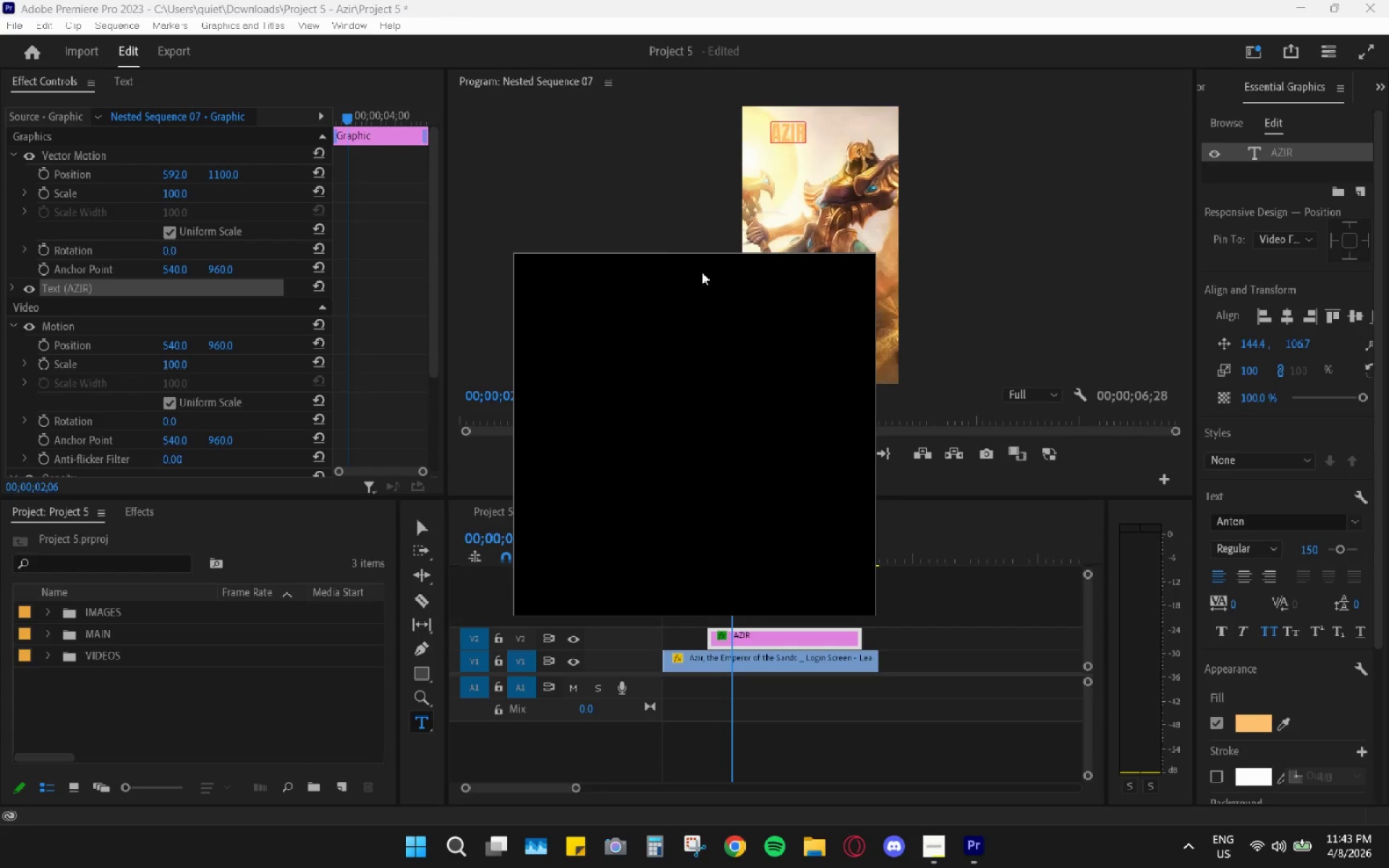 
double_click([200, 20])
 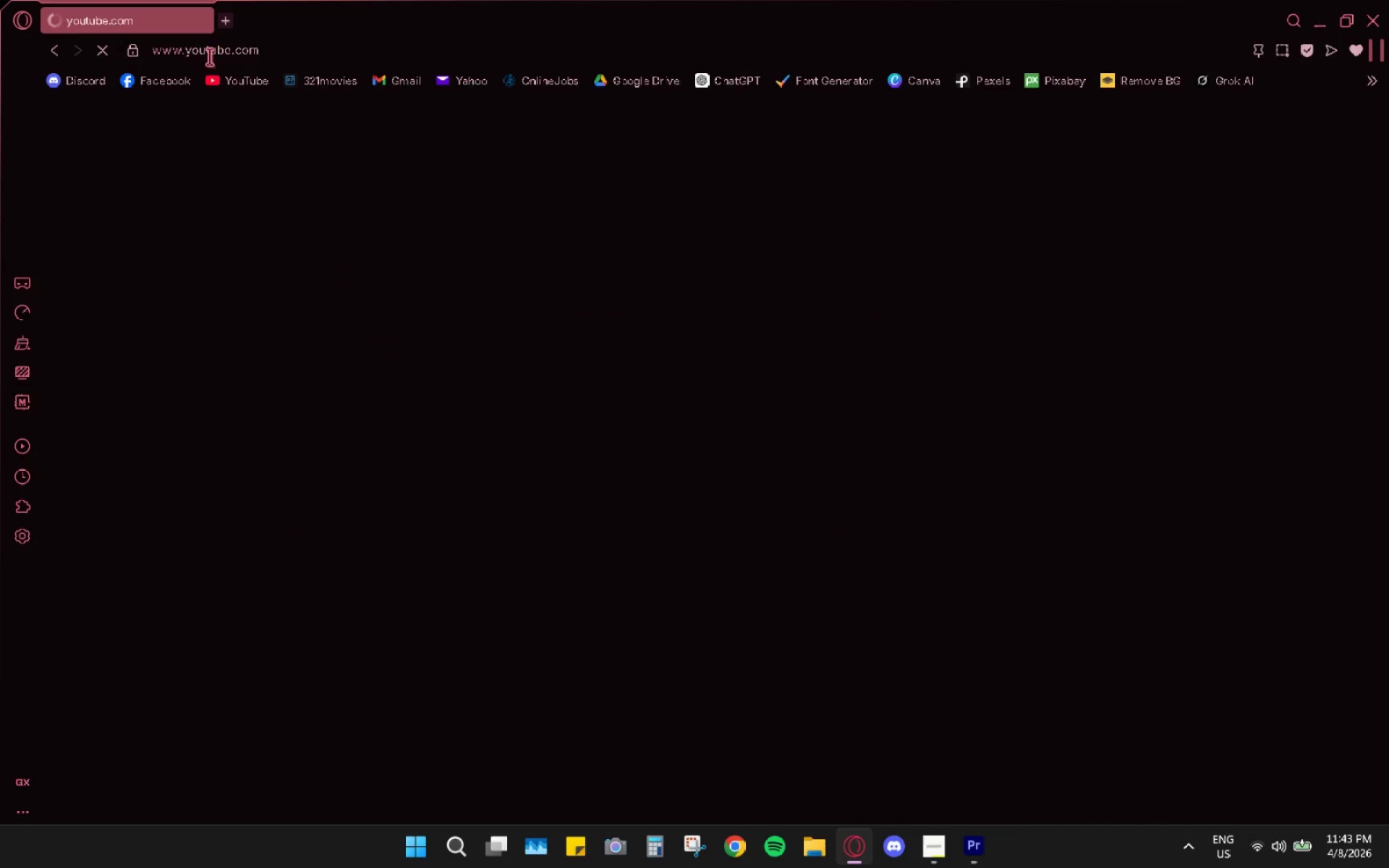 
mouse_move([168, 119])
 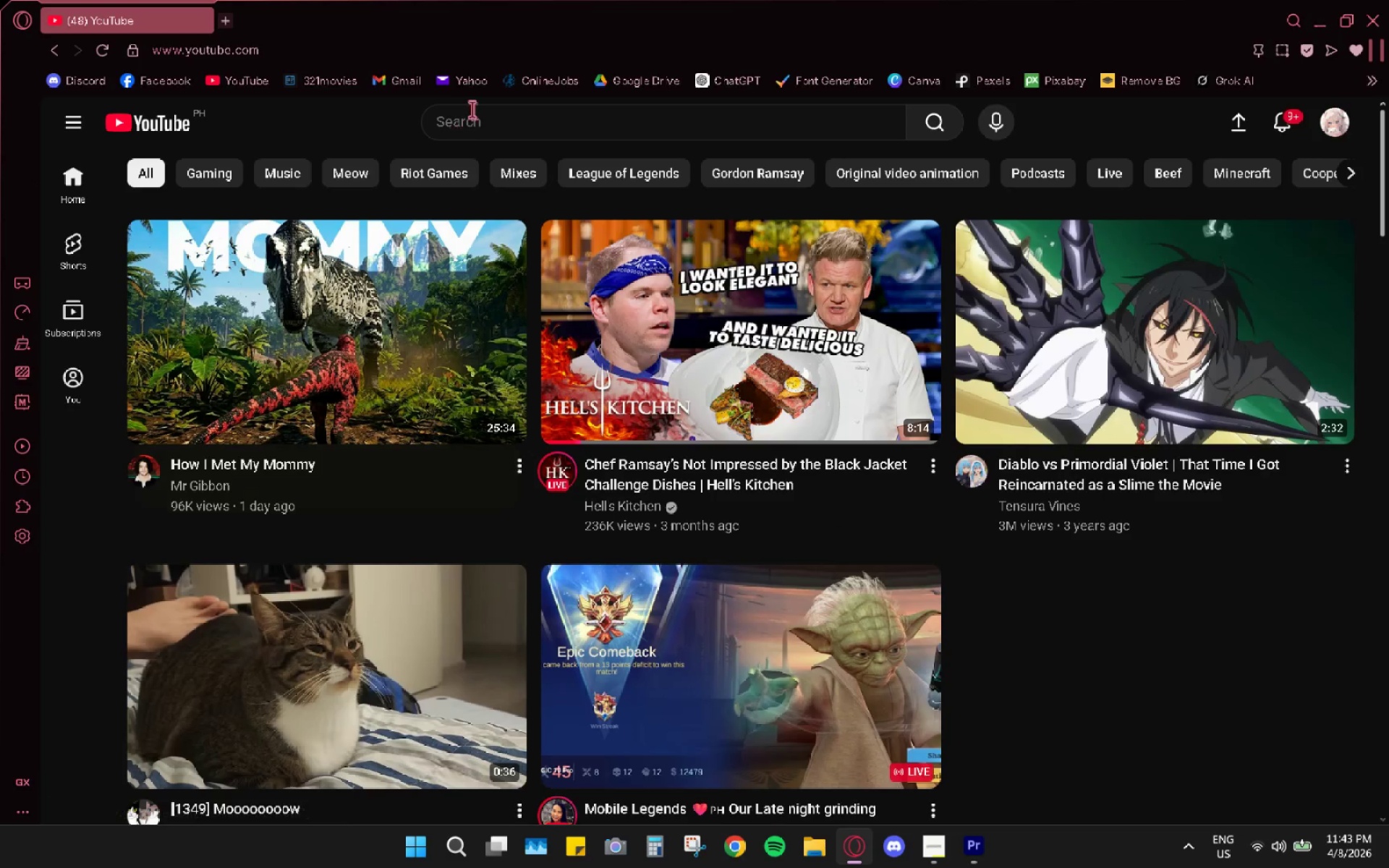 
left_click([473, 107])
 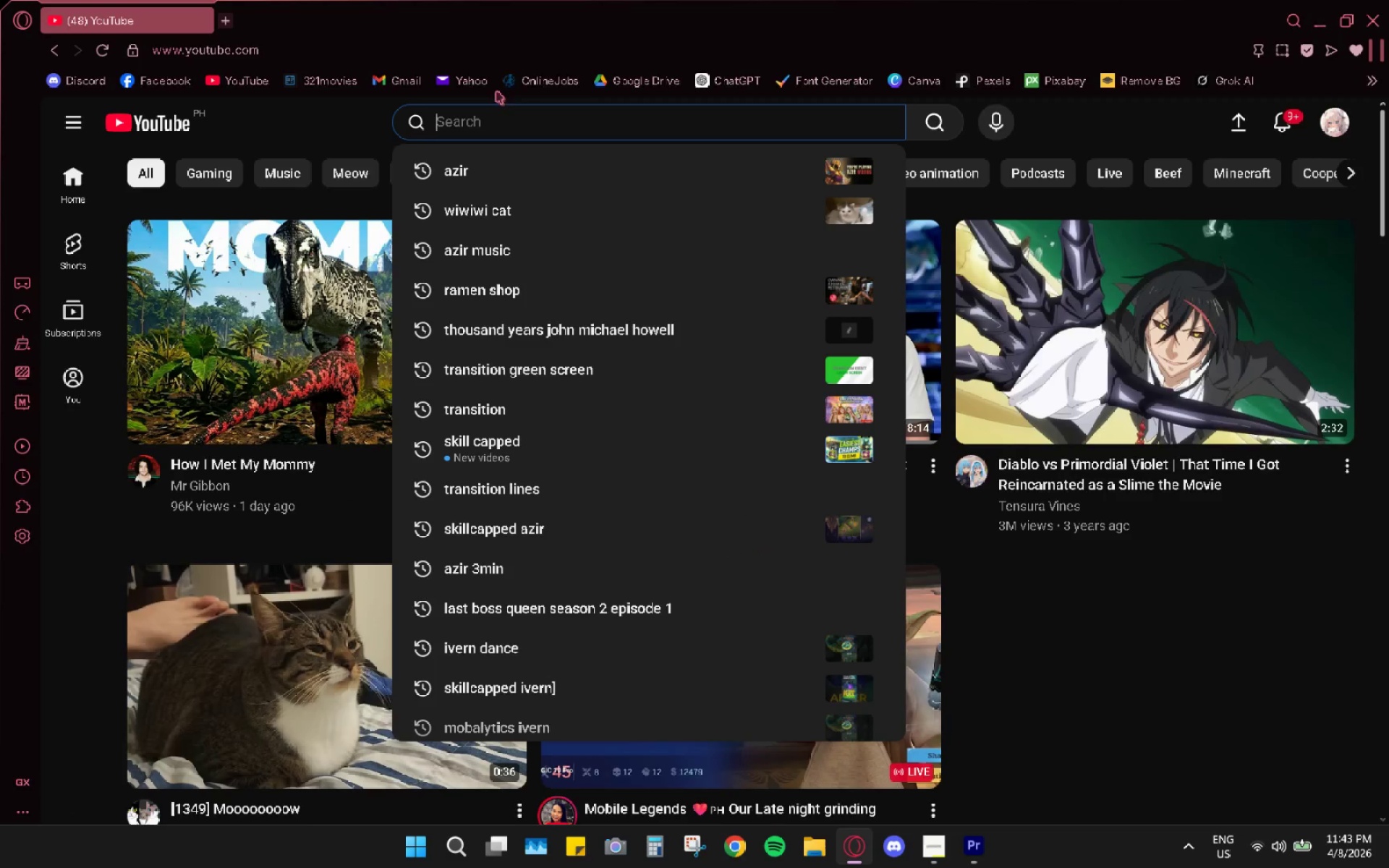 
left_click([551, 165])
 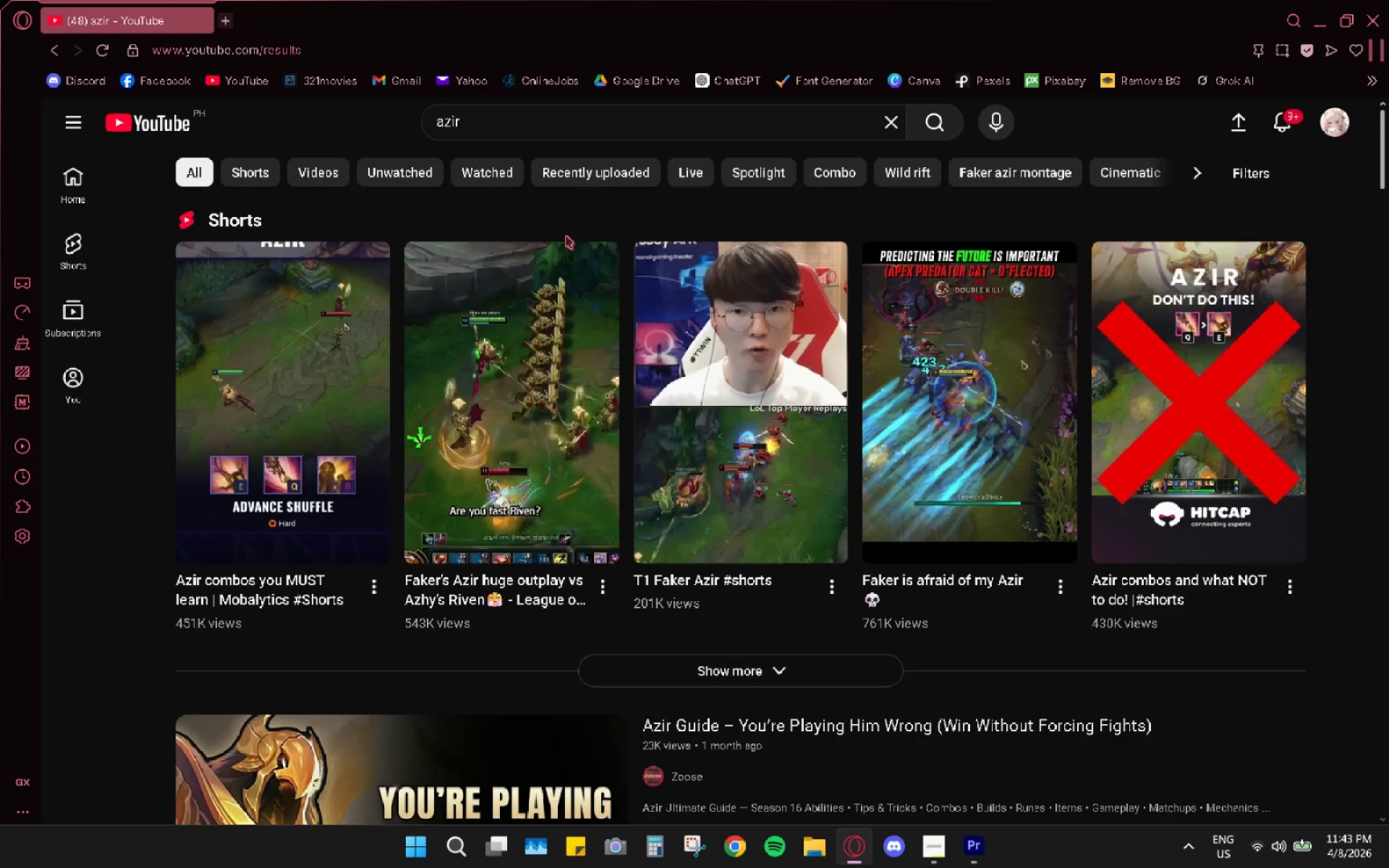 
scroll: coordinate [407, 475], scroll_direction: down, amount: 10.0
 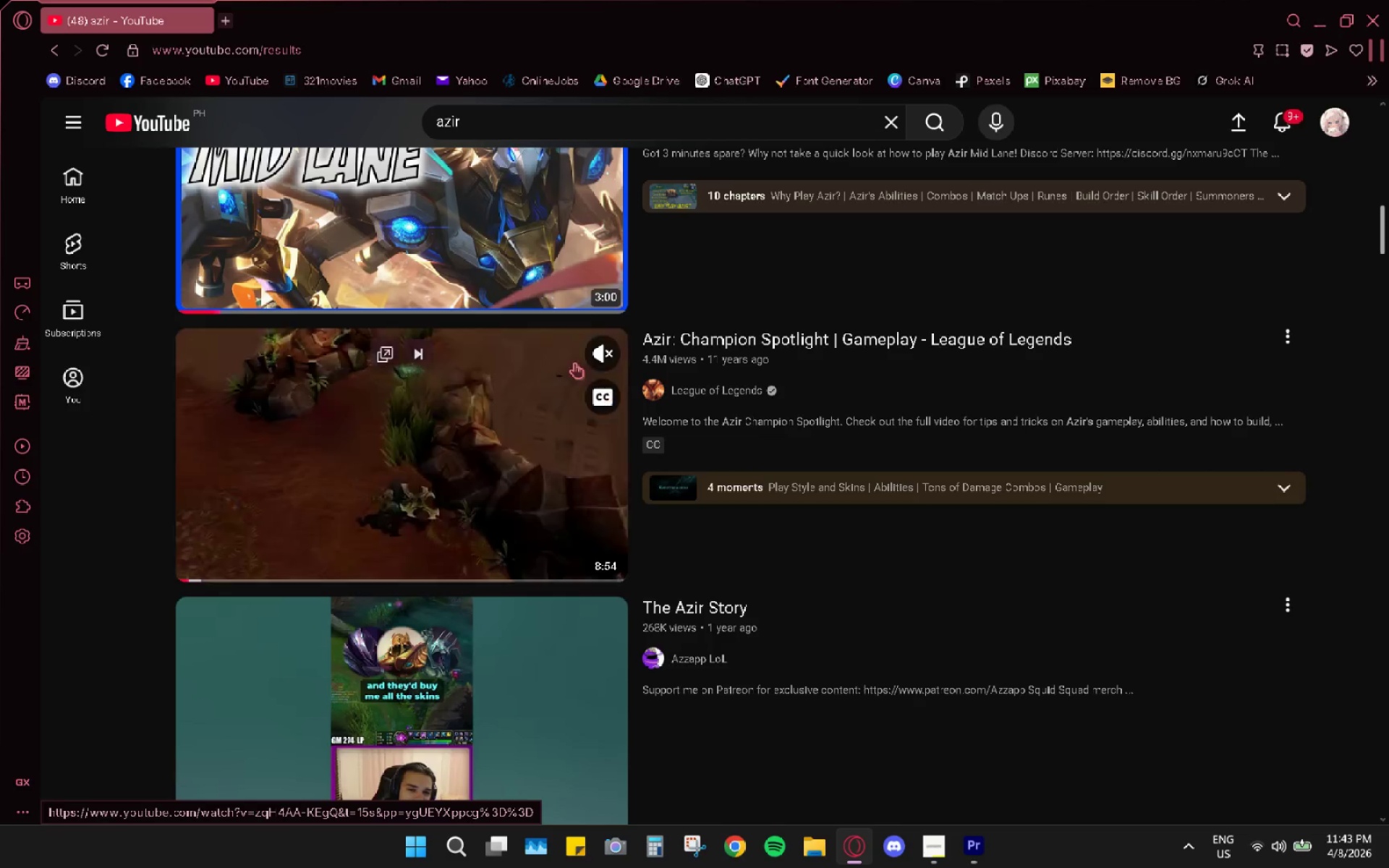 
left_click([395, 407])
 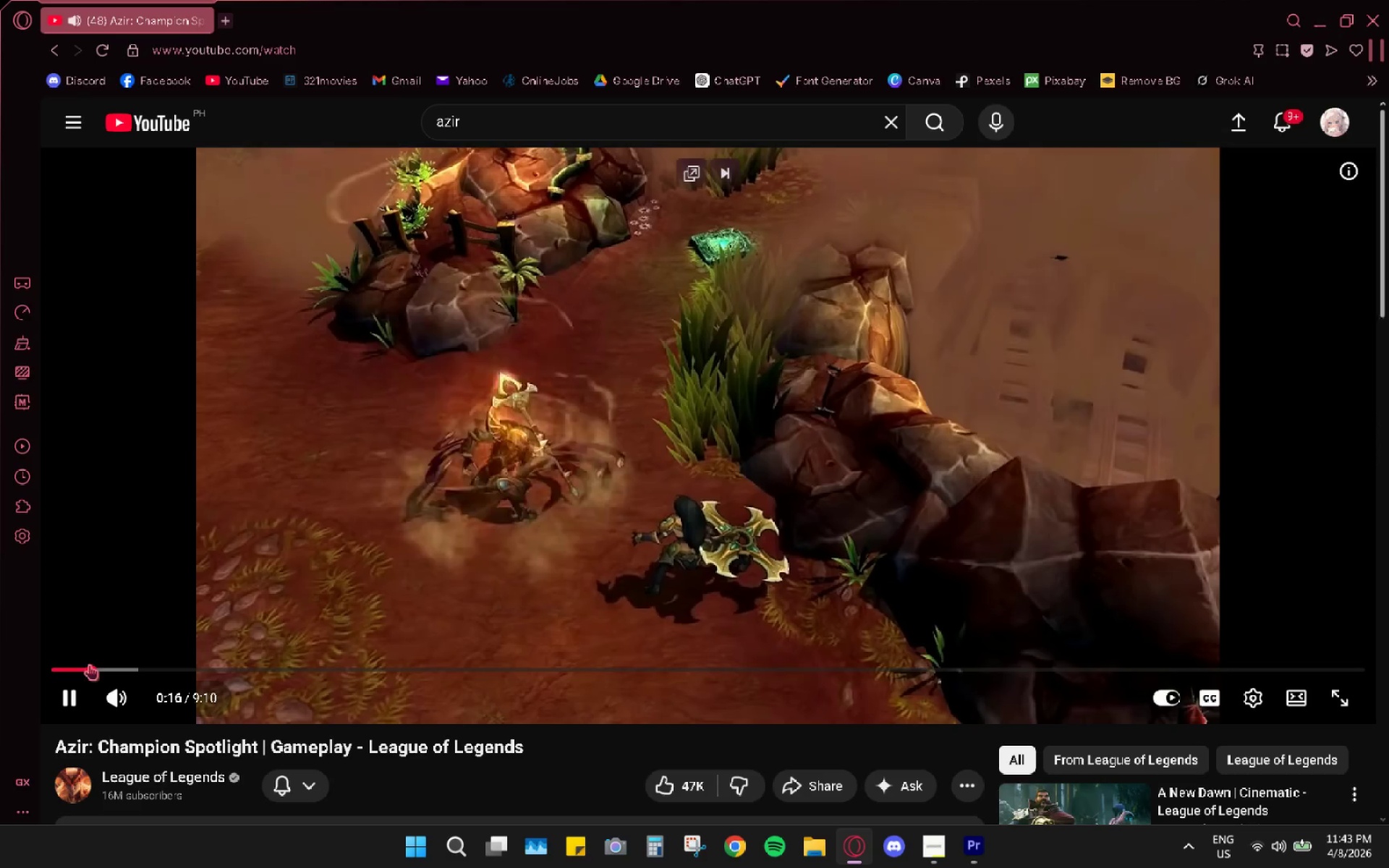 
left_click_drag(start_coordinate=[109, 666], to_coordinate=[42, 658])
 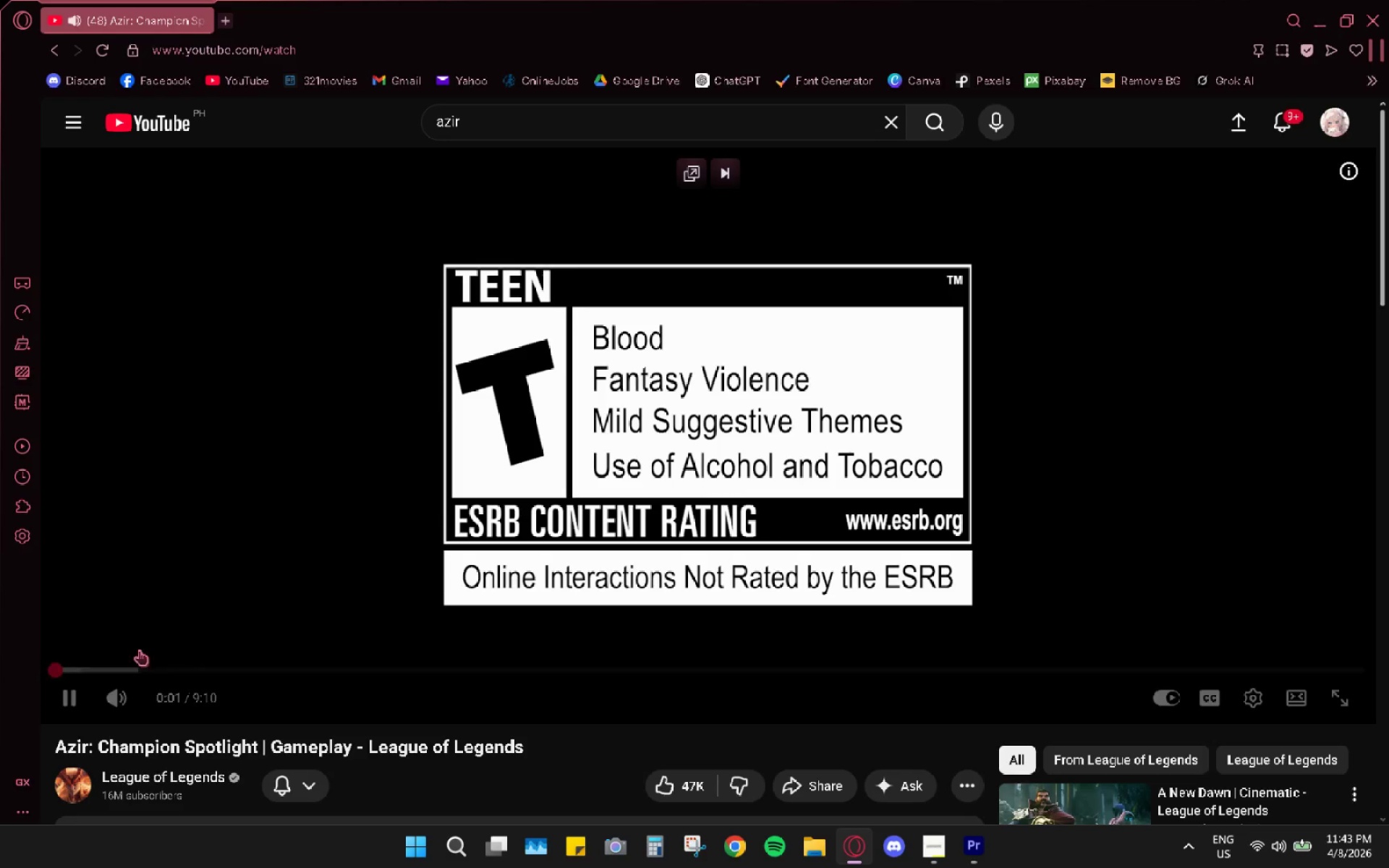 
key(ArrowRight)
 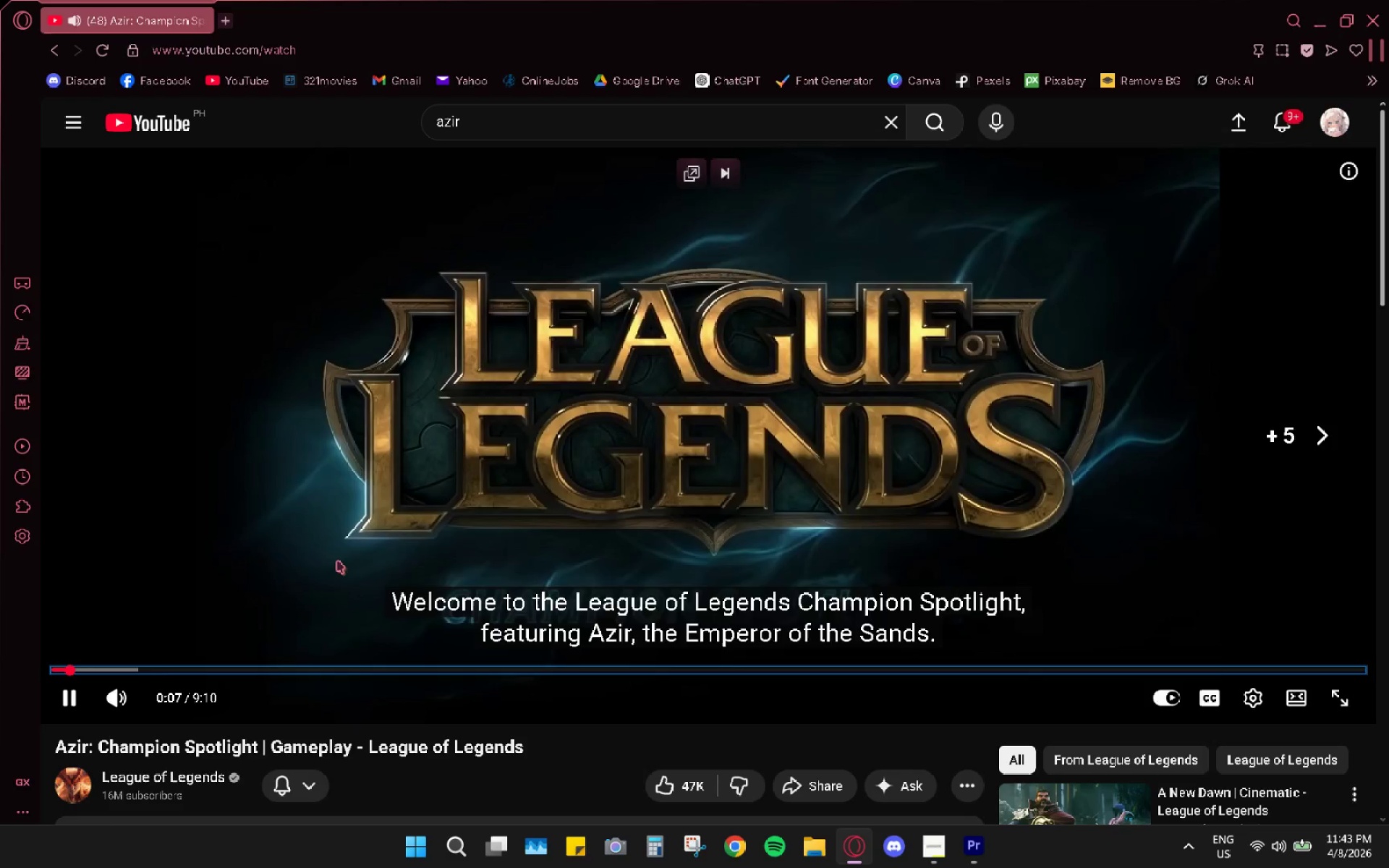 
key(ArrowRight)
 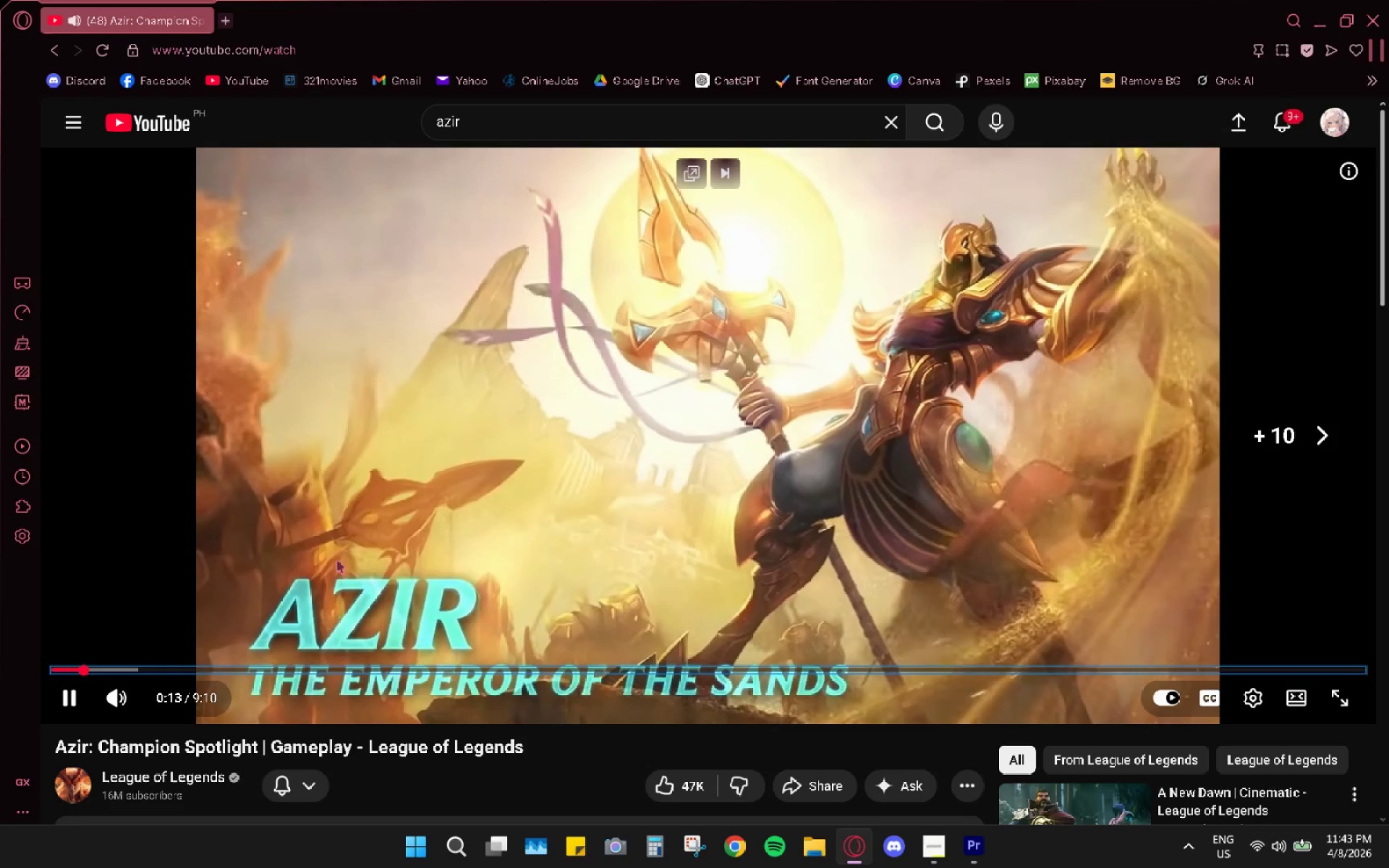 
key(Space)
 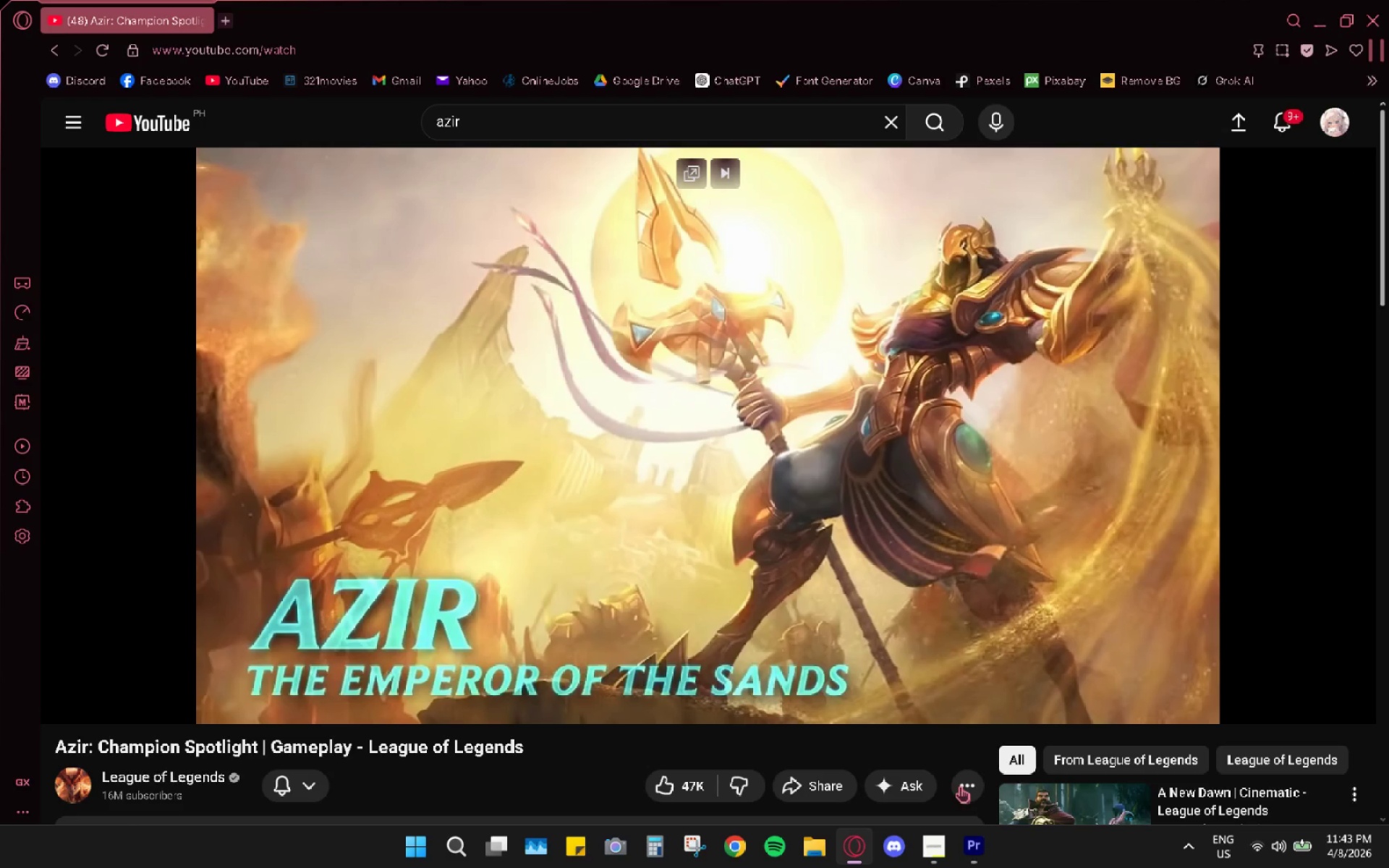 
wait(7.22)
 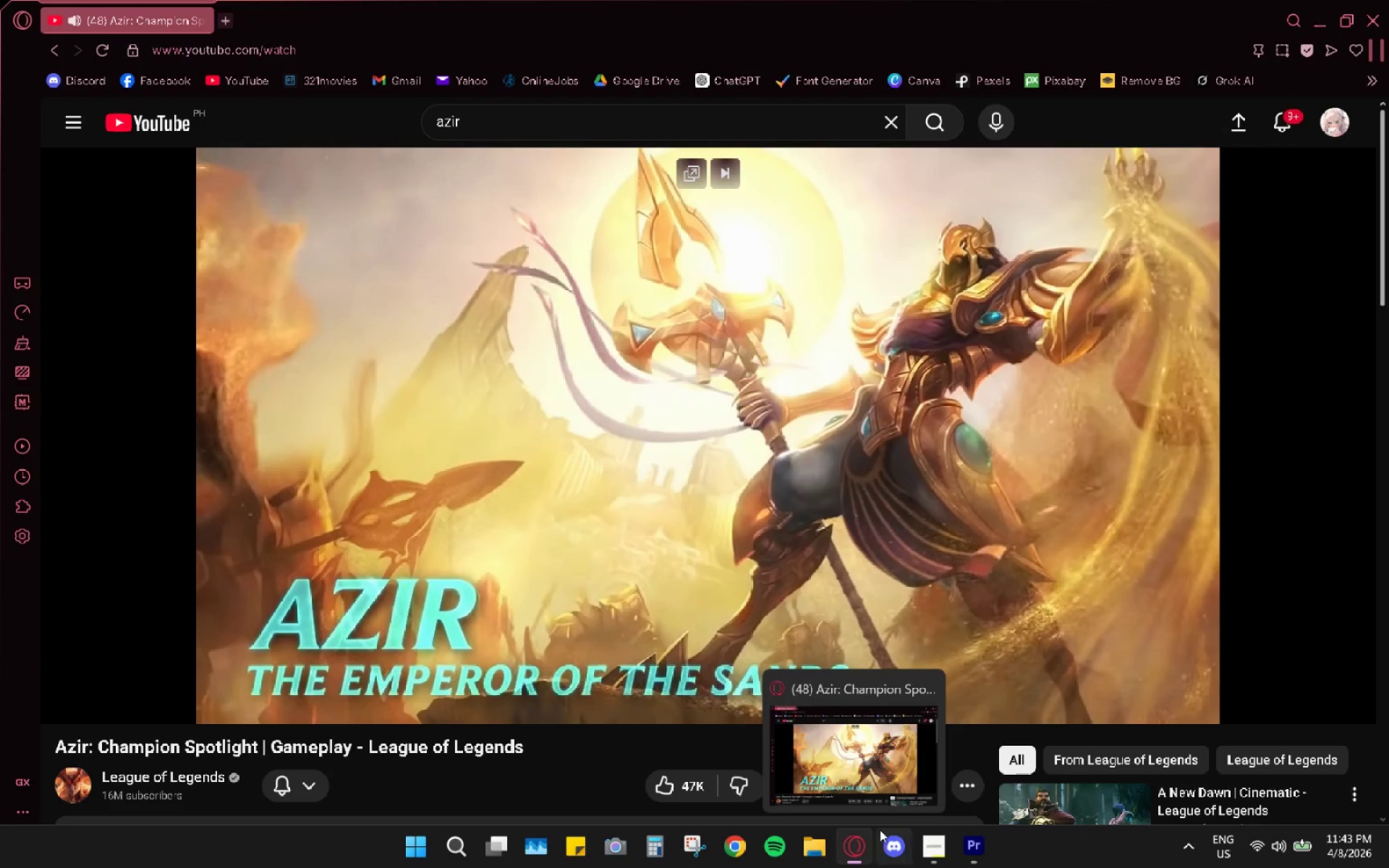 
double_click([990, 851])
 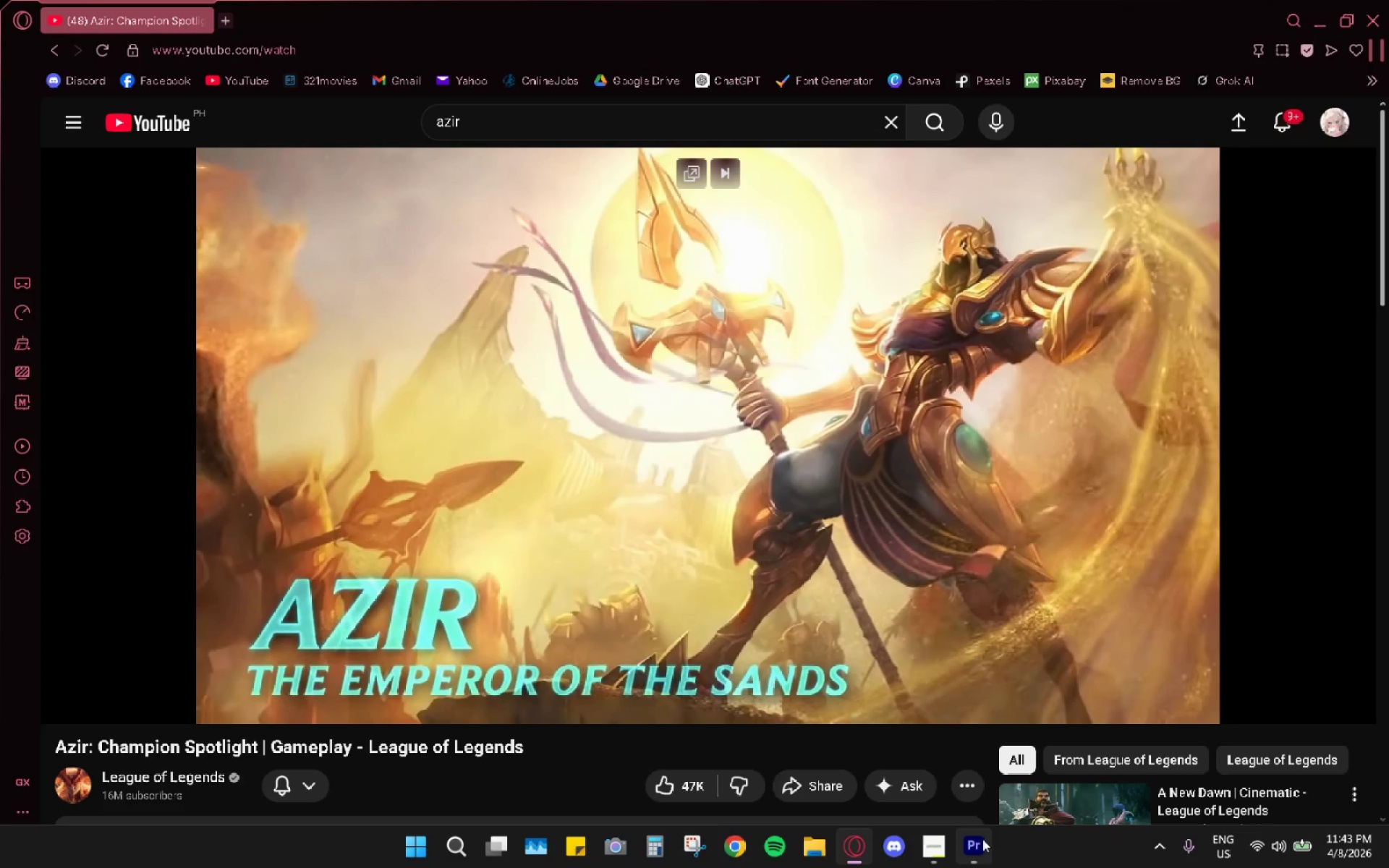 
double_click([978, 846])
 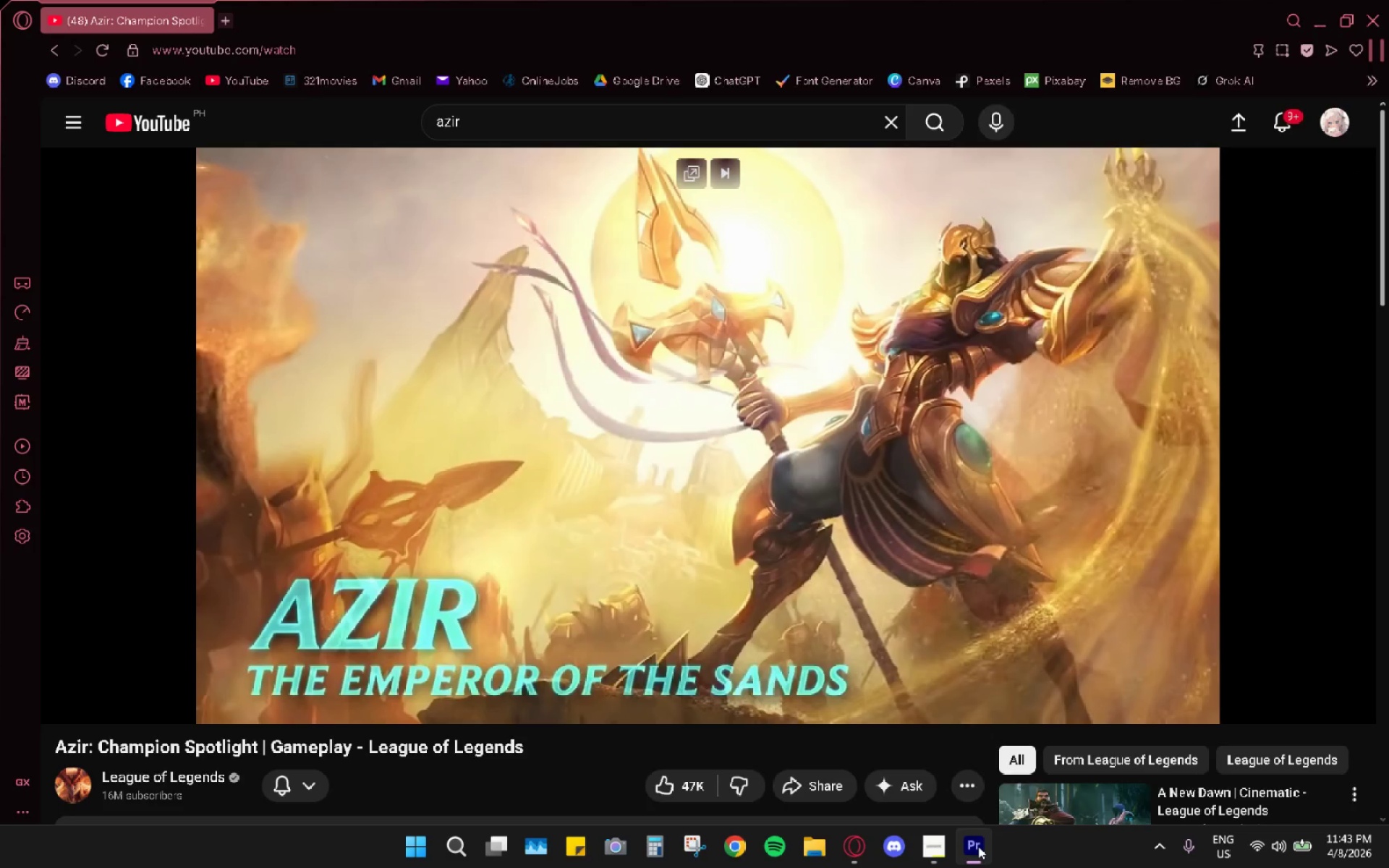 
triple_click([978, 846])
 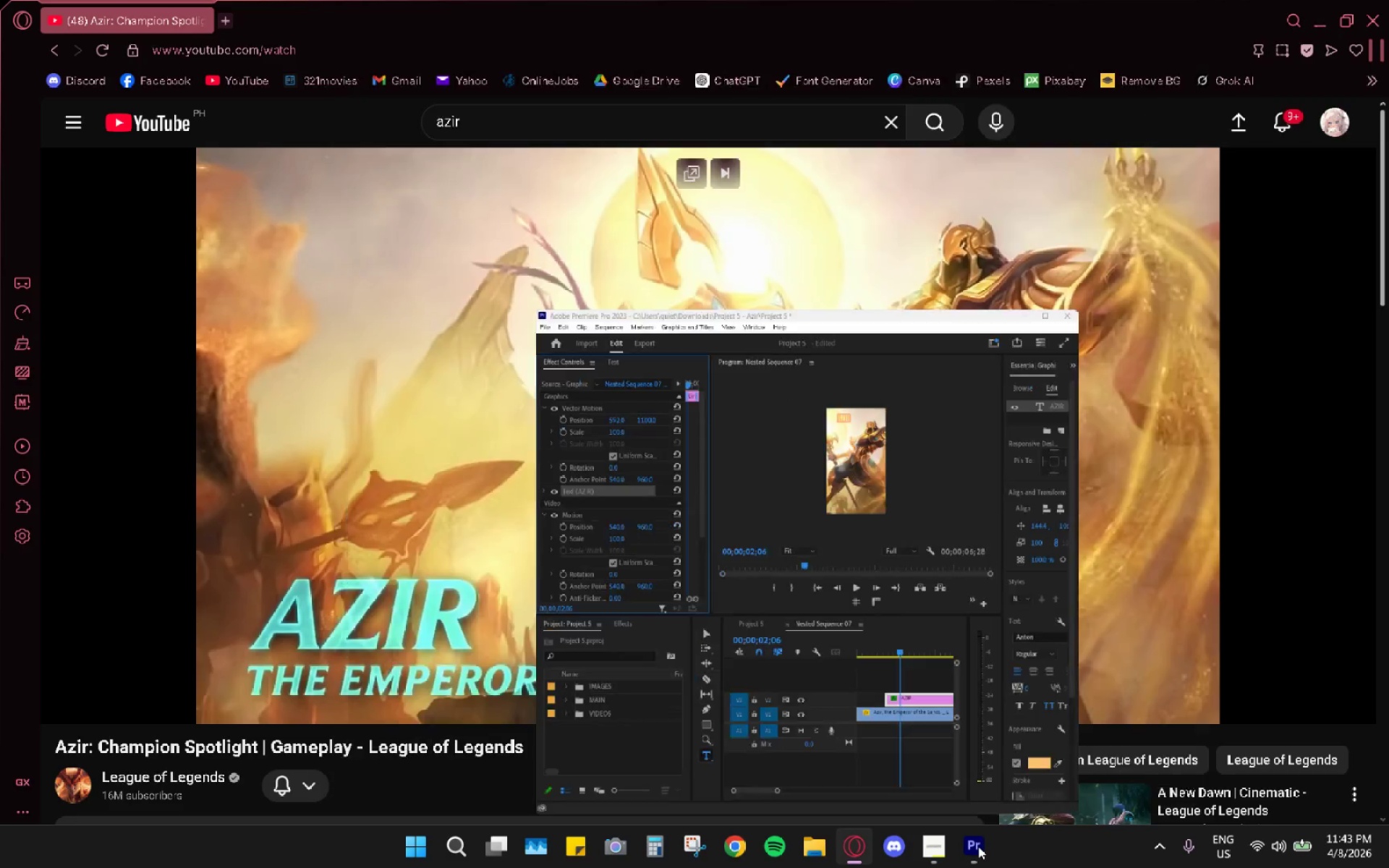 
triple_click([978, 846])
 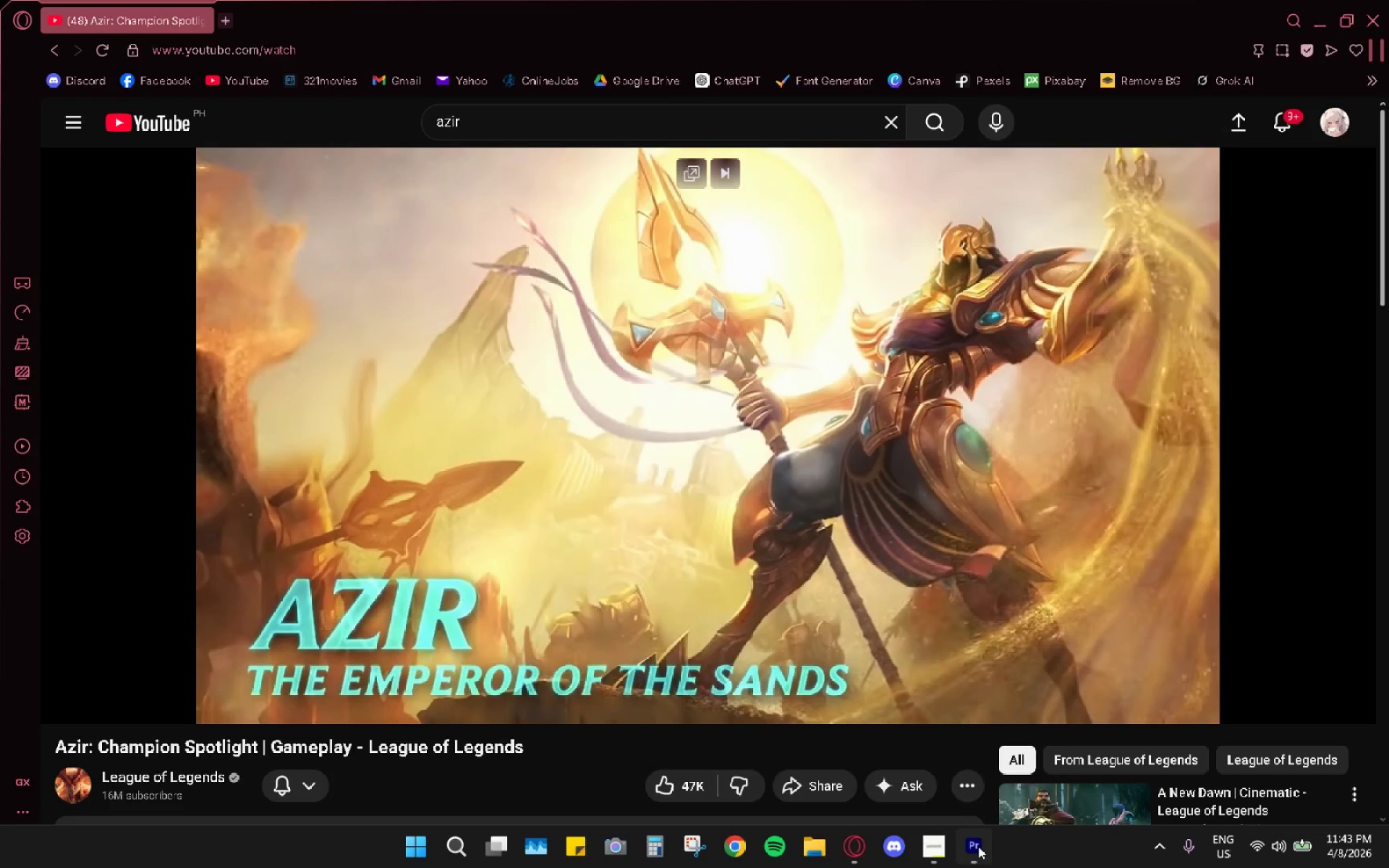 
triple_click([978, 846])
 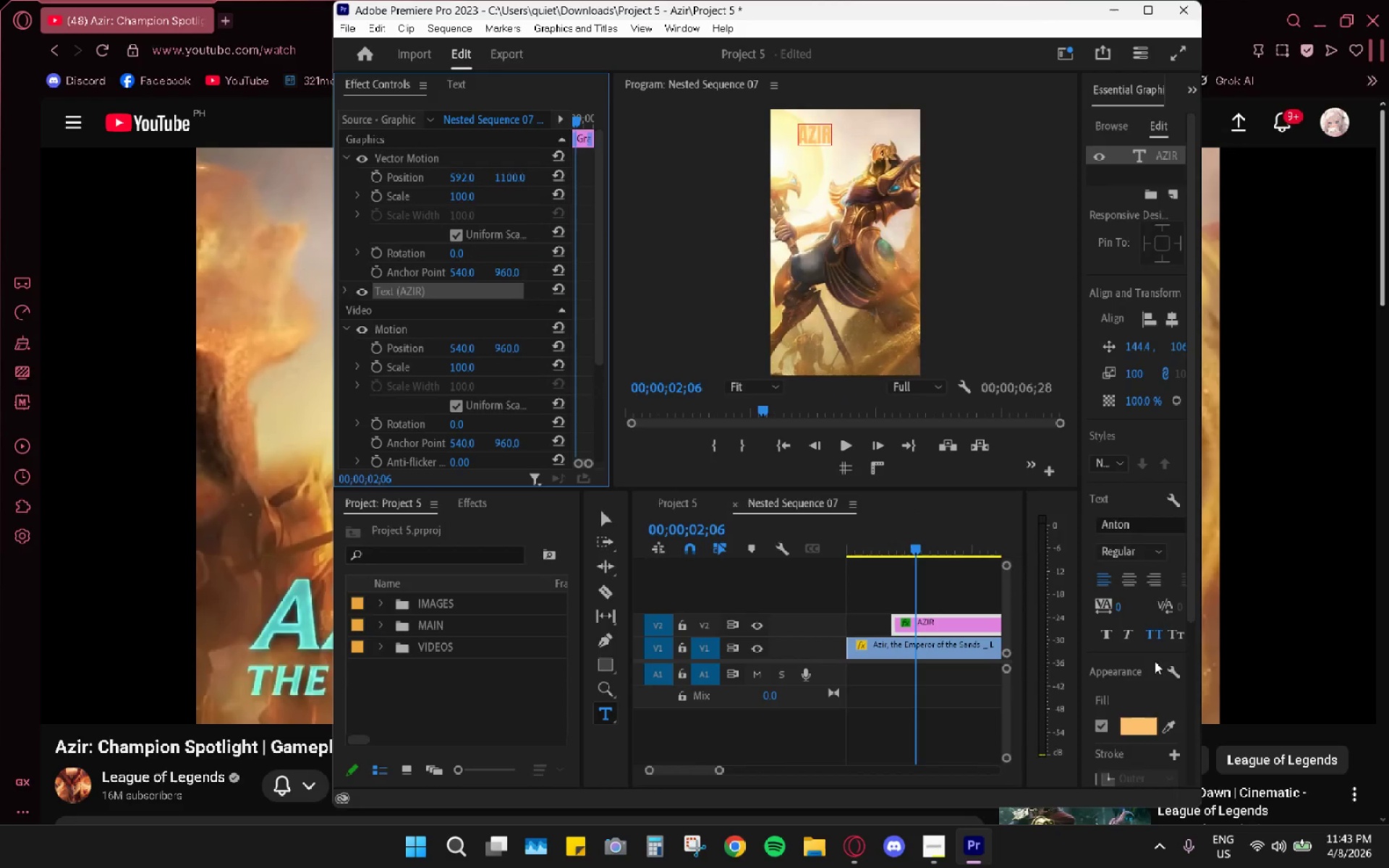 
left_click([1168, 727])
 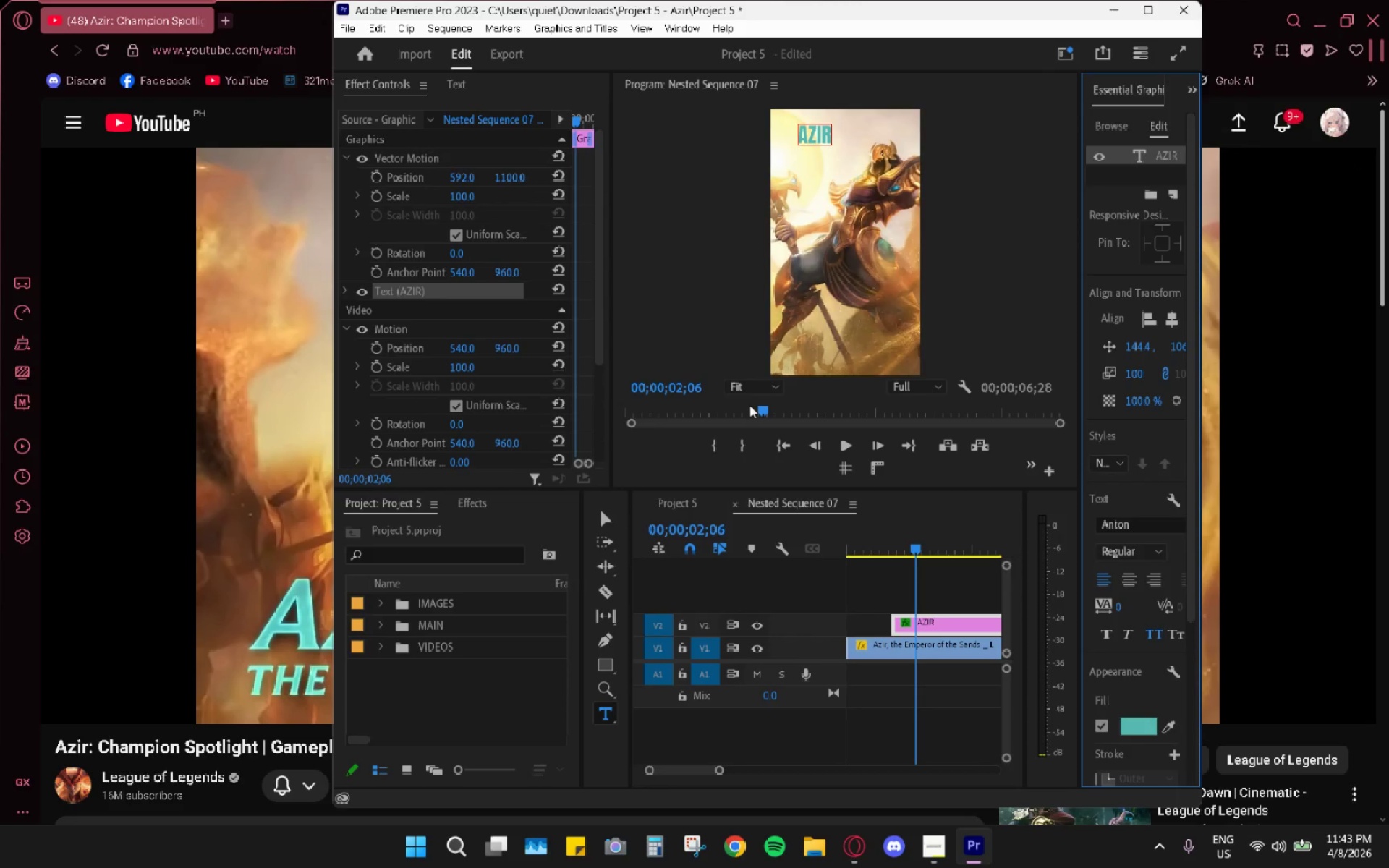 
wait(5.98)
 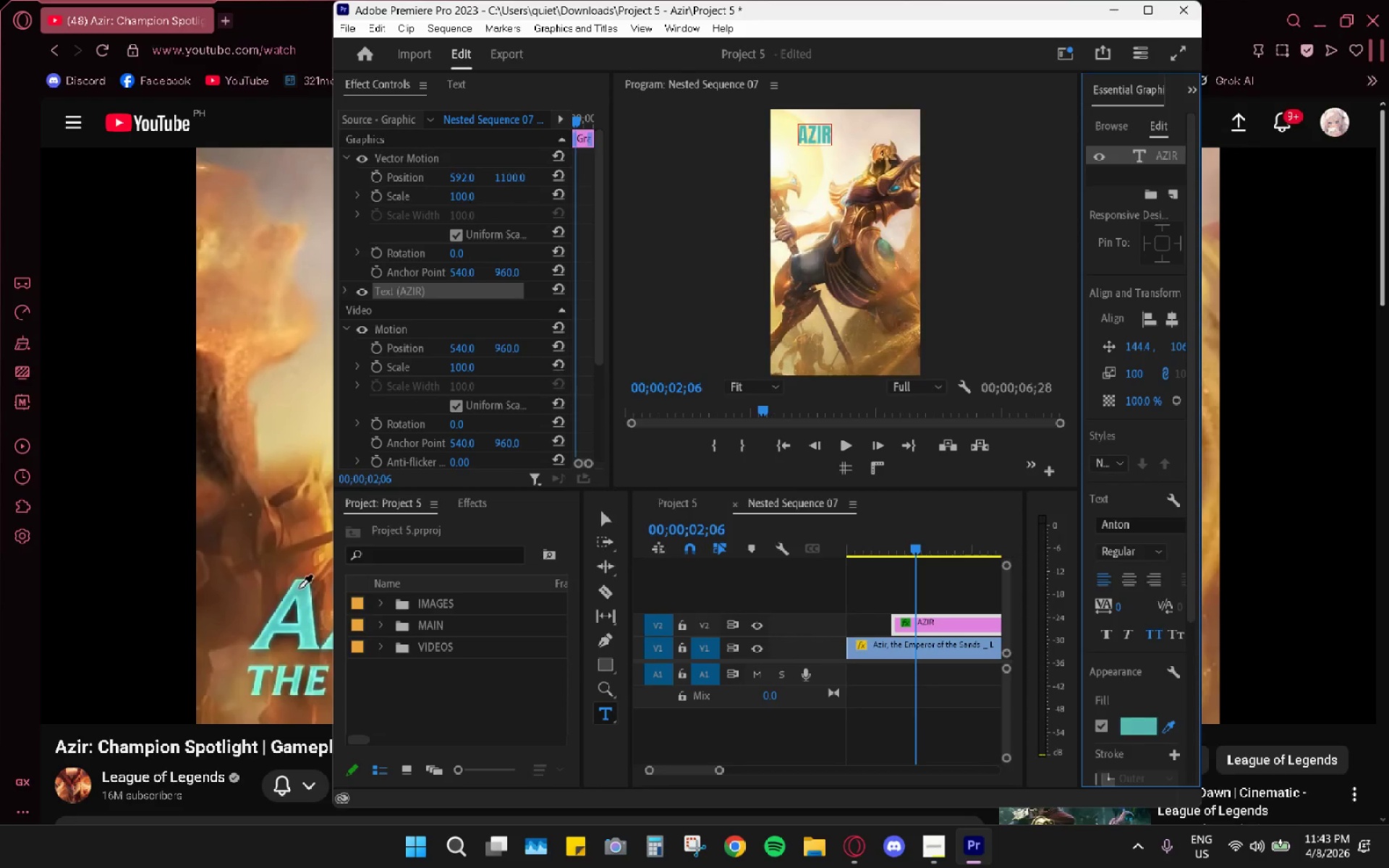 
left_click([306, 9])
 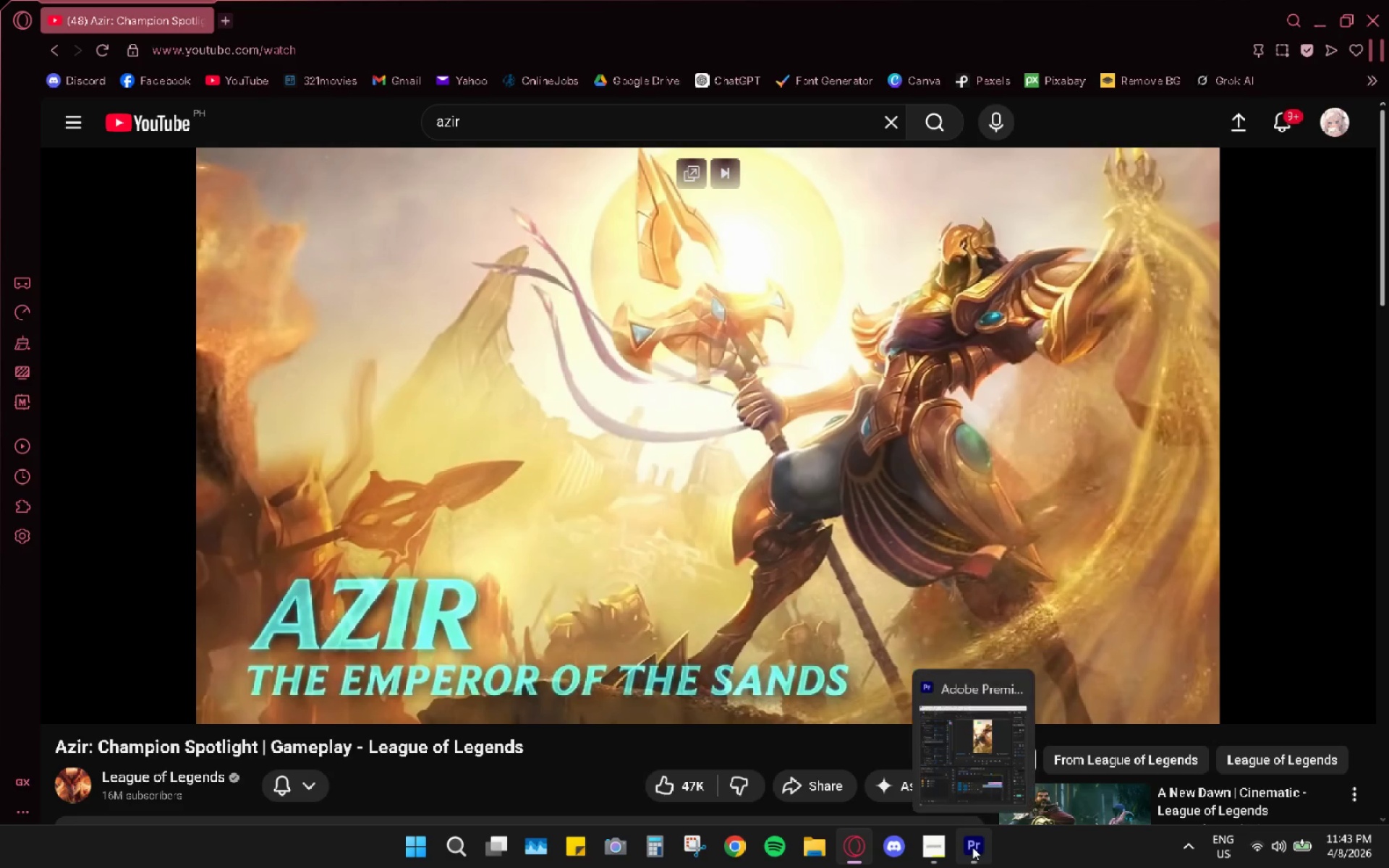 
left_click([972, 846])
 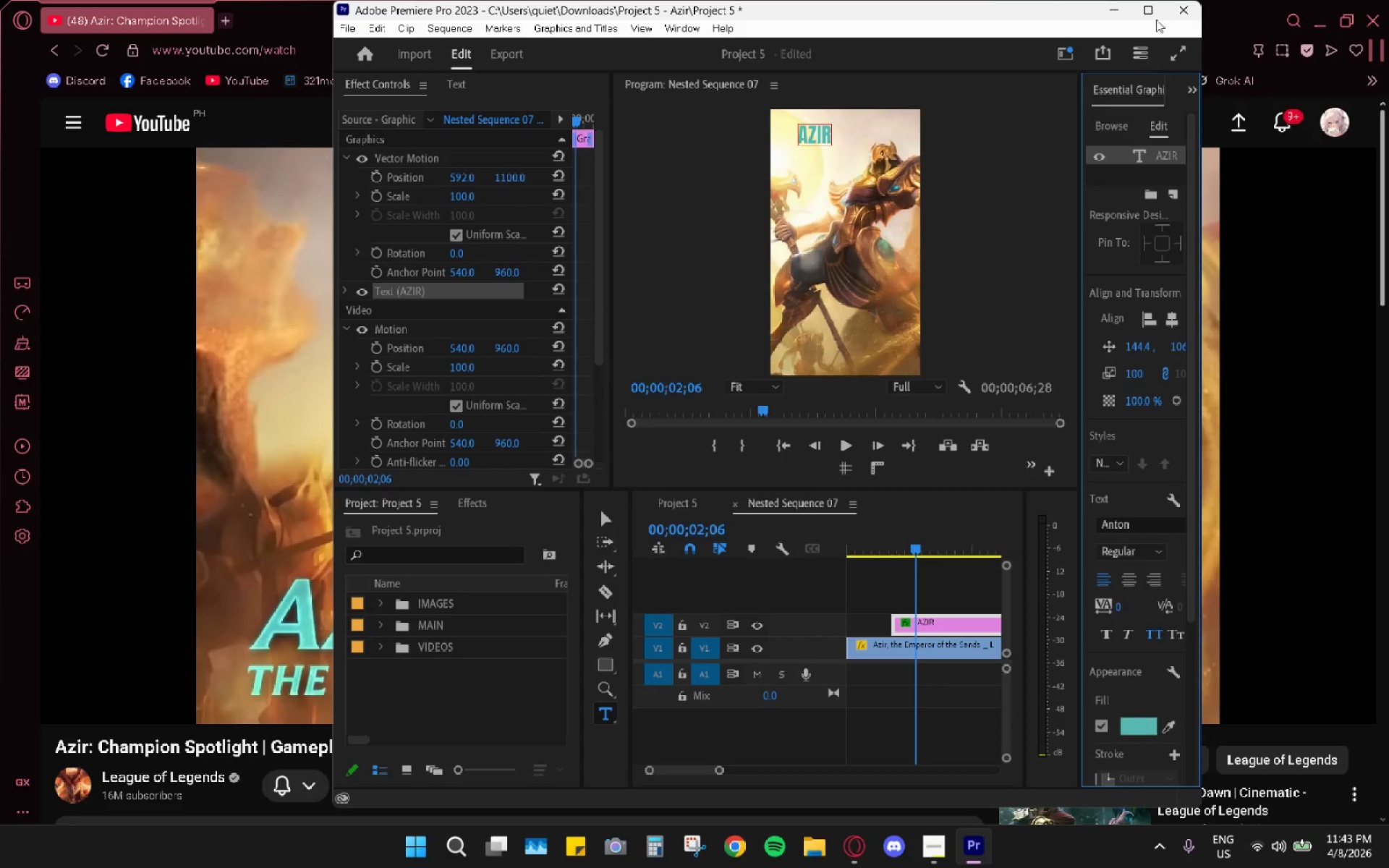 
left_click([1160, 9])
 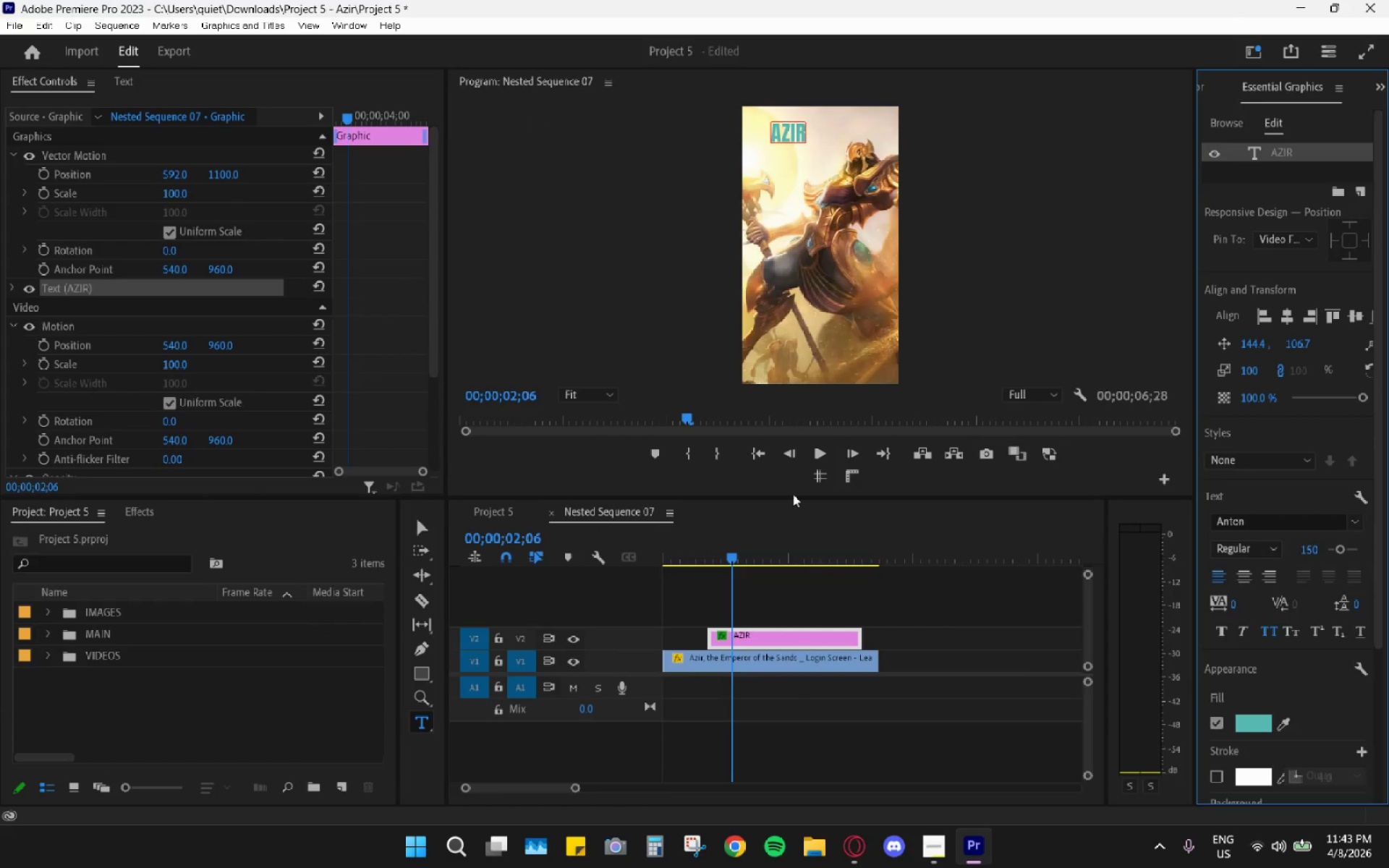 
key(Alt+AltLeft)
 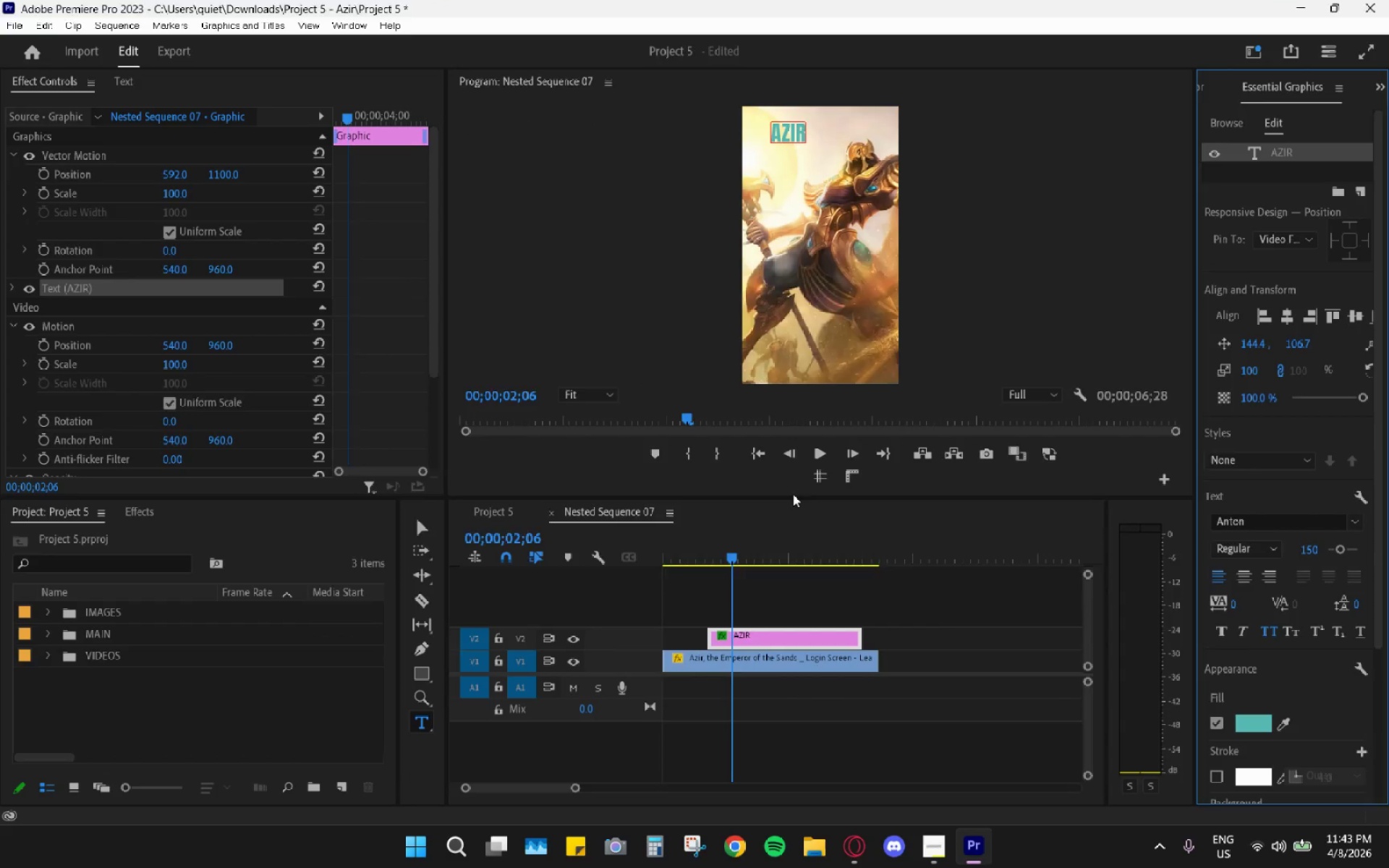 
key(Alt+Tab)
 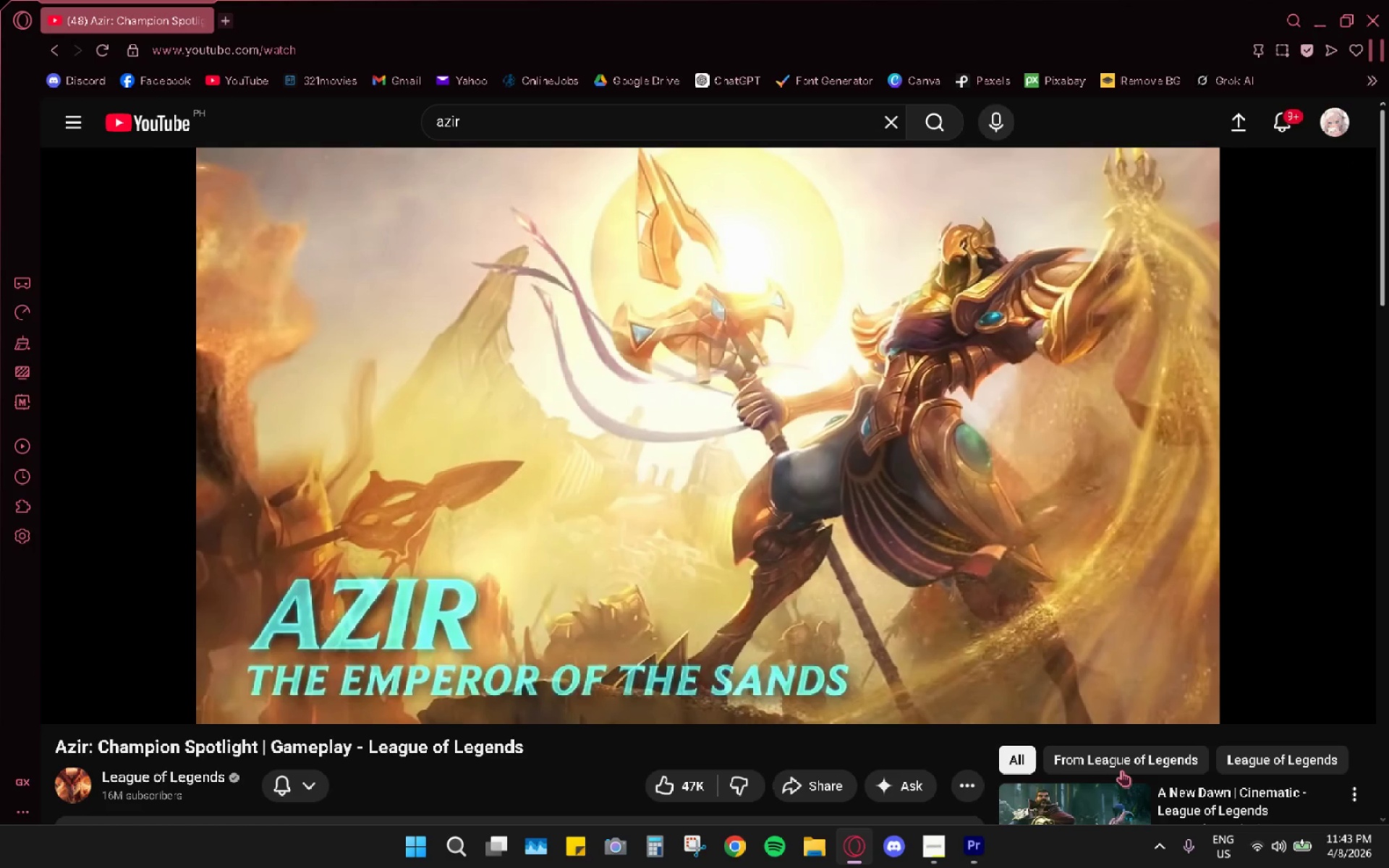 
key(Alt+AltLeft)
 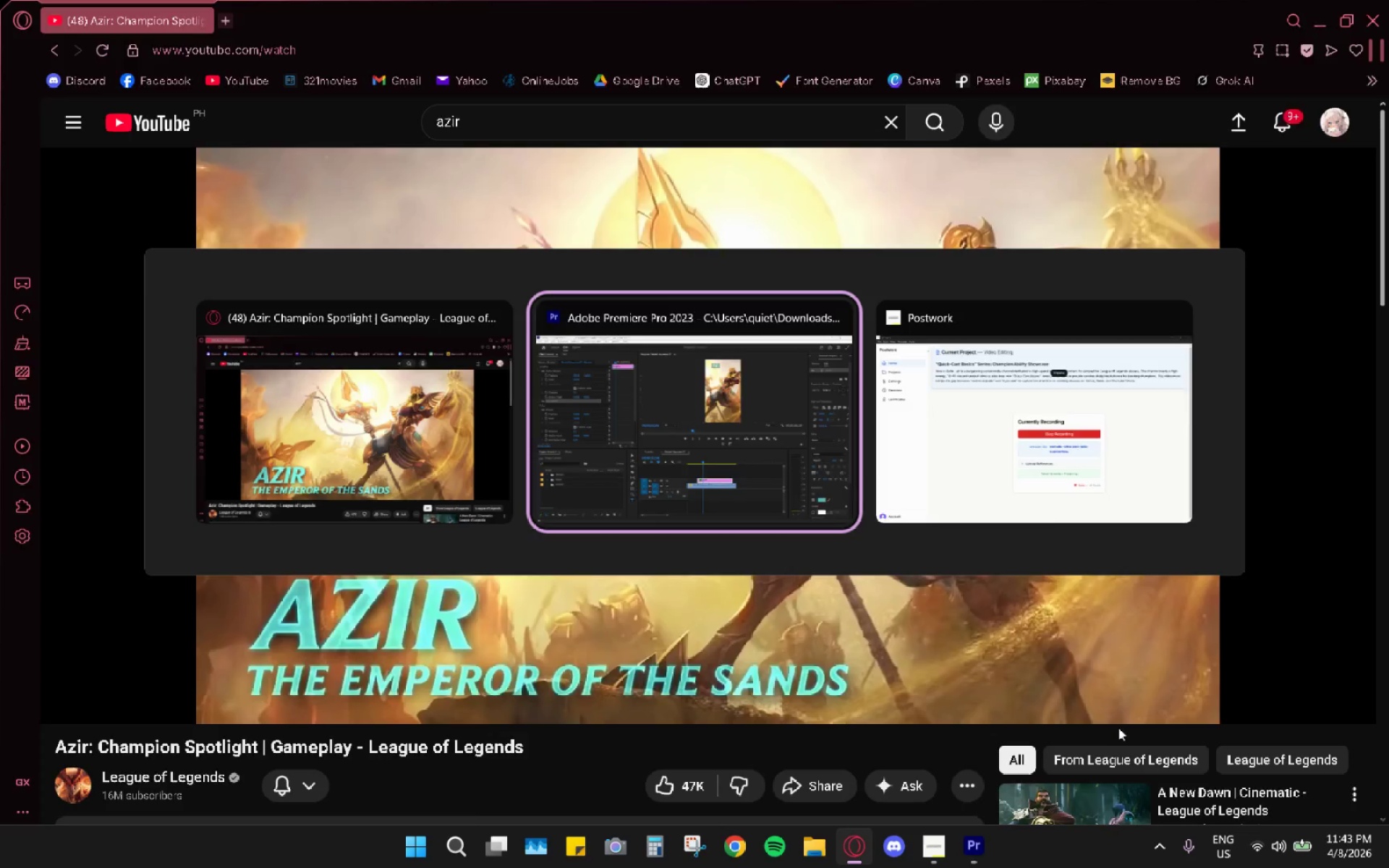 
key(Alt+Tab)
 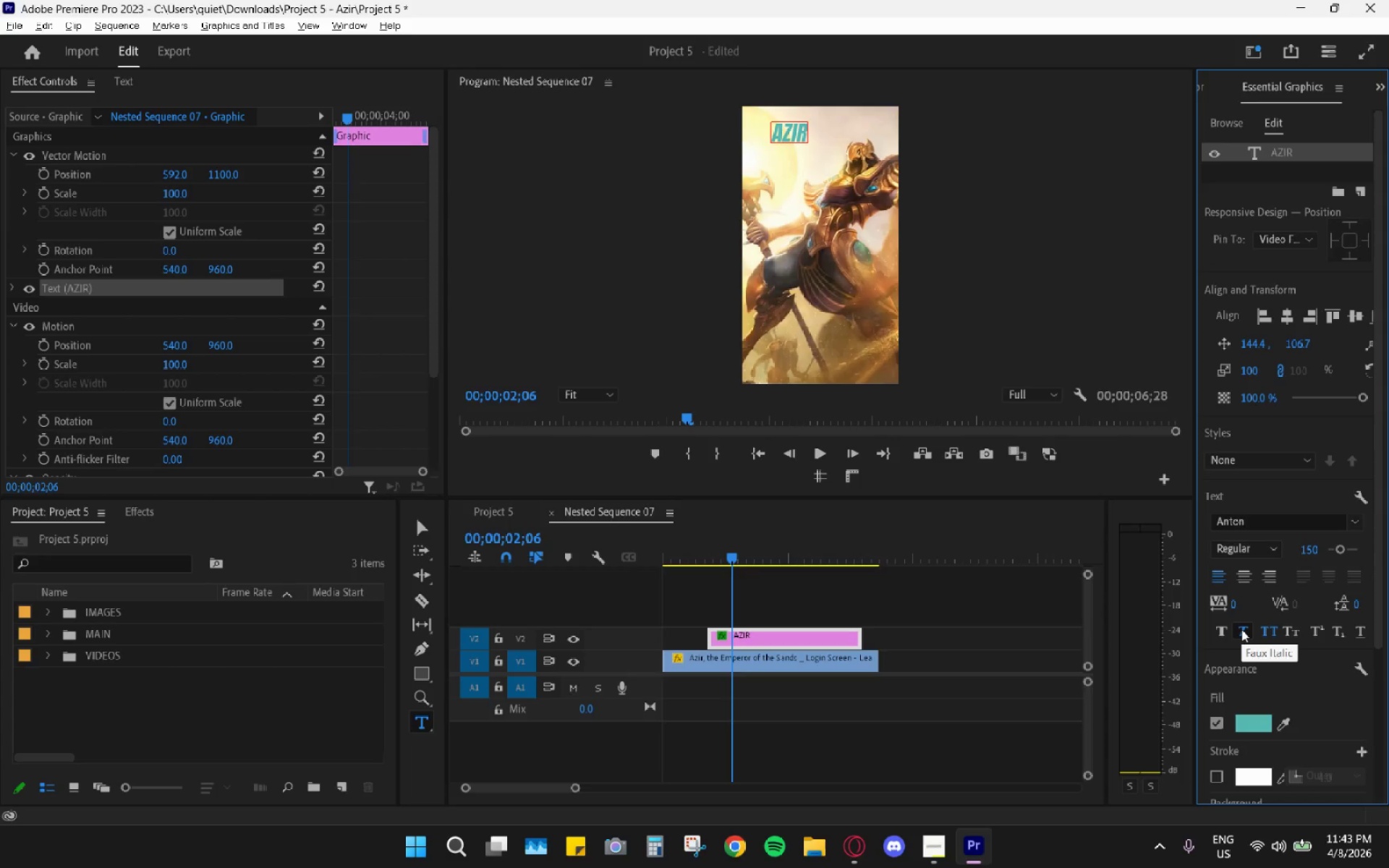 
key(Alt+AltLeft)
 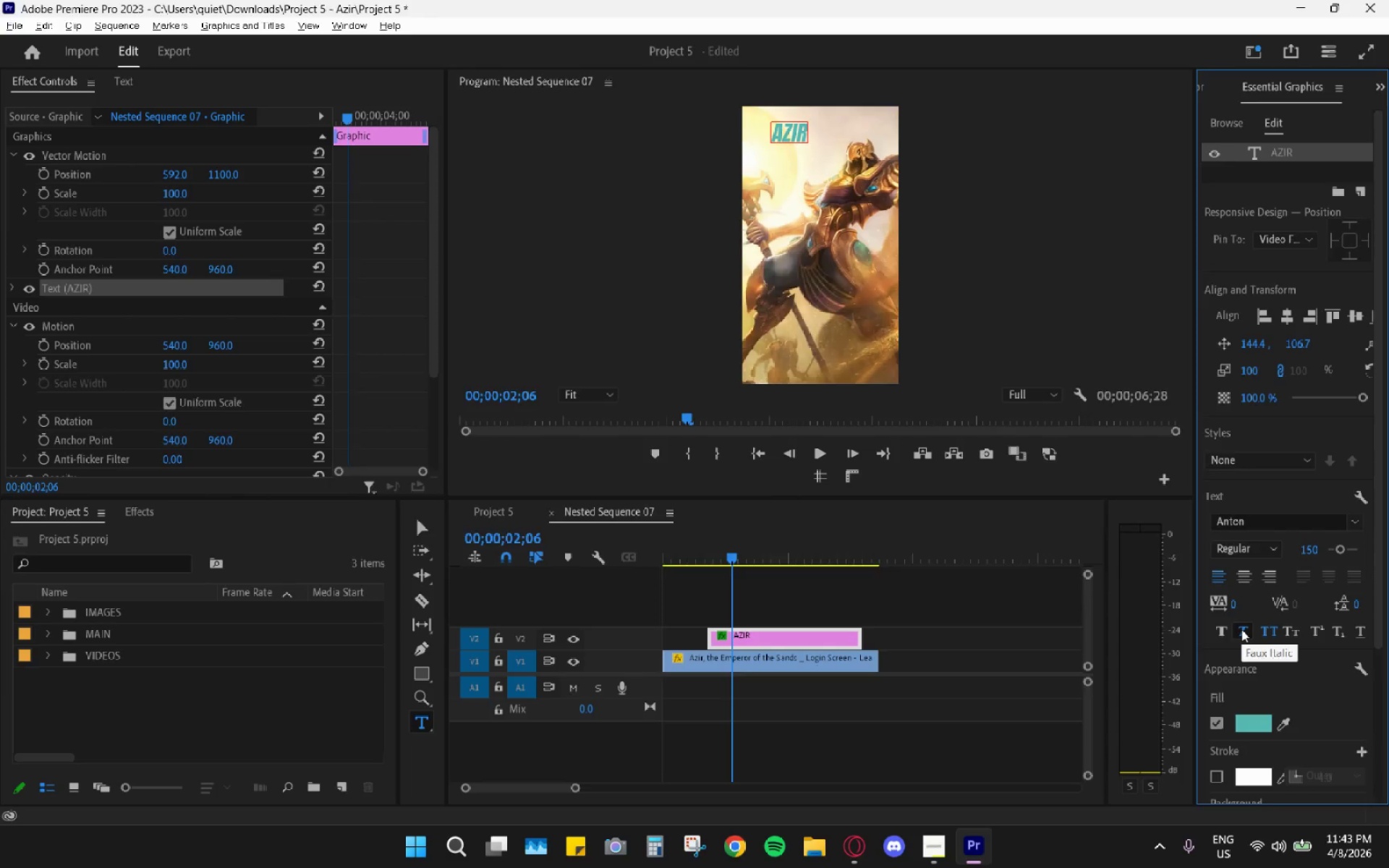 
key(Alt+Tab)
 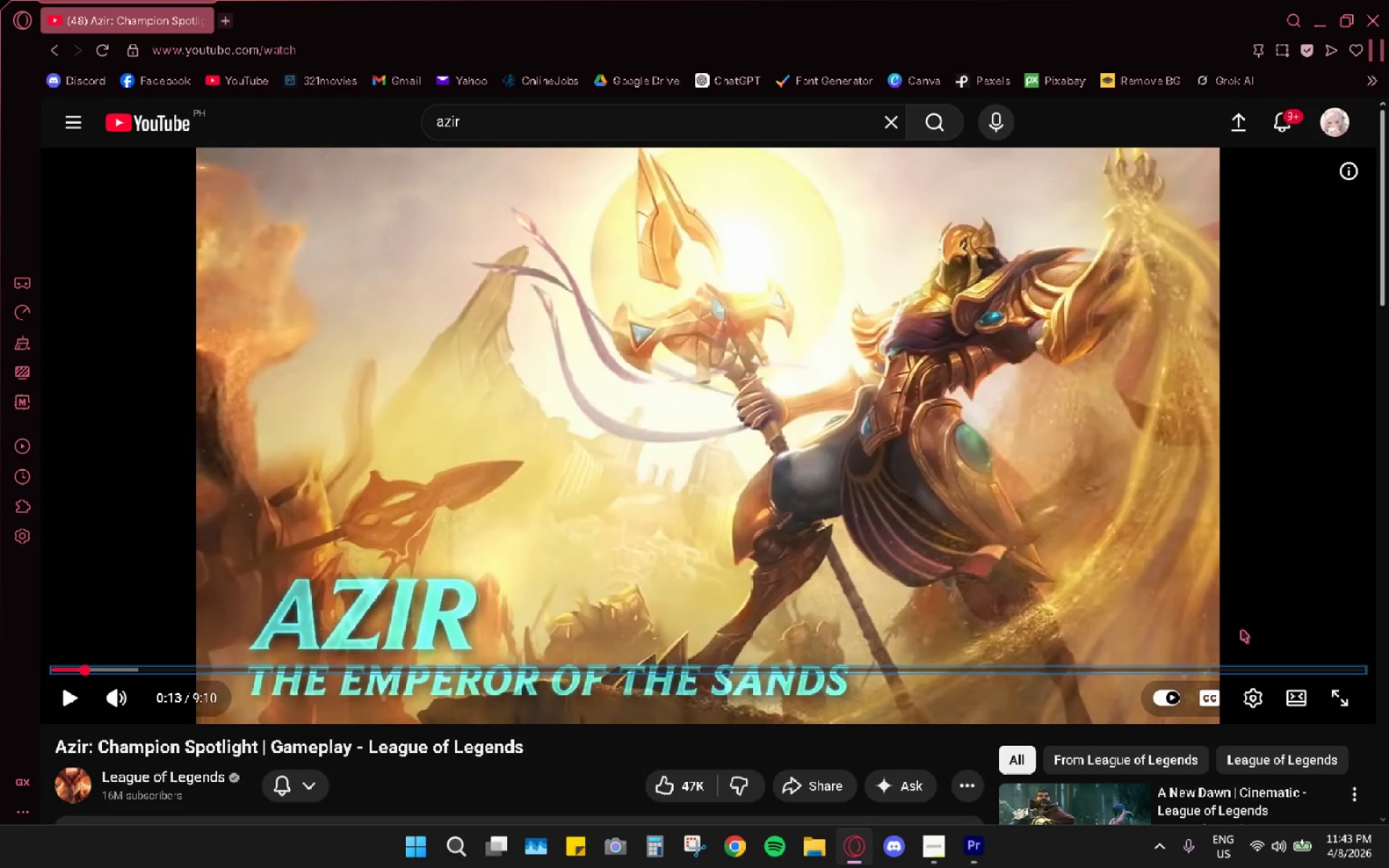 
key(Alt+AltLeft)
 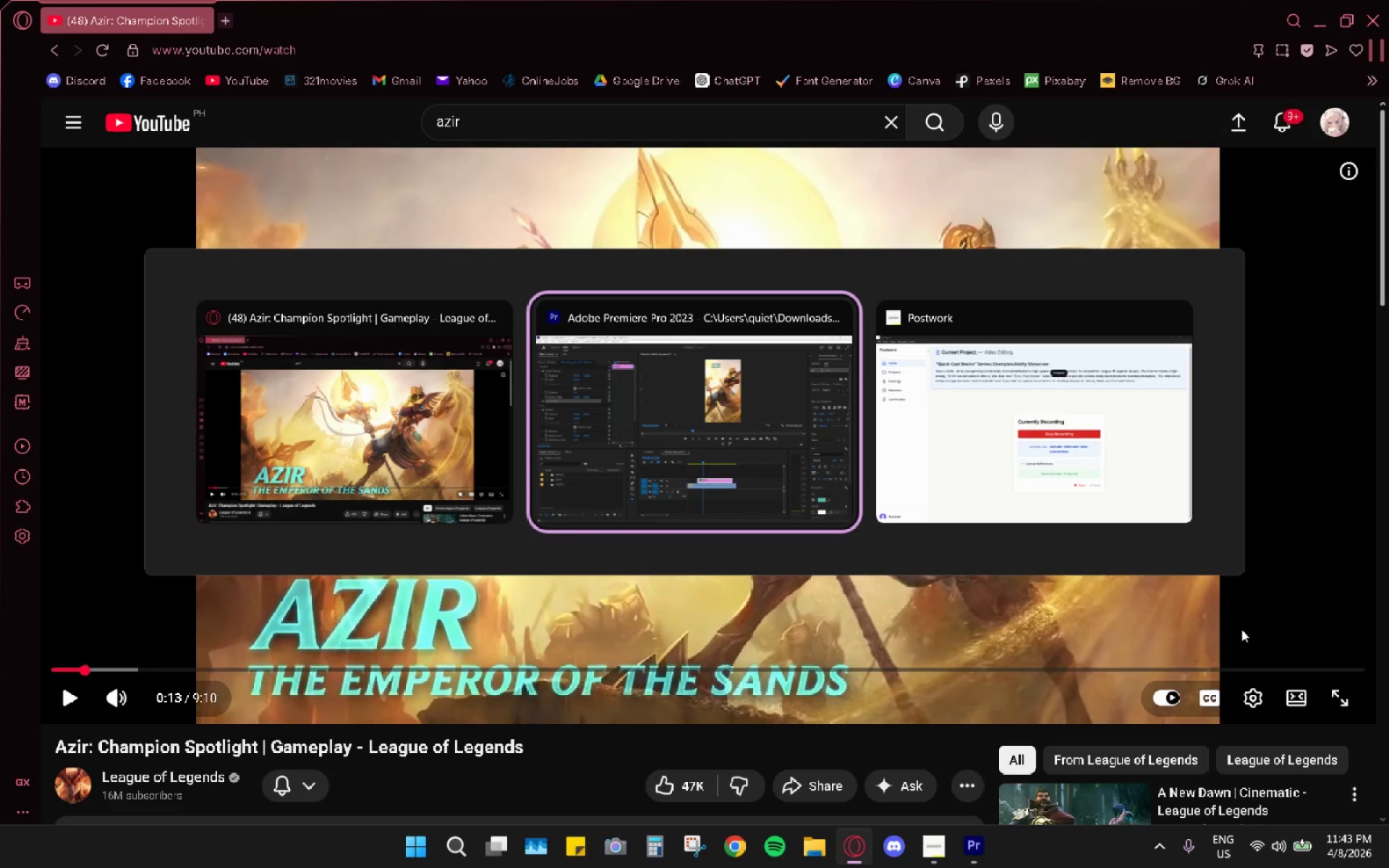 
key(Alt+Tab)
 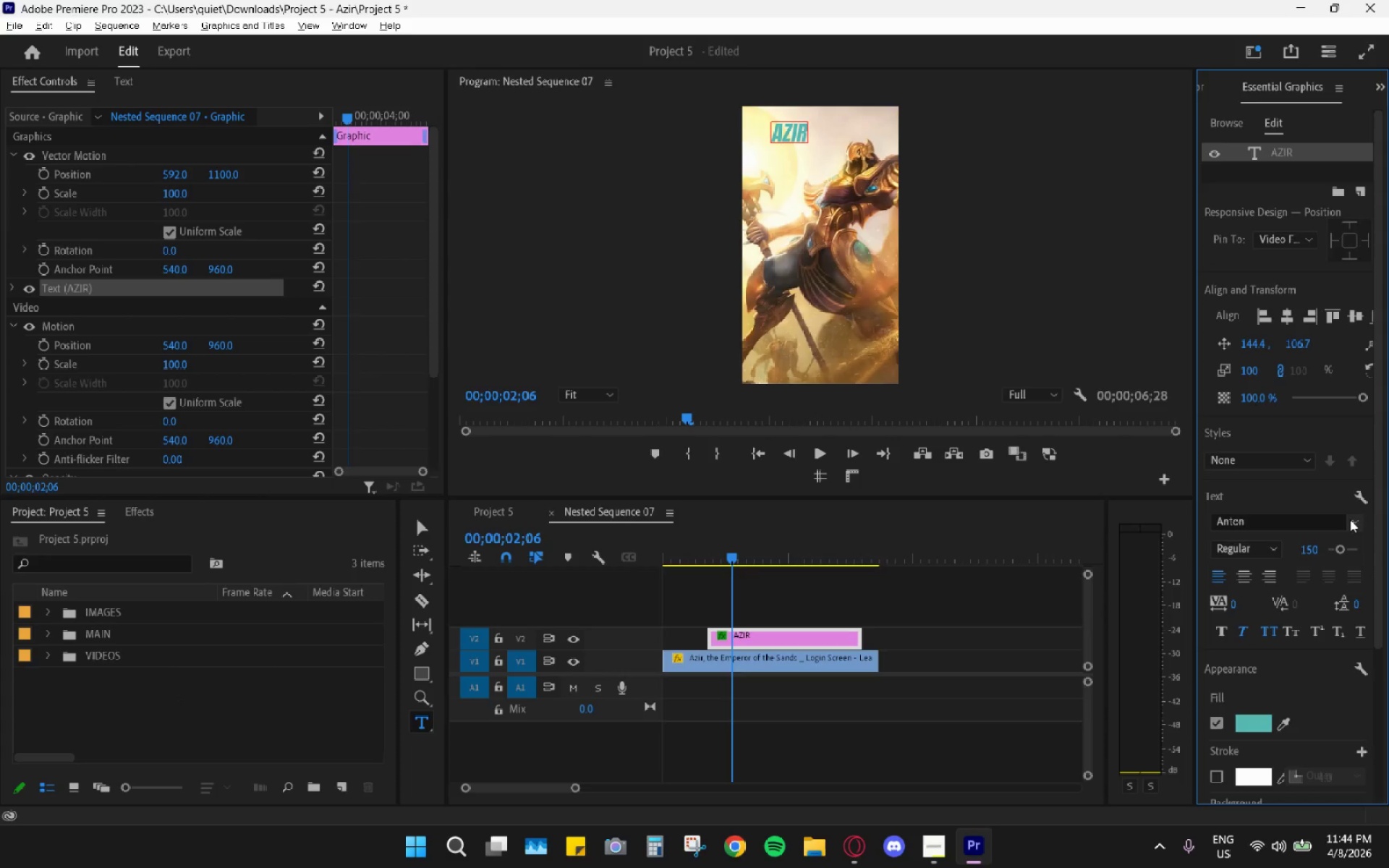 
left_click([1354, 519])
 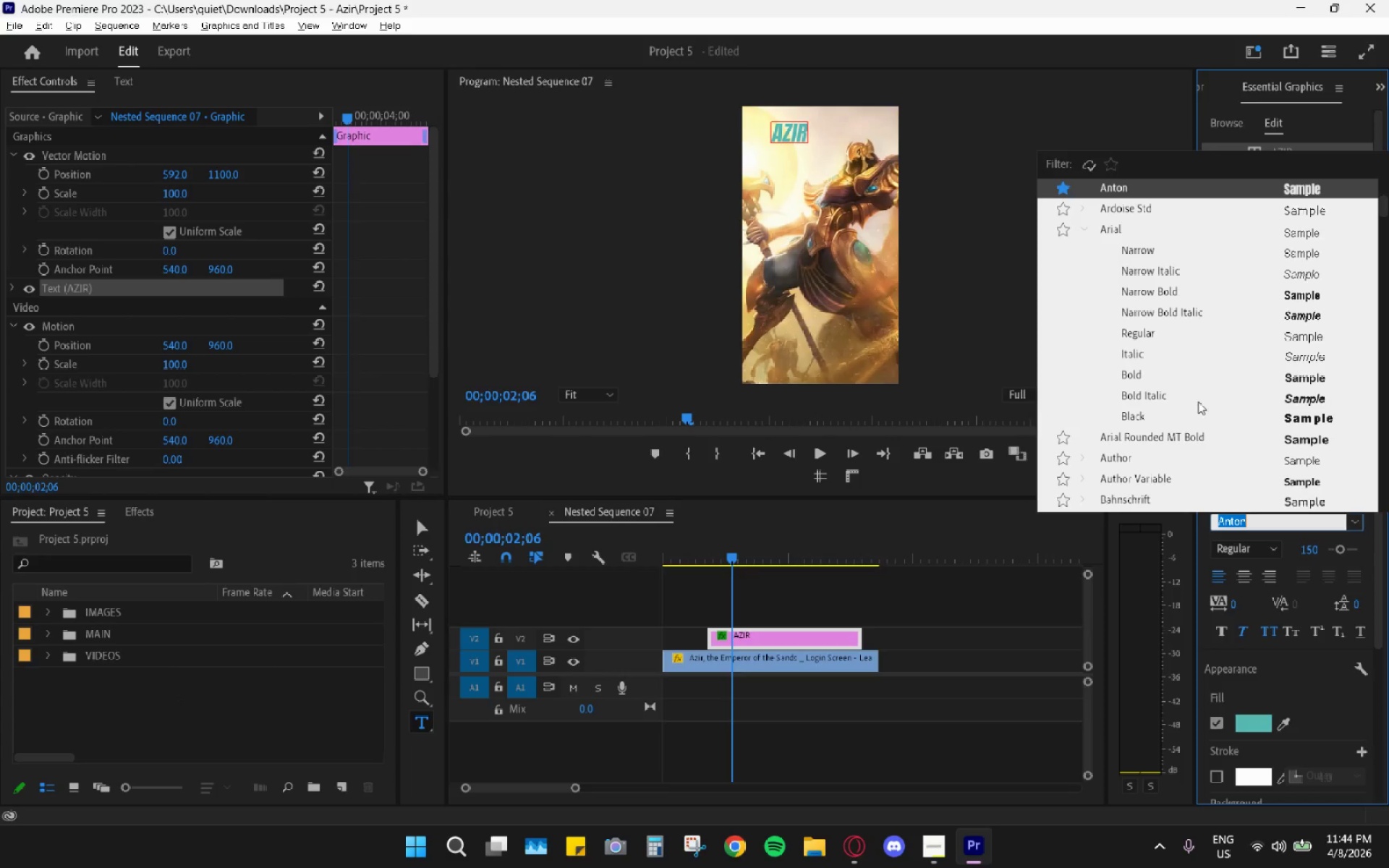 
scroll: coordinate [1168, 451], scroll_direction: down, amount: 3.0
 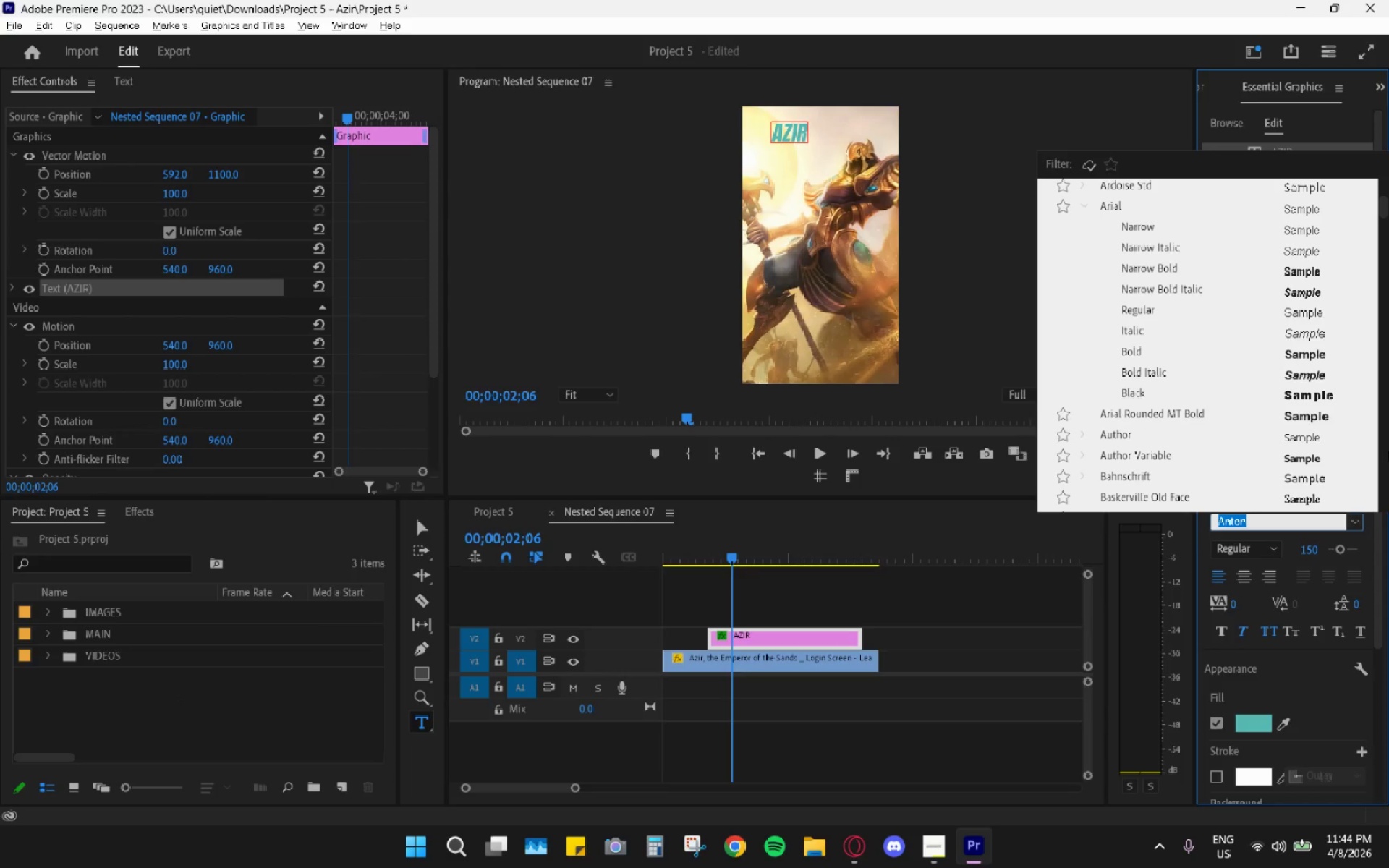 
scroll: coordinate [1335, 354], scroll_direction: up, amount: 5.0
 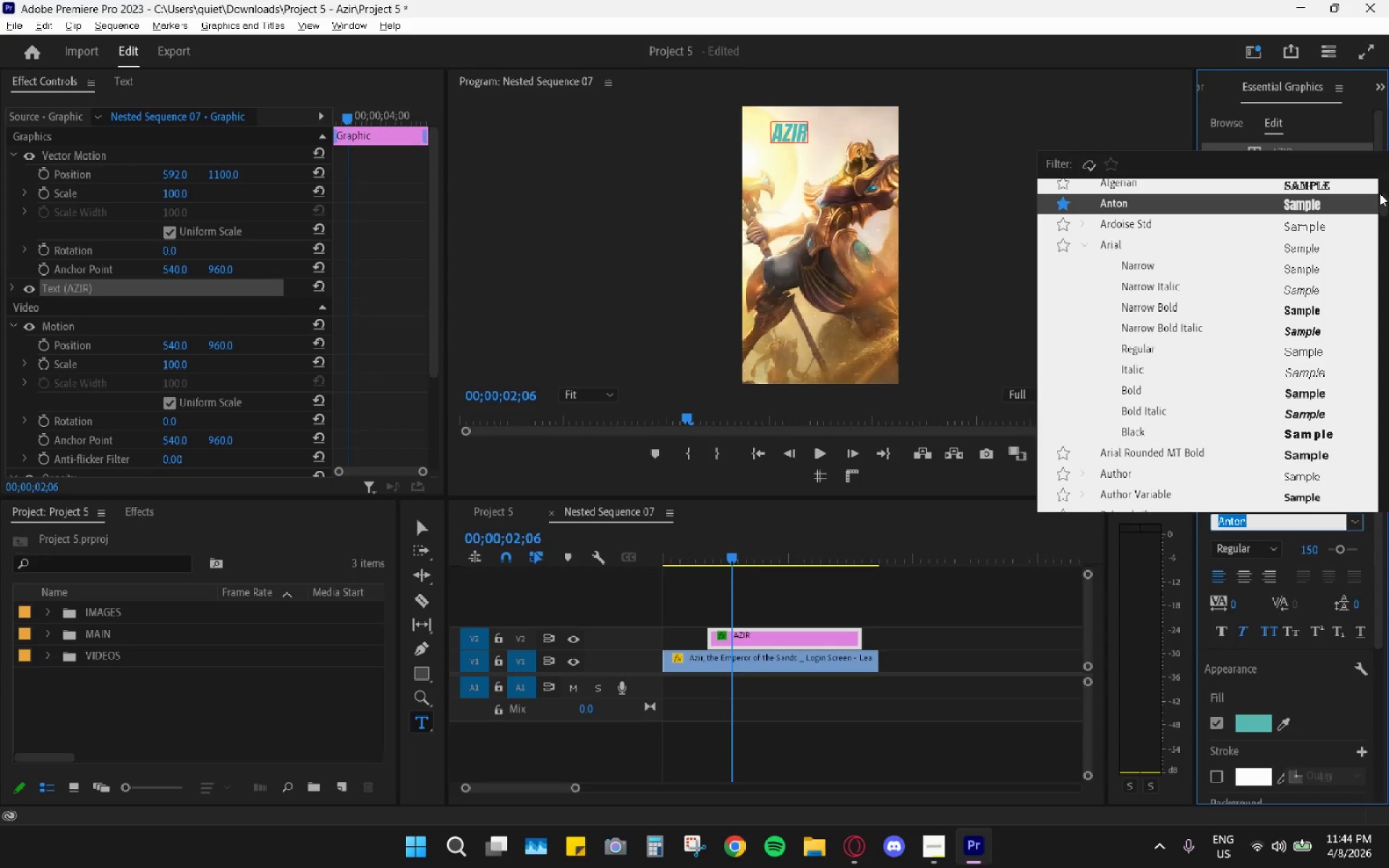 
left_click_drag(start_coordinate=[1385, 204], to_coordinate=[1380, 180])
 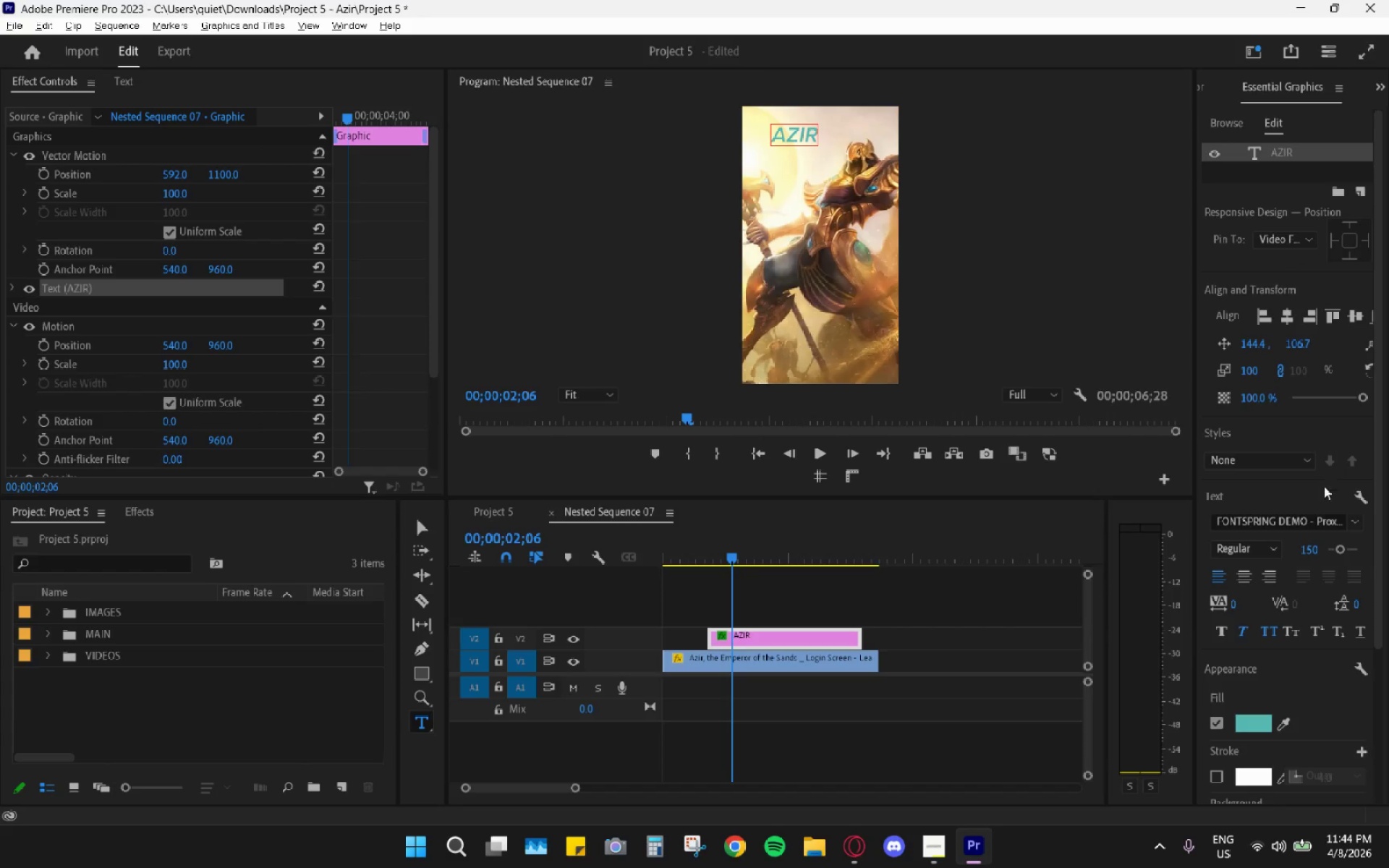 
scroll: coordinate [1300, 357], scroll_direction: up, amount: 3.0
 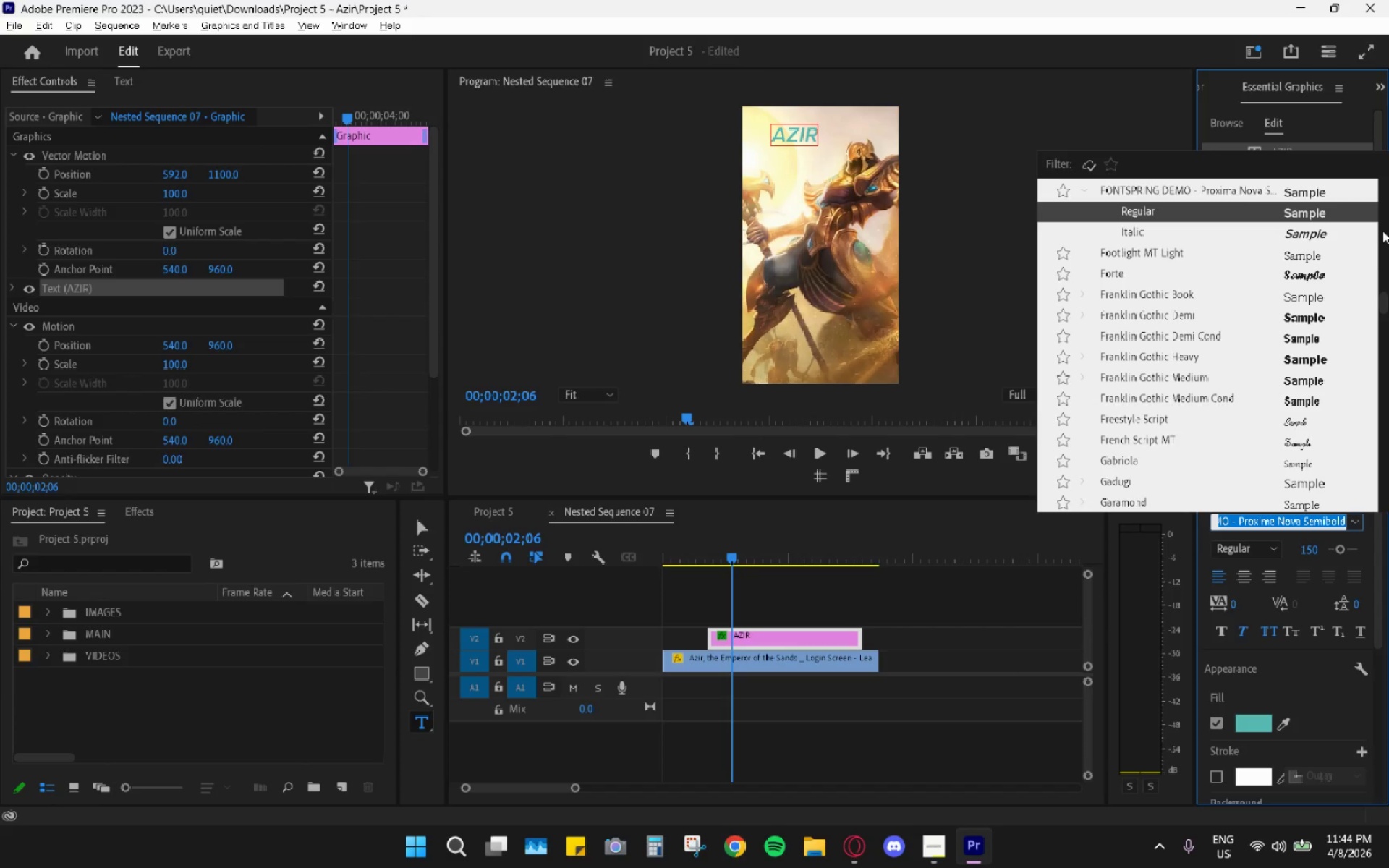 
left_click_drag(start_coordinate=[1383, 302], to_coordinate=[1375, 171])
 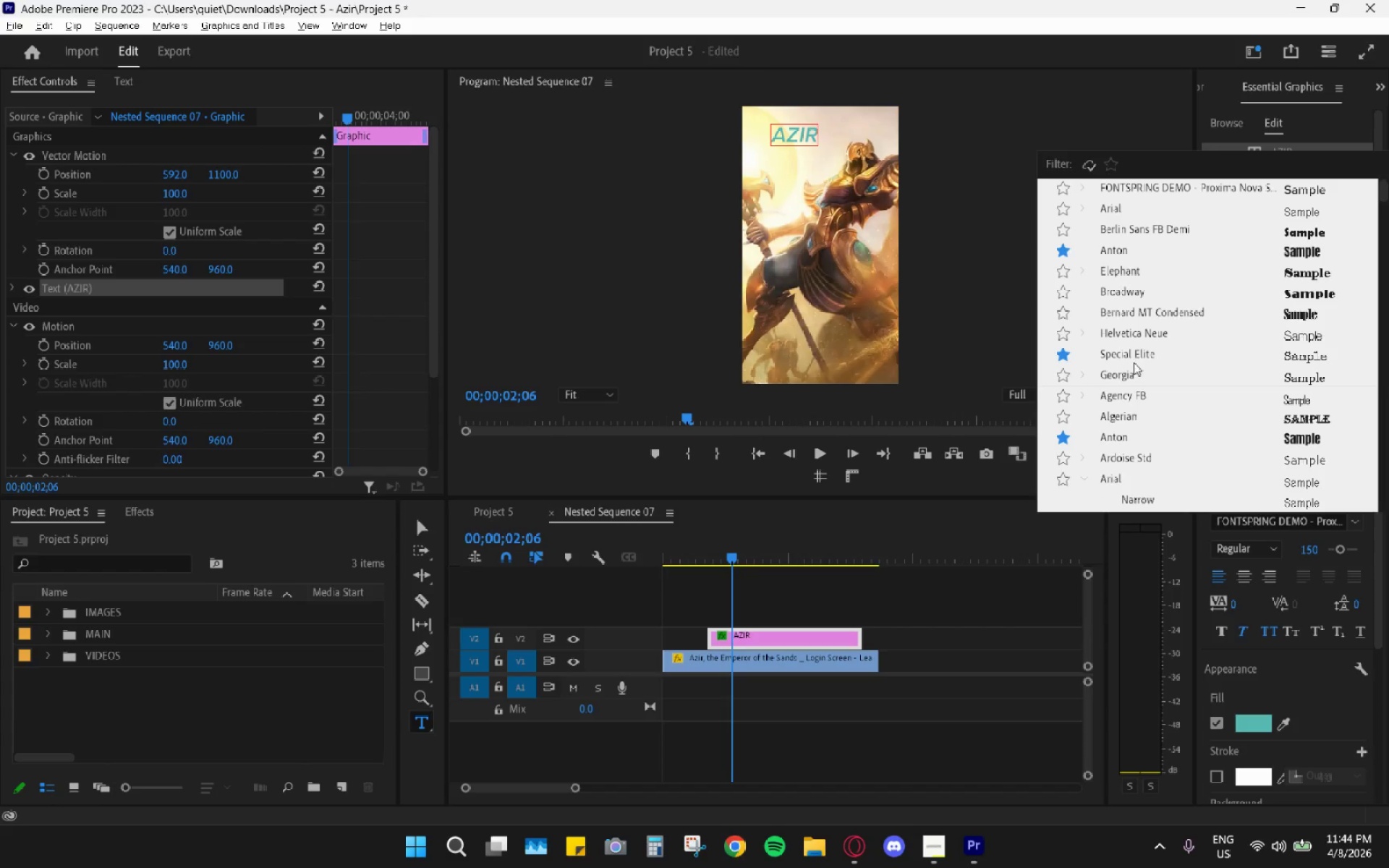 
left_click([1129, 352])
 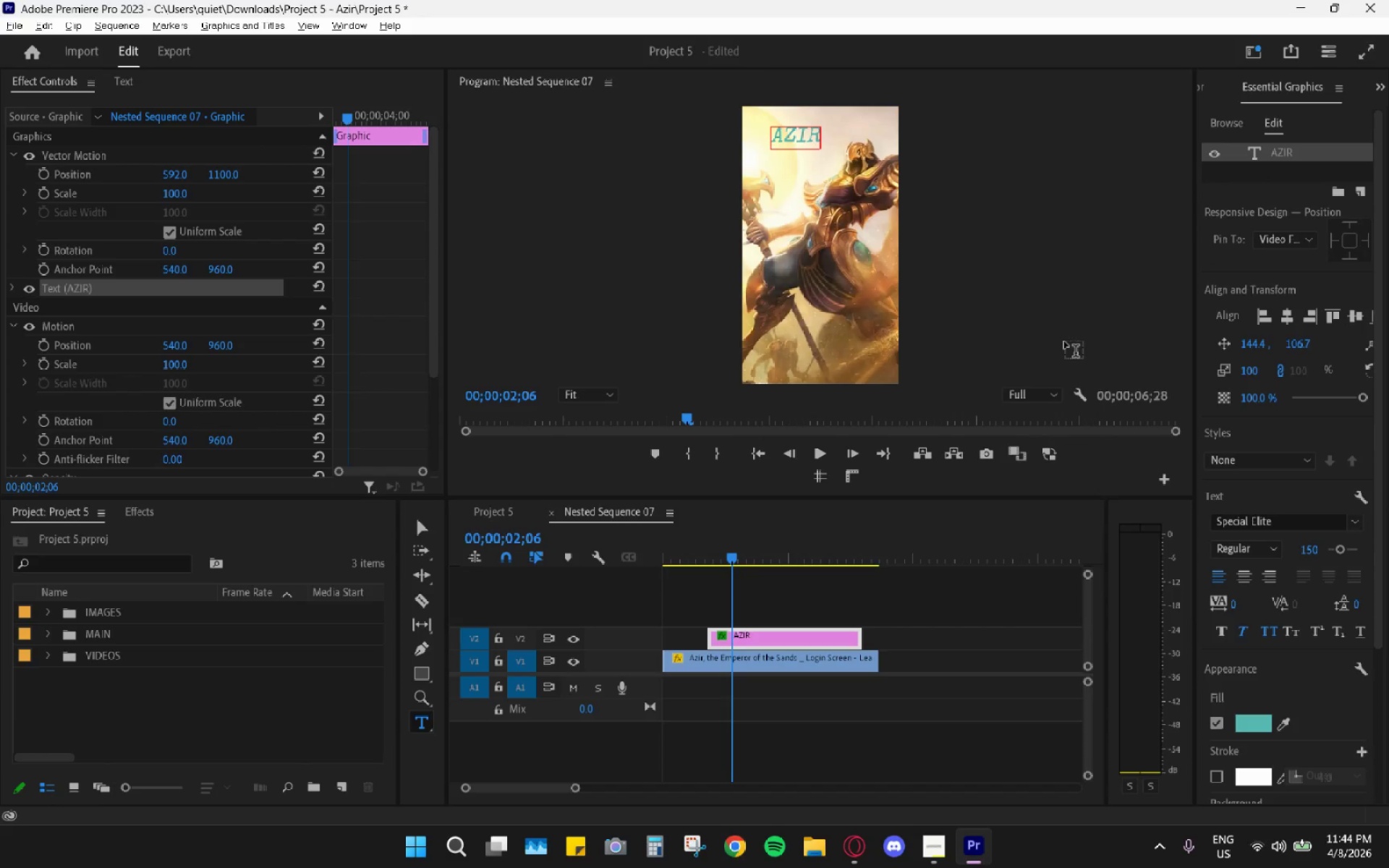 
key(Alt+AltLeft)
 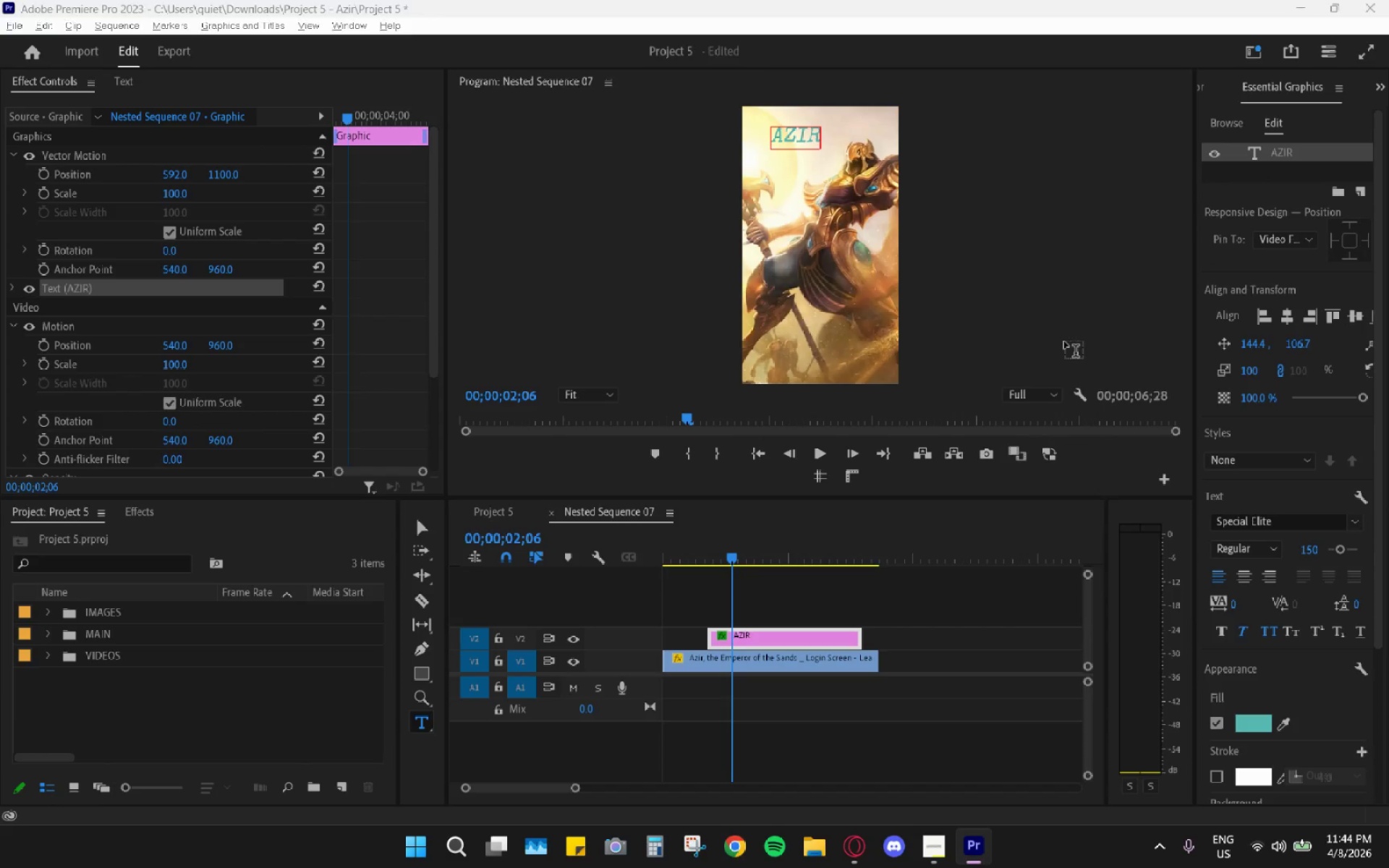 
key(Alt+Tab)
 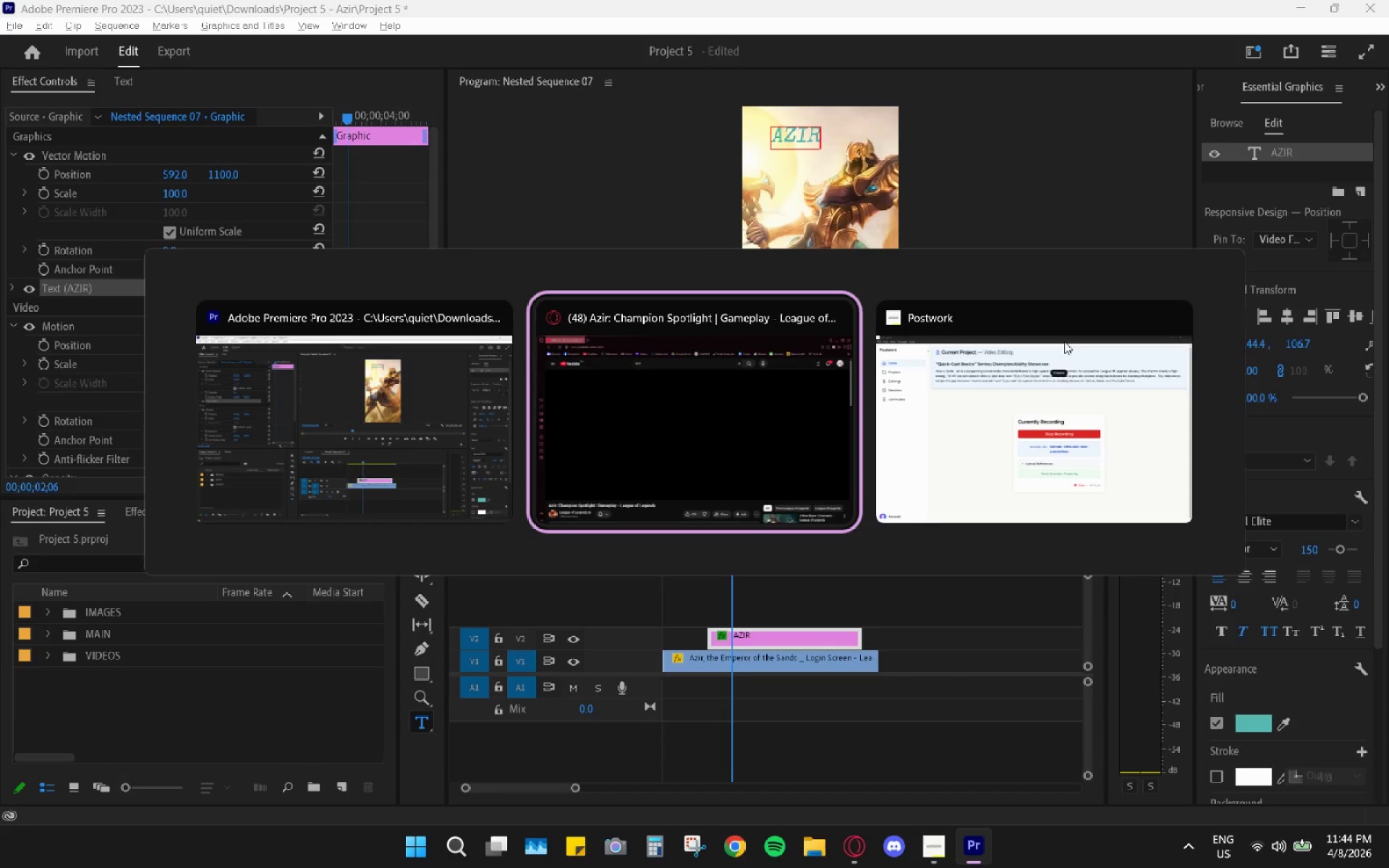 
key(Tab)
 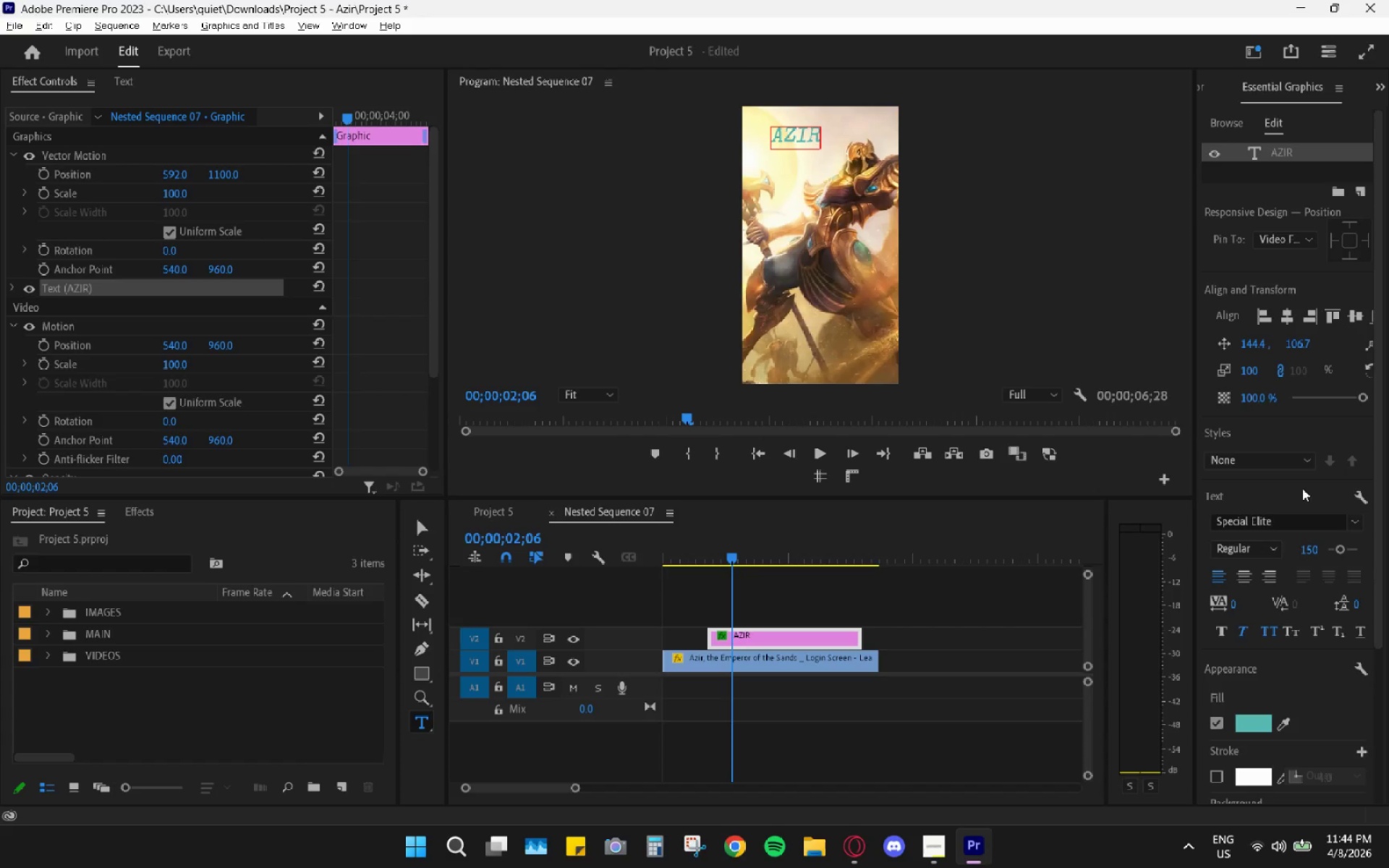 
left_click([1283, 519])
 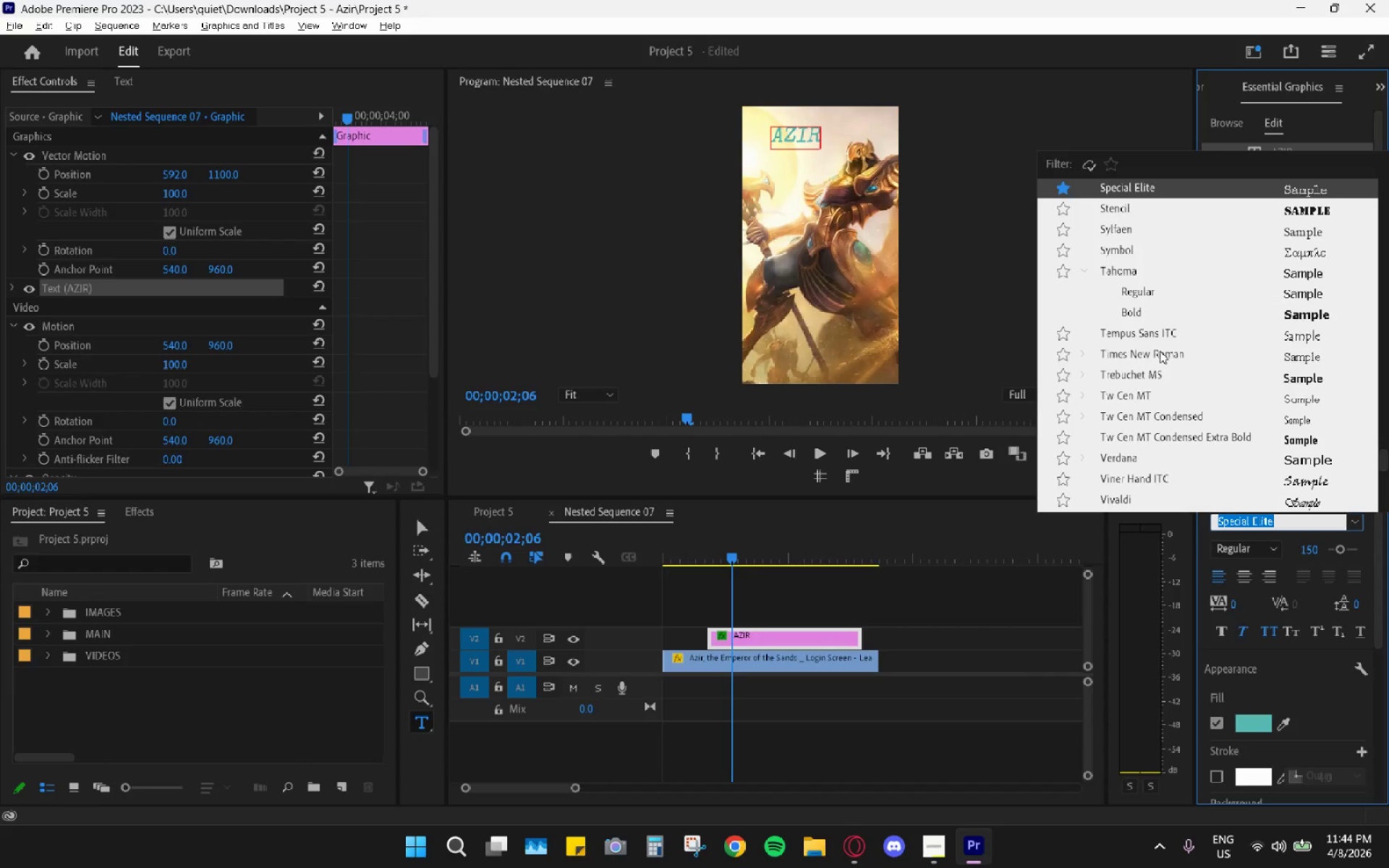 
key(Alt+AltLeft)
 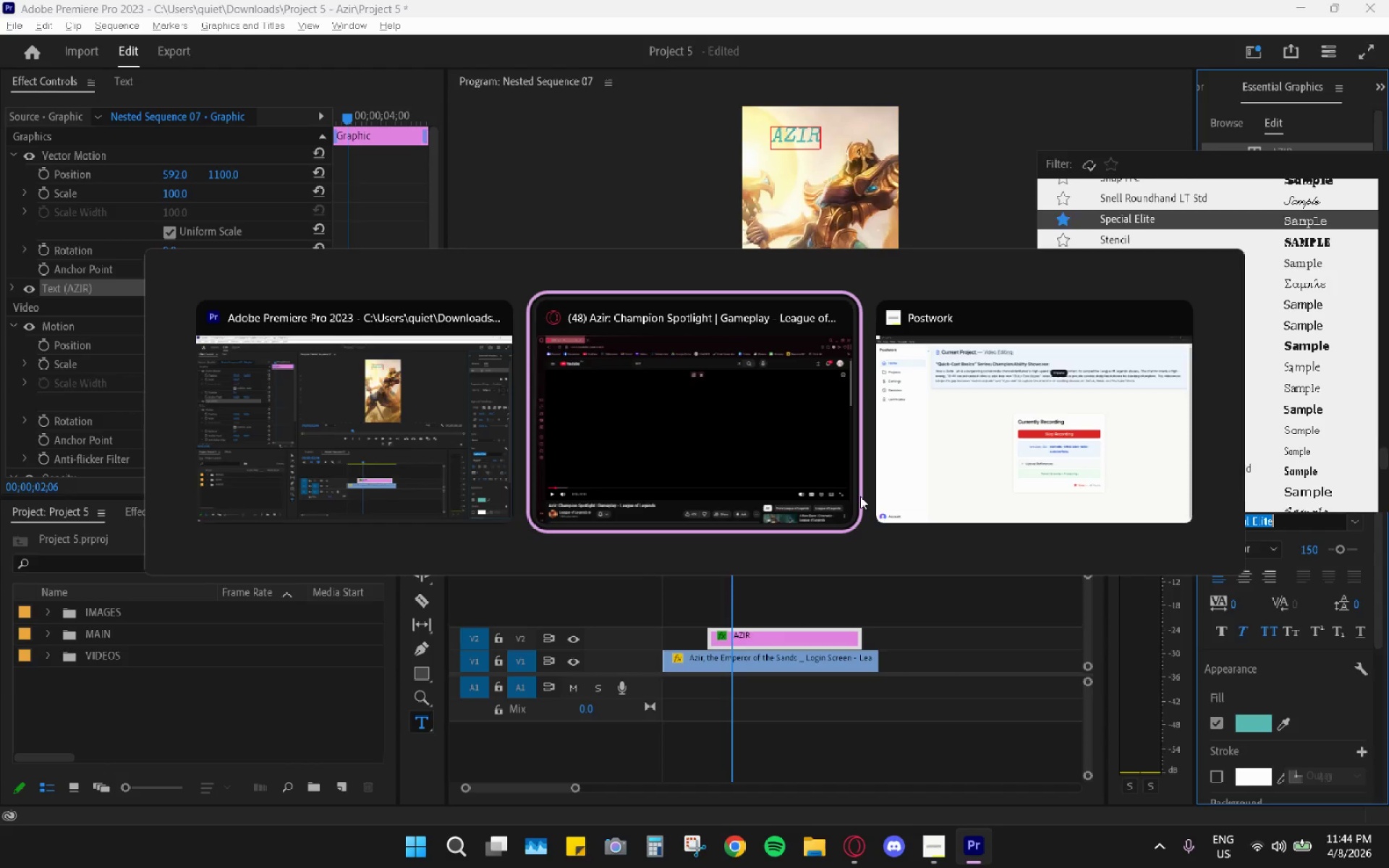 
key(Alt+Tab)
 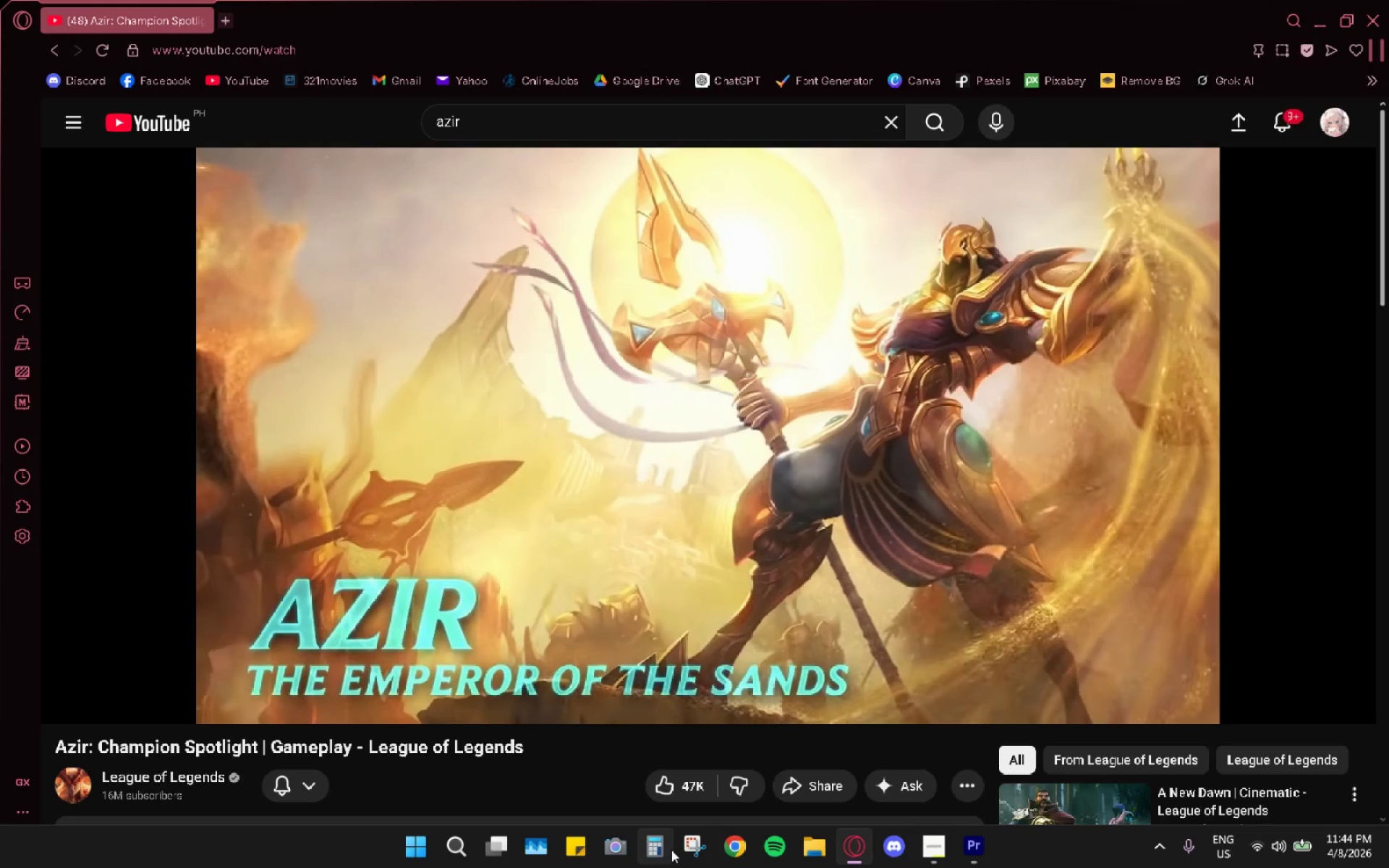 
scroll: coordinate [1137, 366], scroll_direction: up, amount: 4.0
 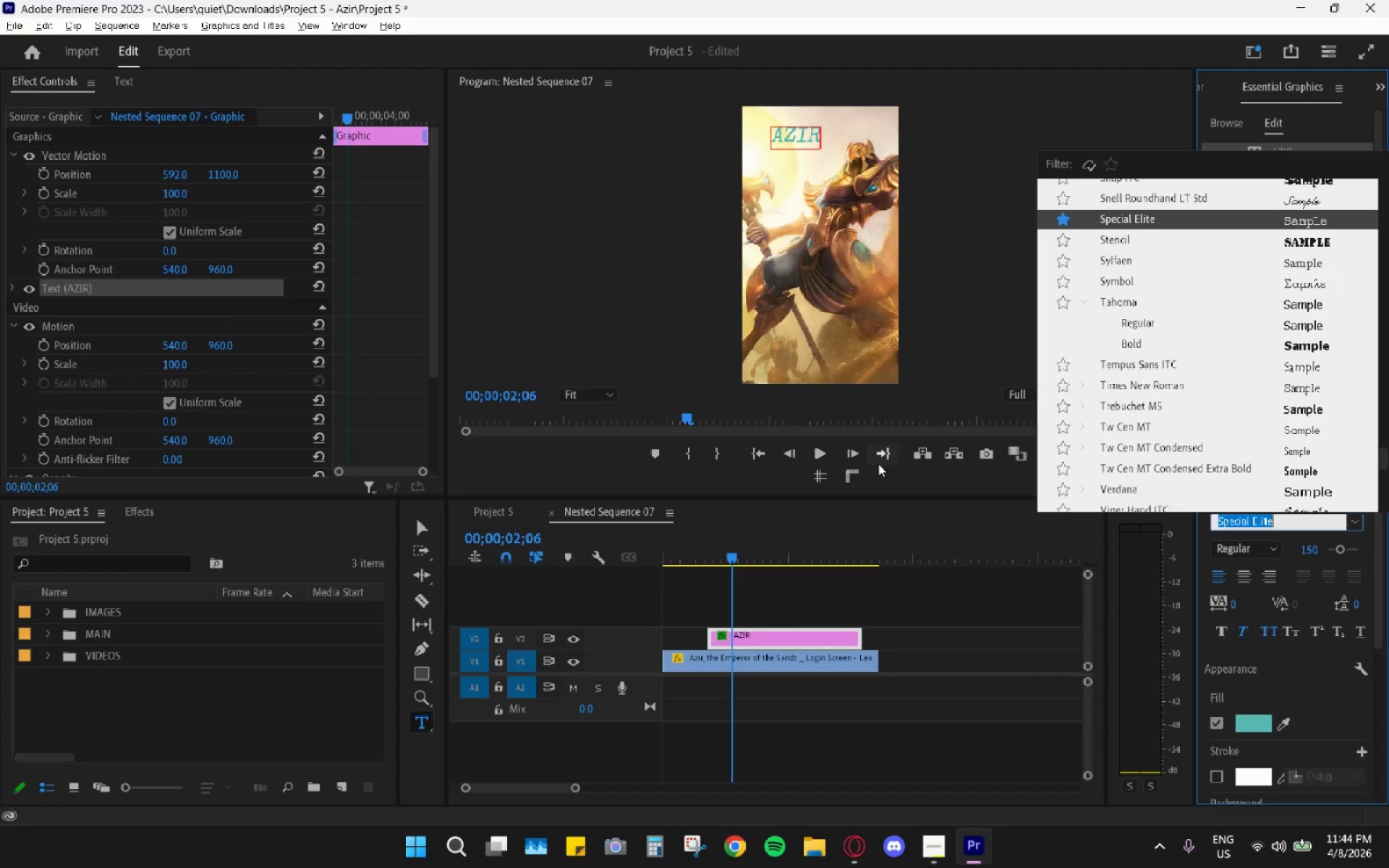 
left_click([688, 848])
 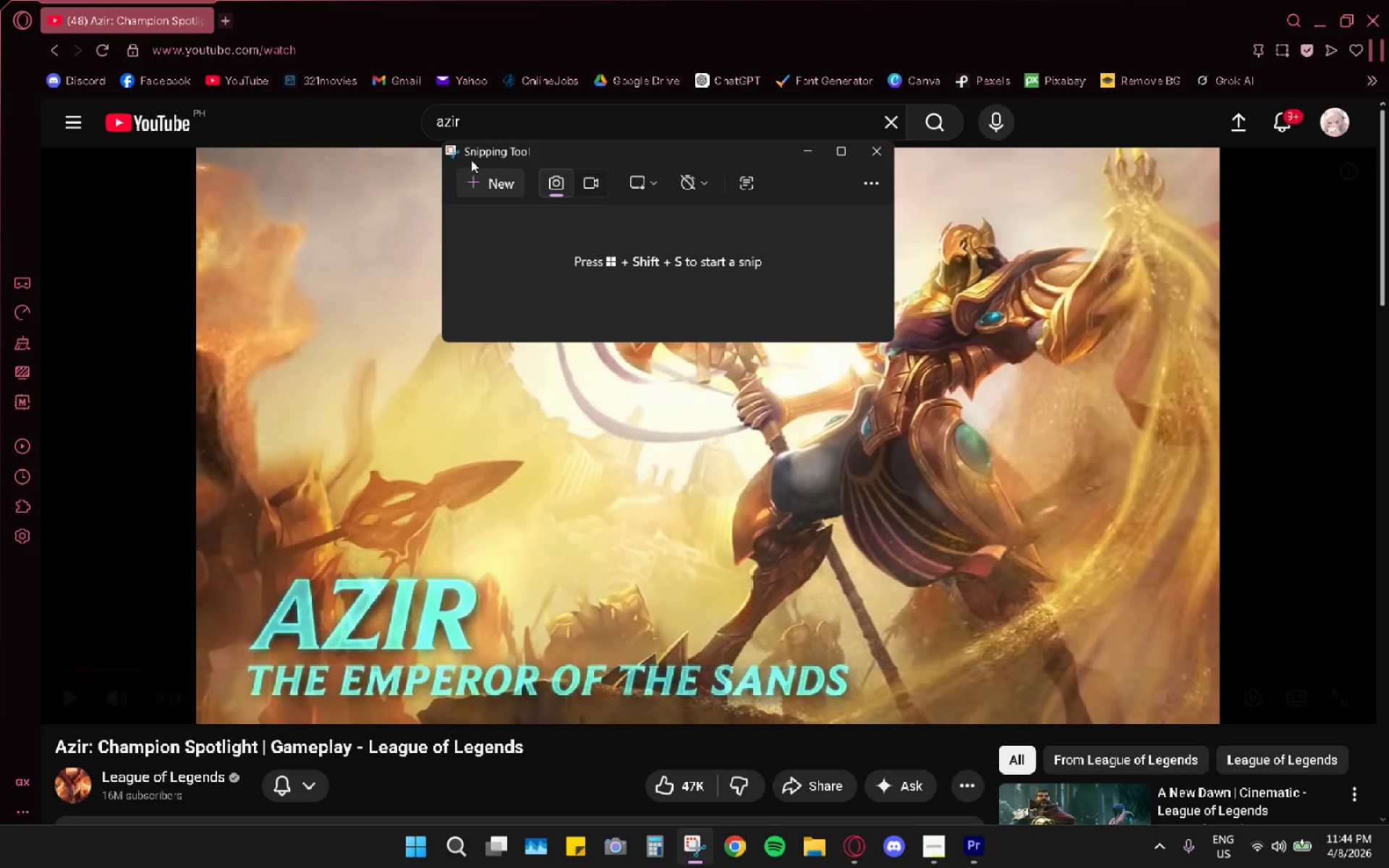 
double_click([488, 180])
 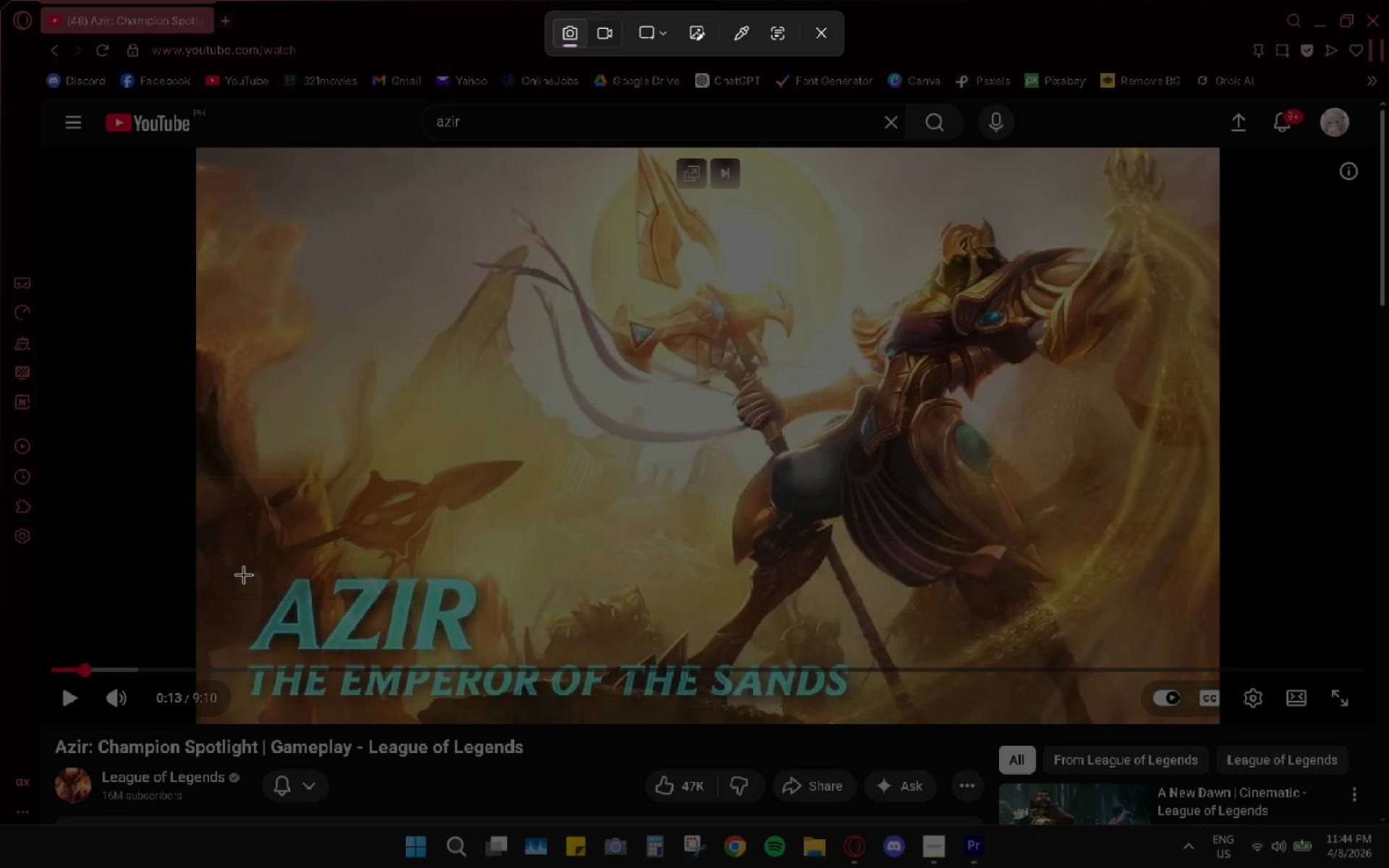 
left_click_drag(start_coordinate=[243, 575], to_coordinate=[495, 654])
 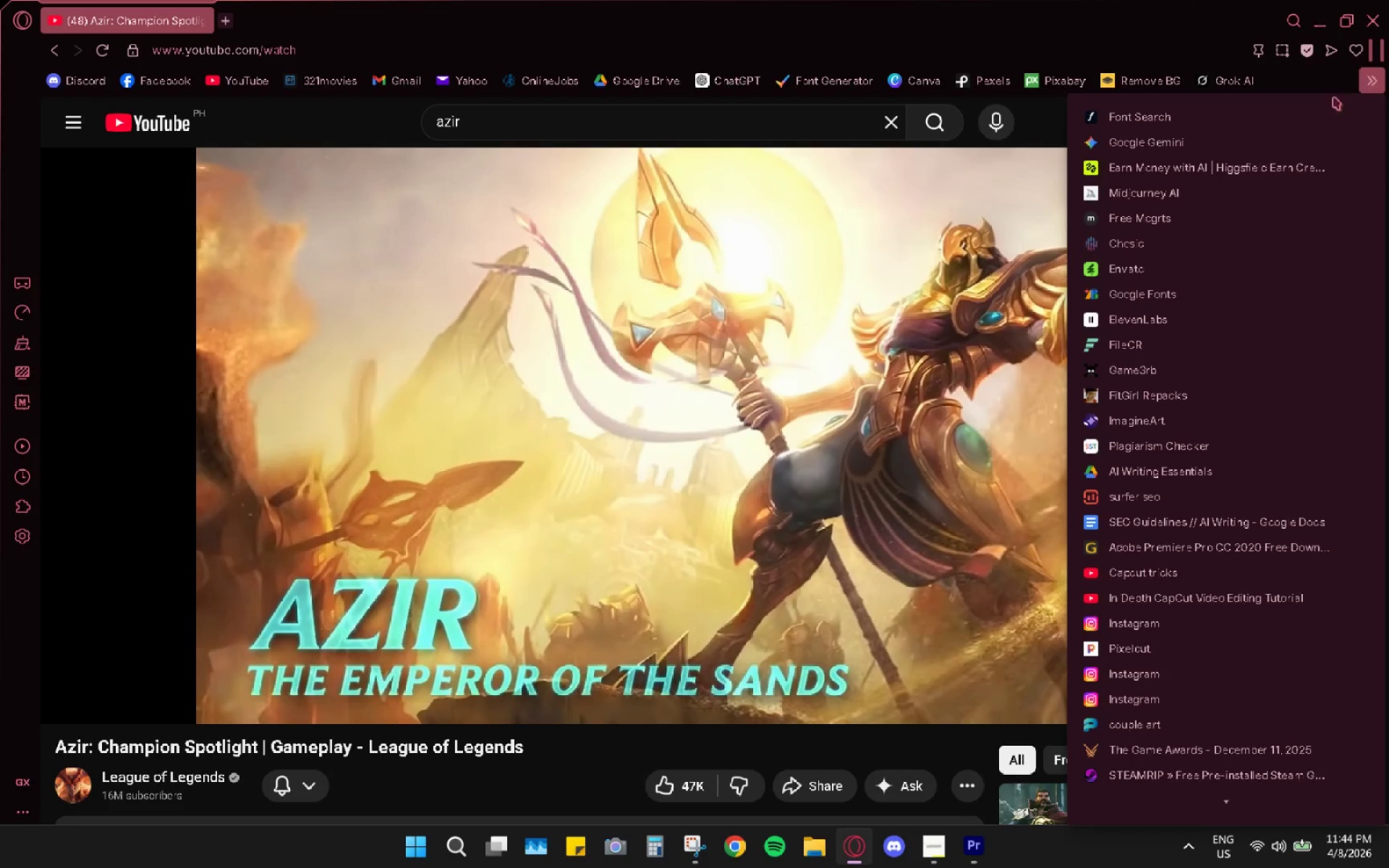 
left_click([1203, 109])
 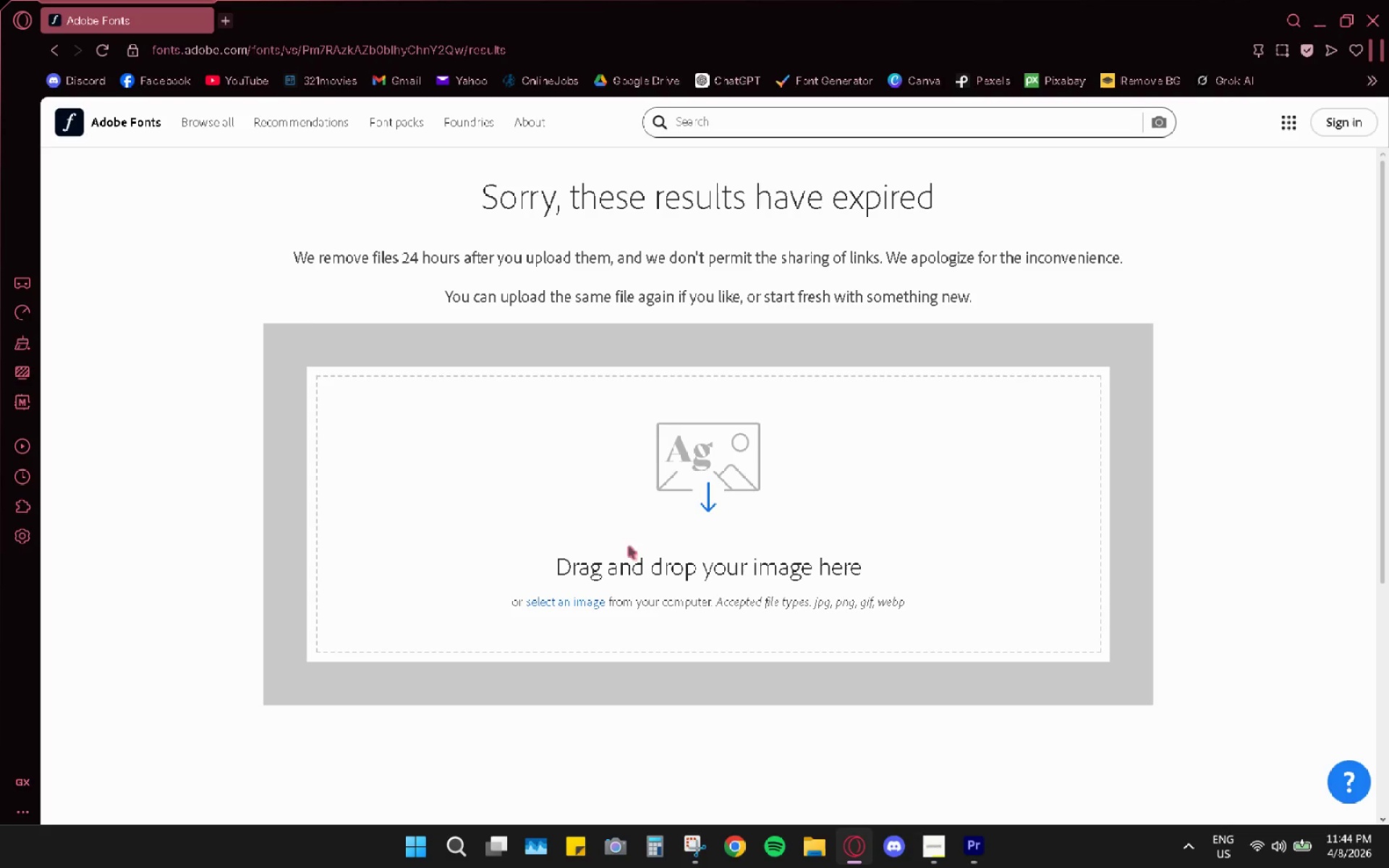 
left_click([584, 597])
 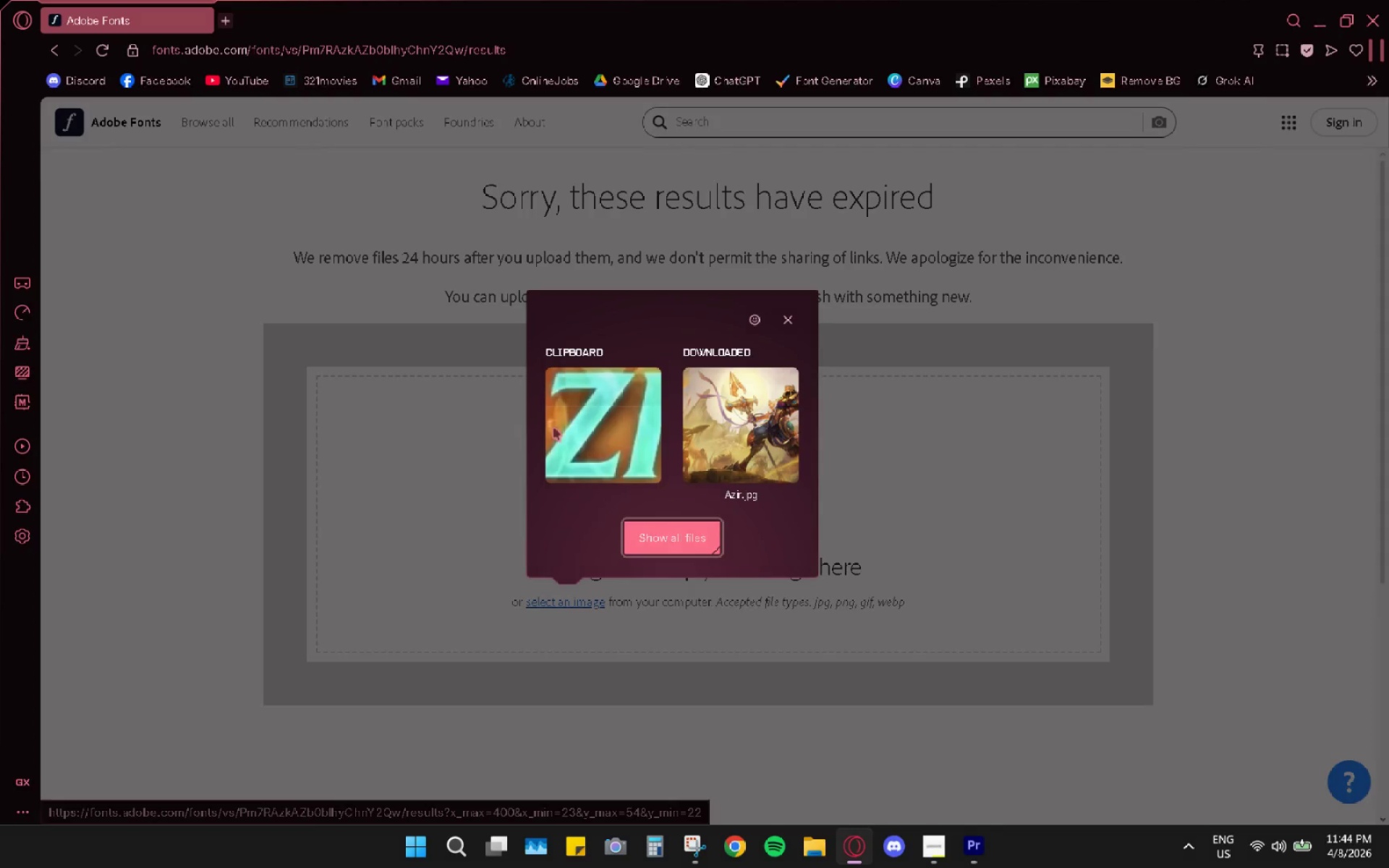 
left_click([591, 411])
 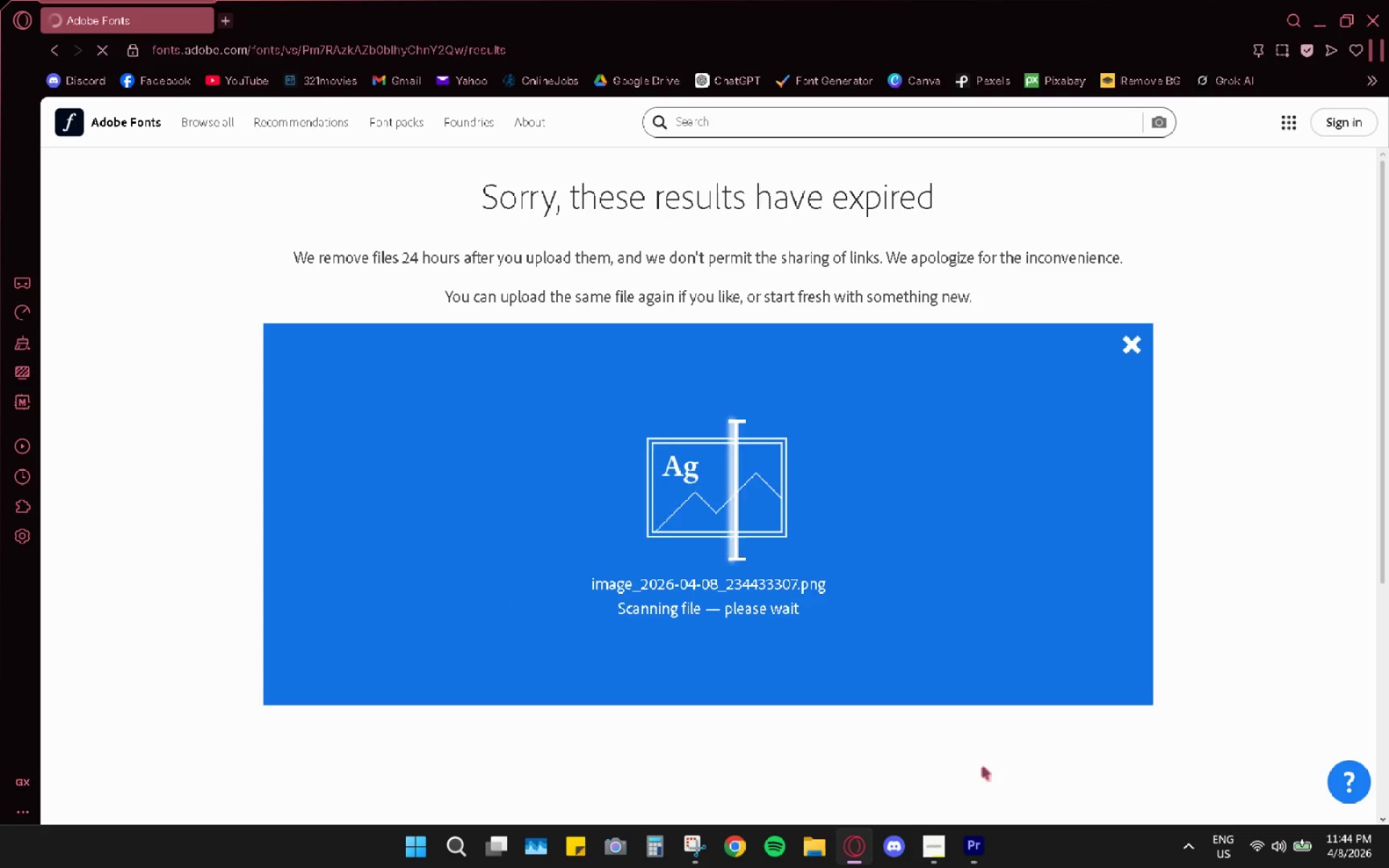 
left_click([967, 846])
 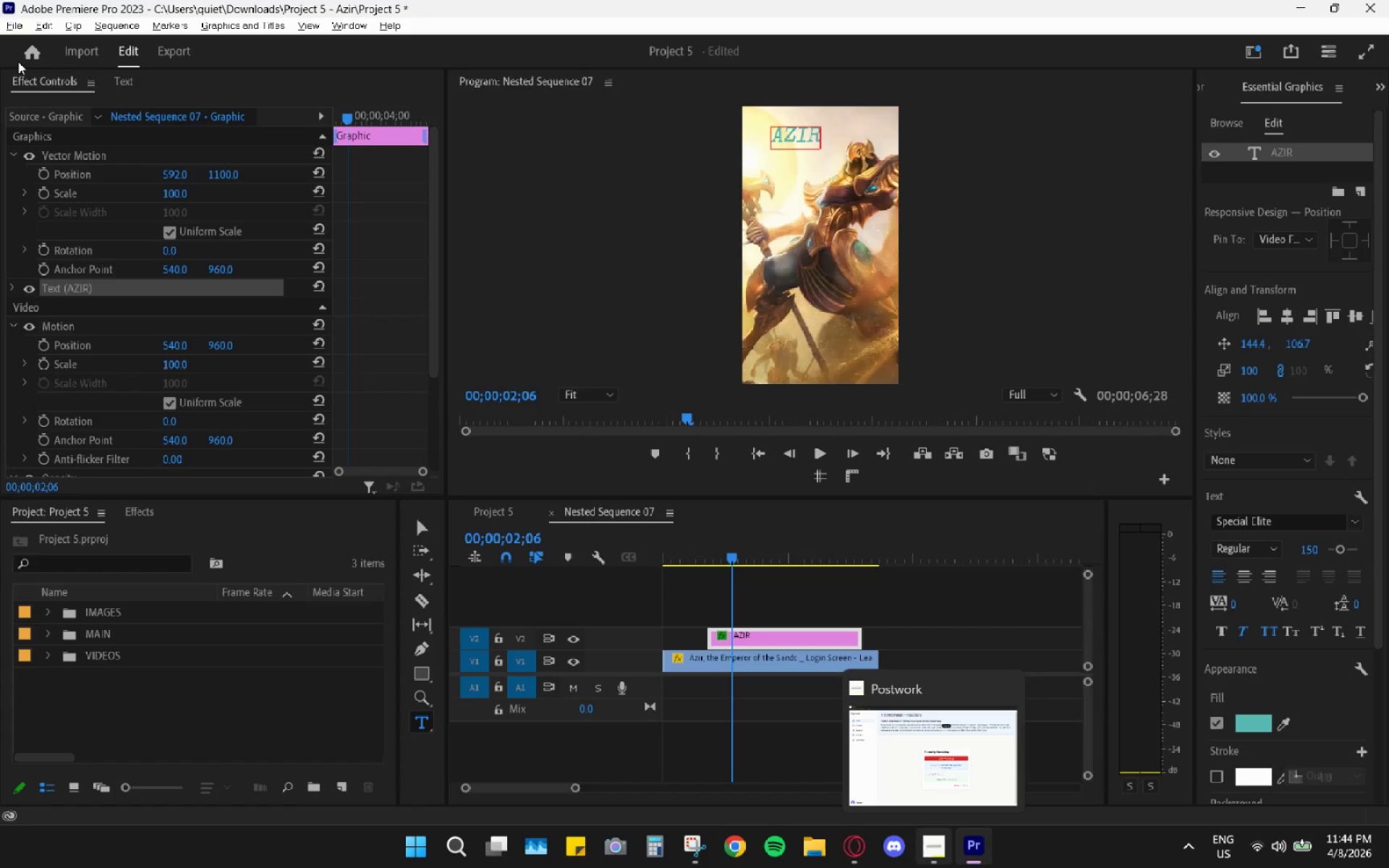 
left_click([7, 25])
 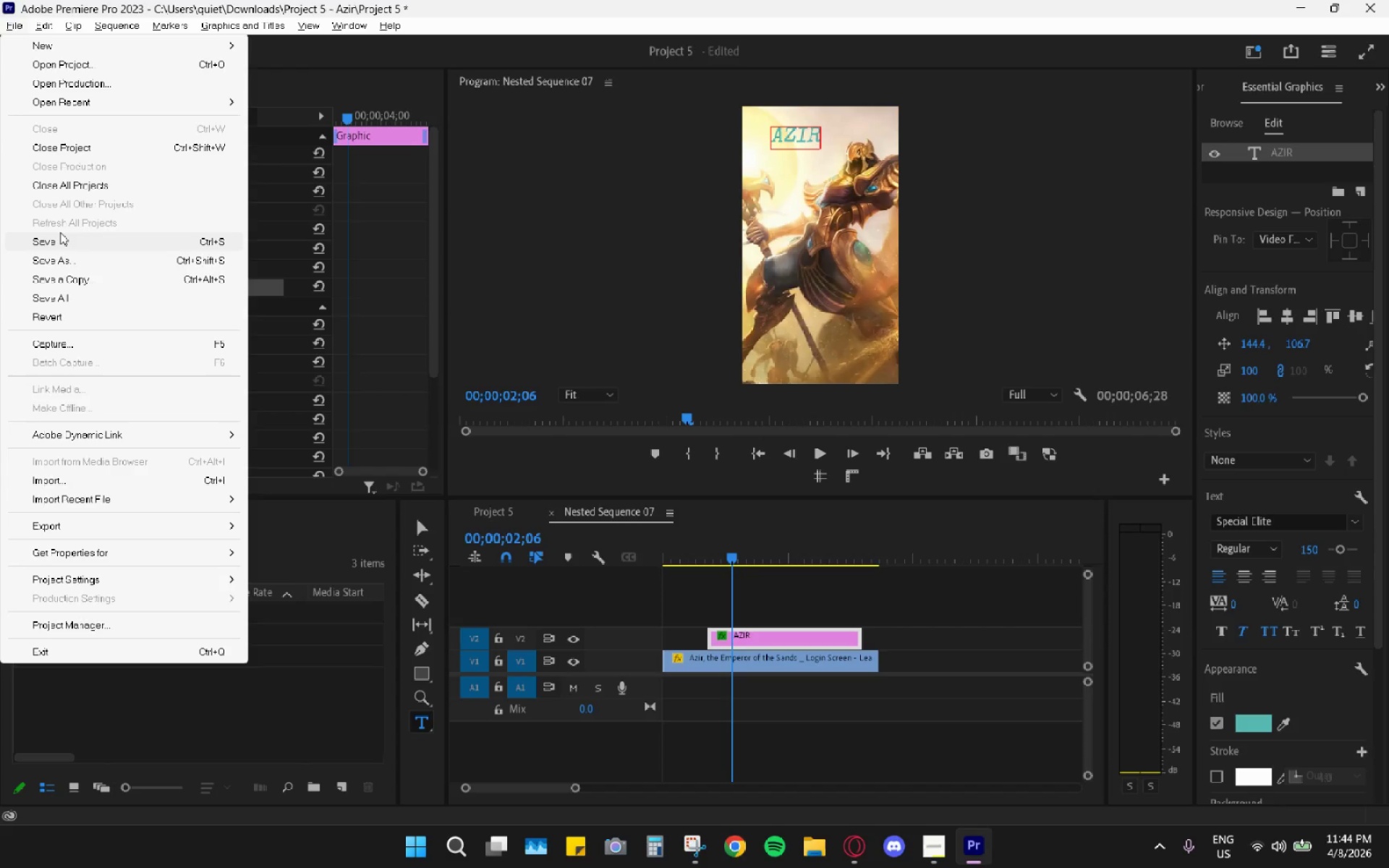 
left_click([60, 232])
 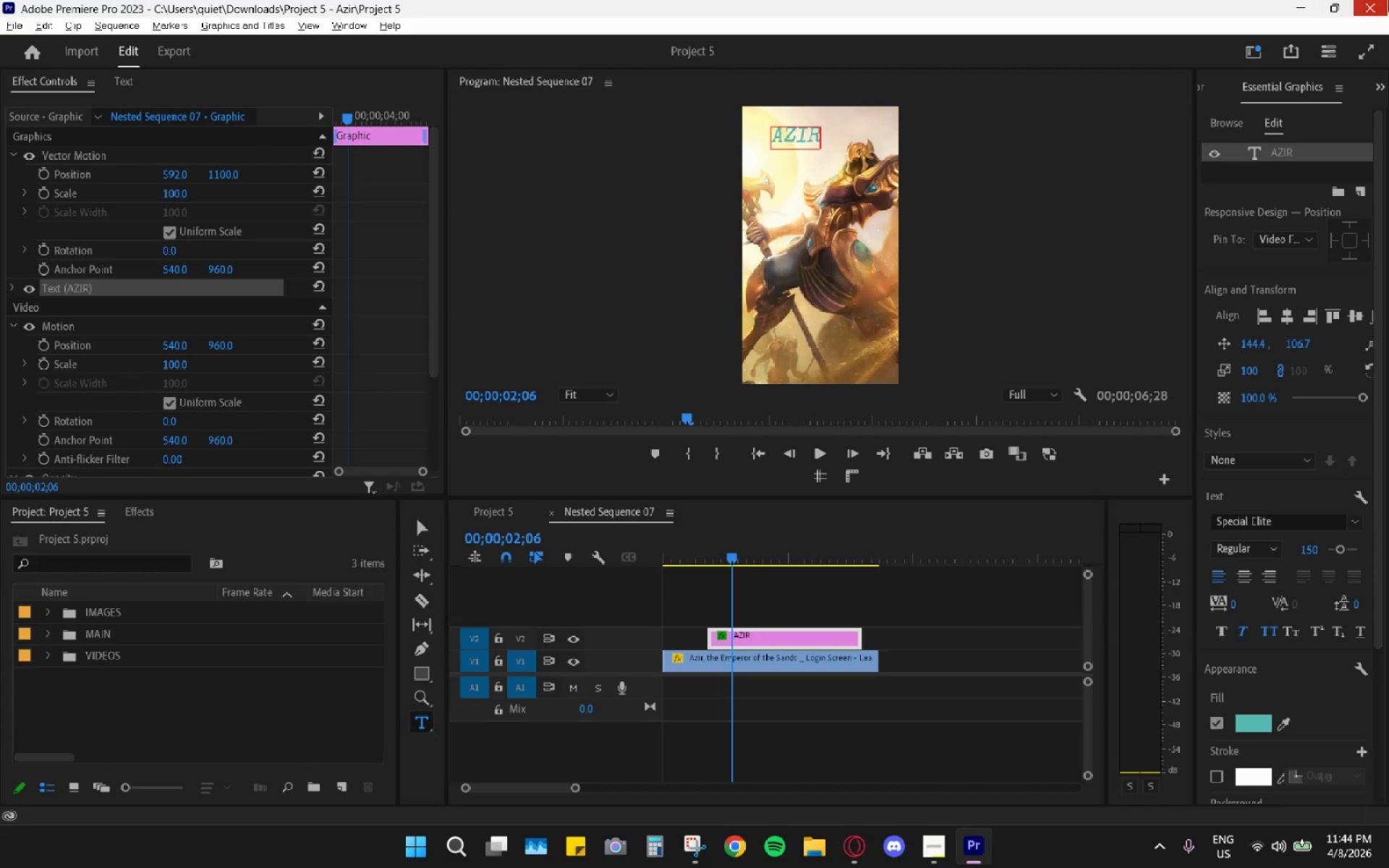 
left_click([1388, 0])
 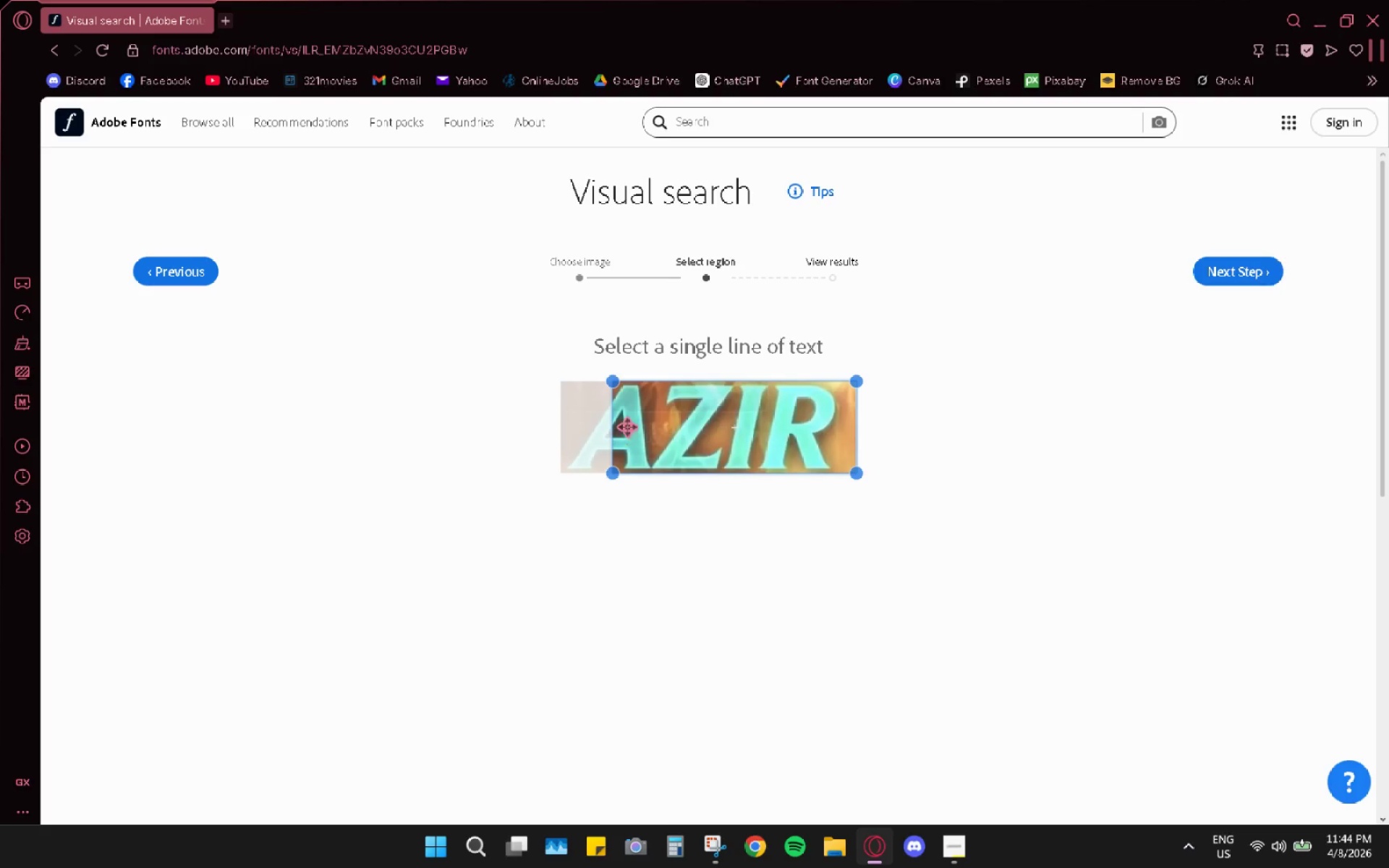 
left_click_drag(start_coordinate=[608, 383], to_coordinate=[522, 374])
 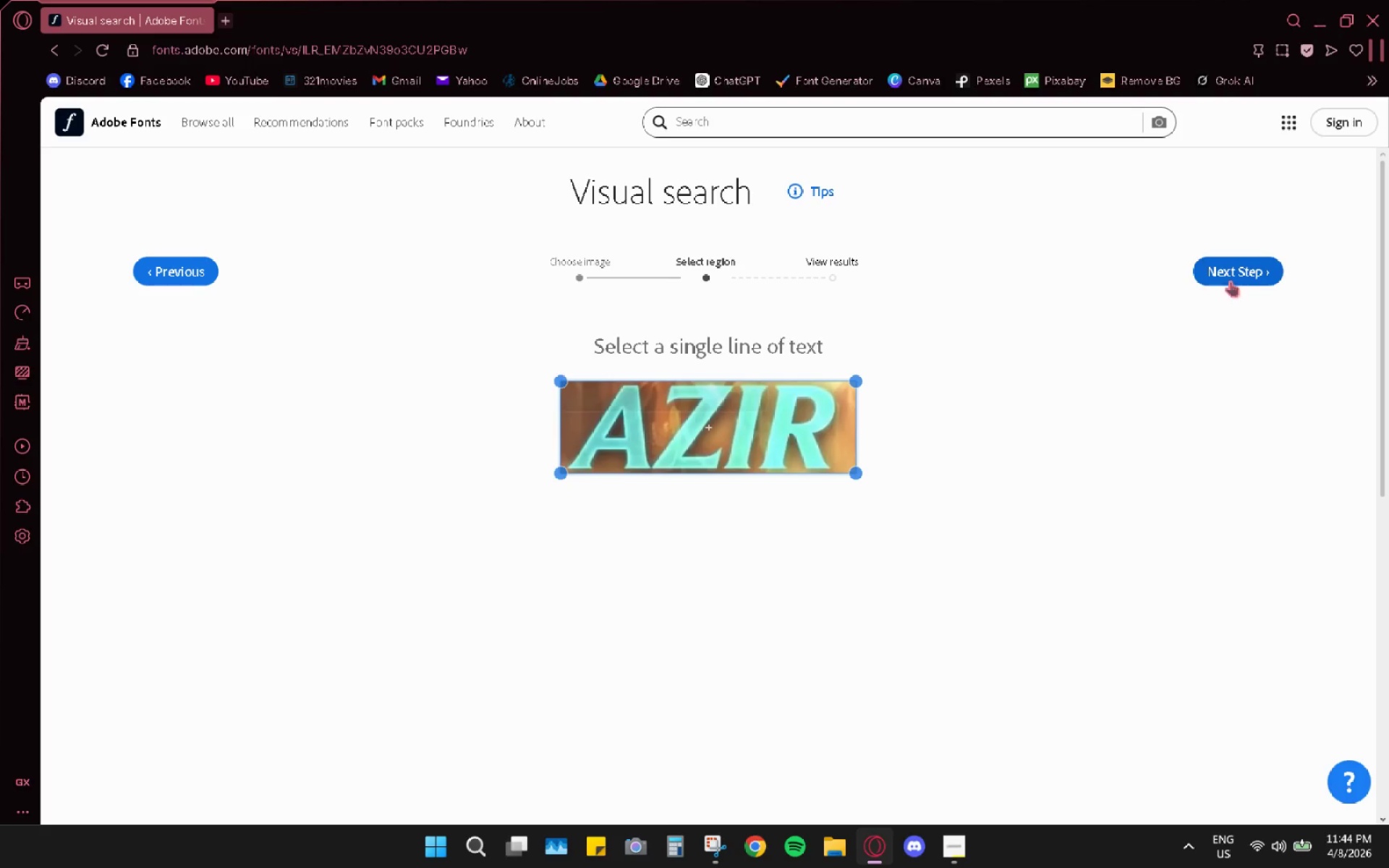 
left_click([1236, 265])
 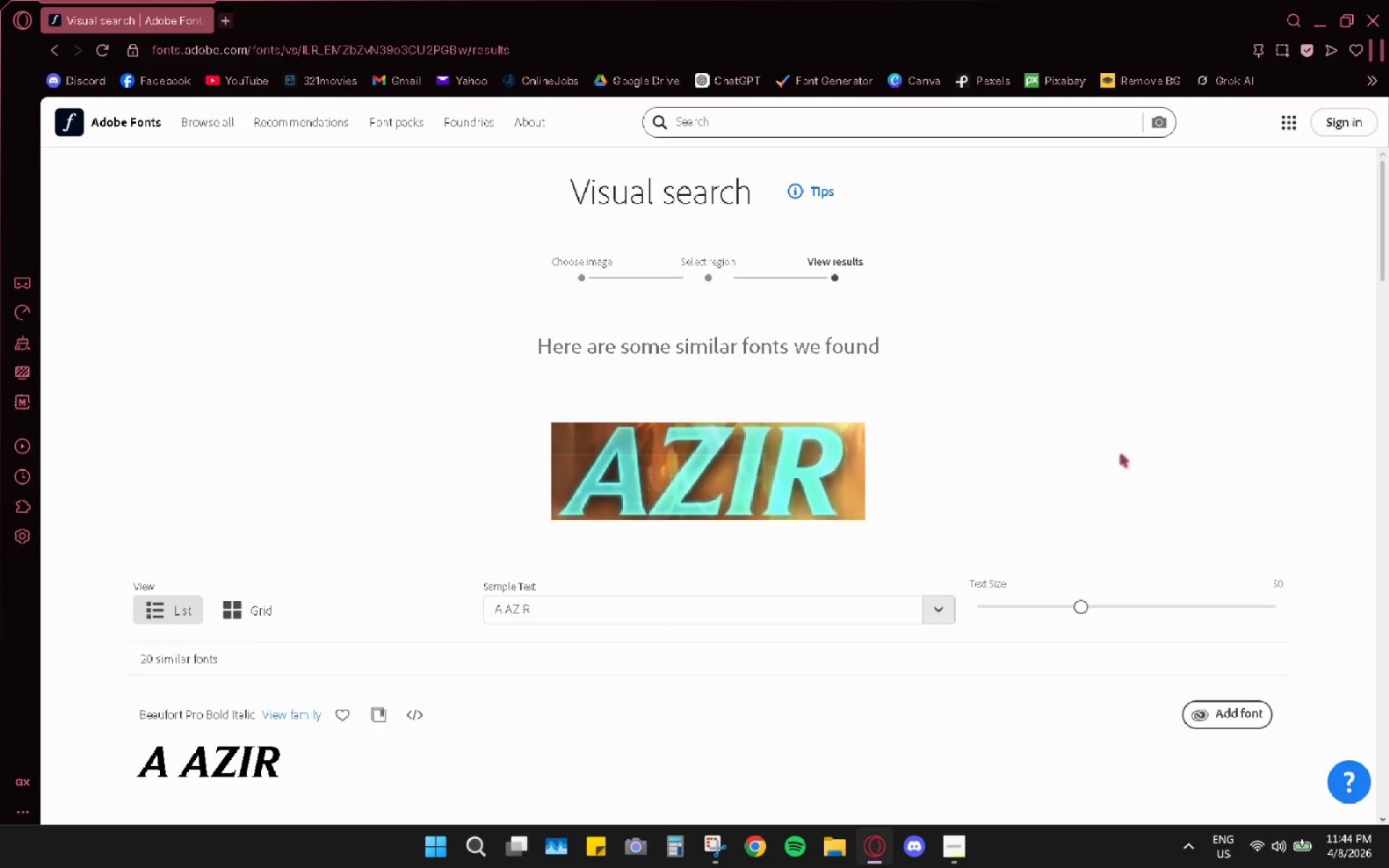 
scroll: coordinate [646, 705], scroll_direction: down, amount: 4.0
 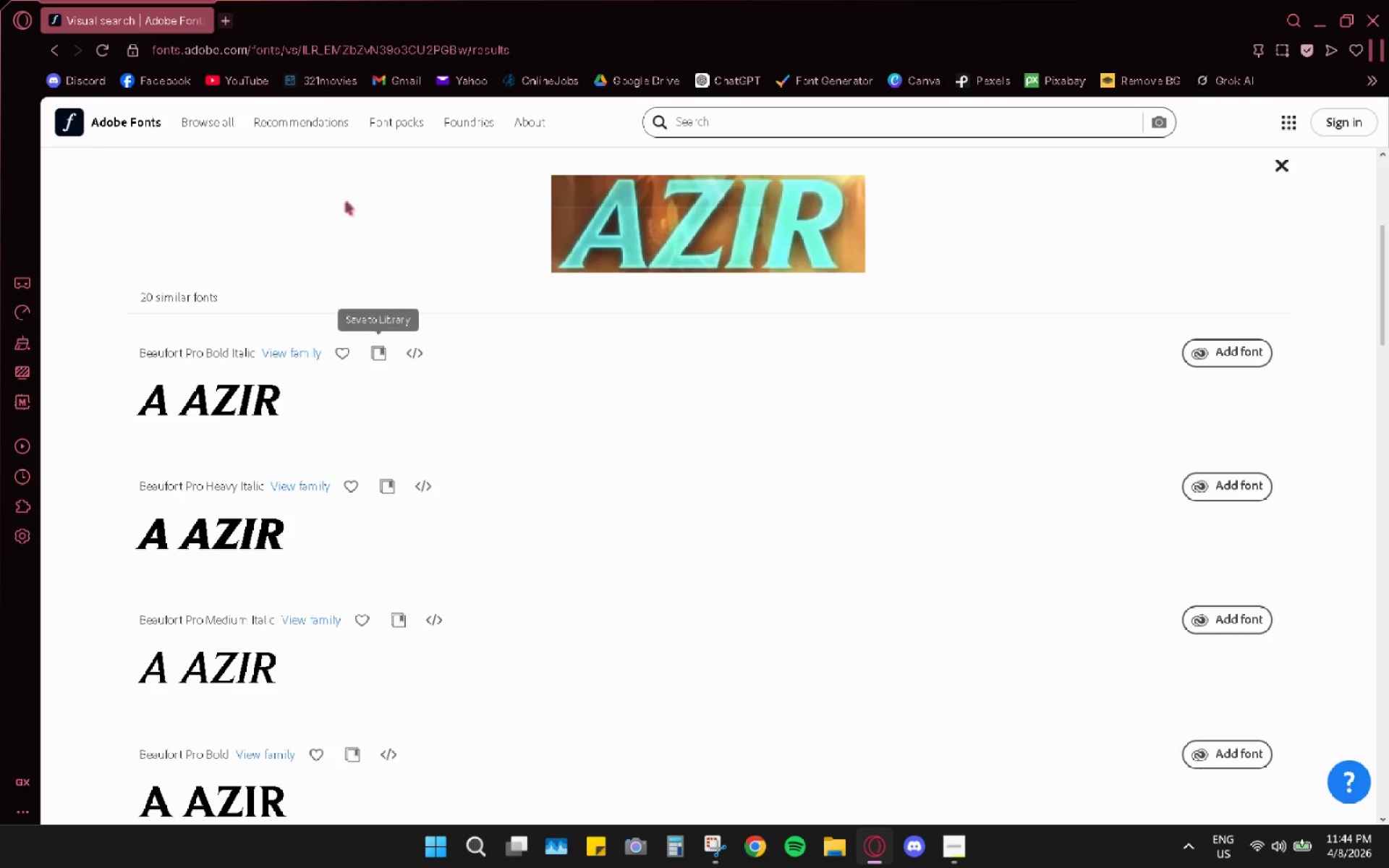 
scroll: coordinate [423, 492], scroll_direction: up, amount: 2.0
 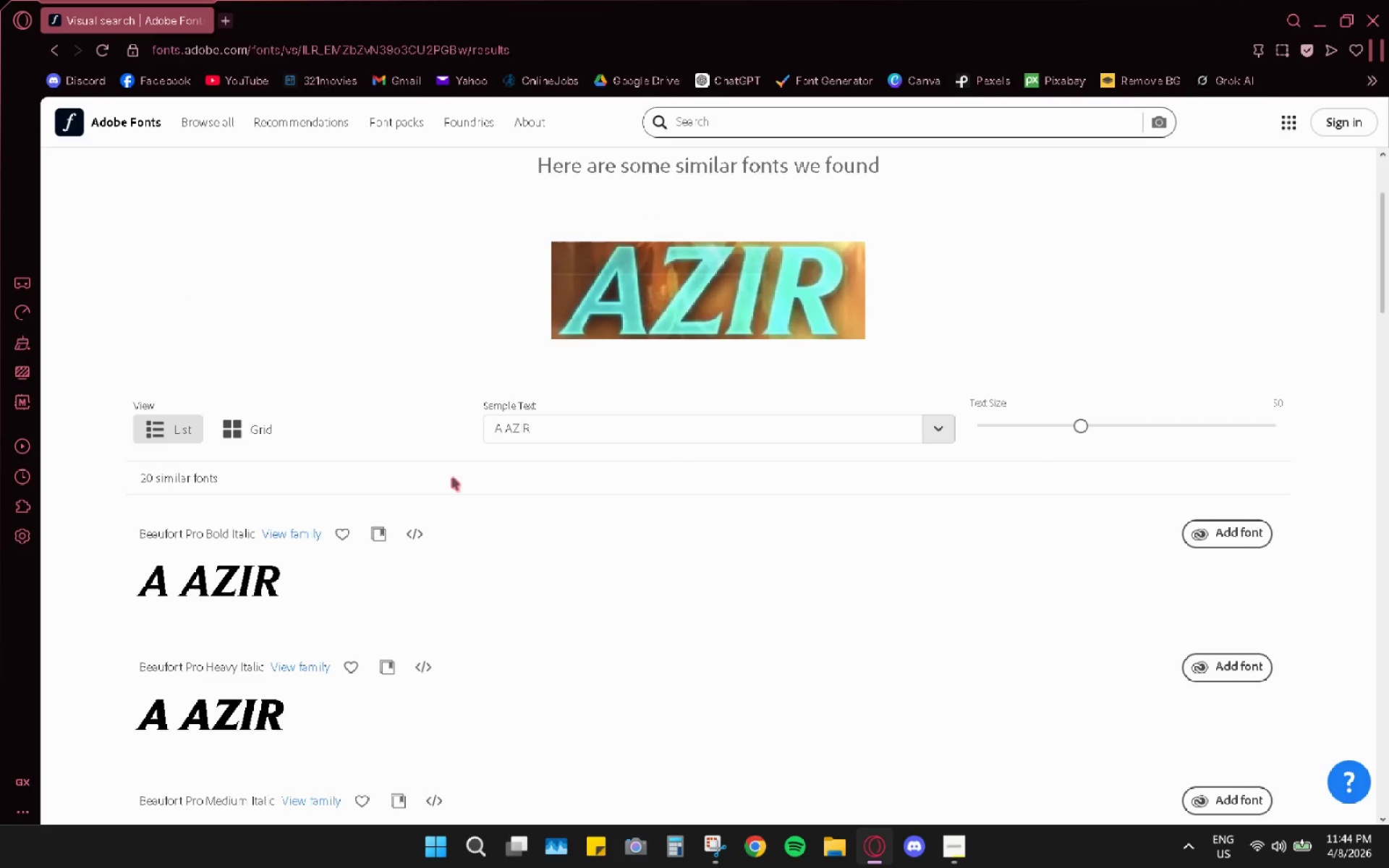 
scroll: coordinate [453, 477], scroll_direction: down, amount: 4.0
 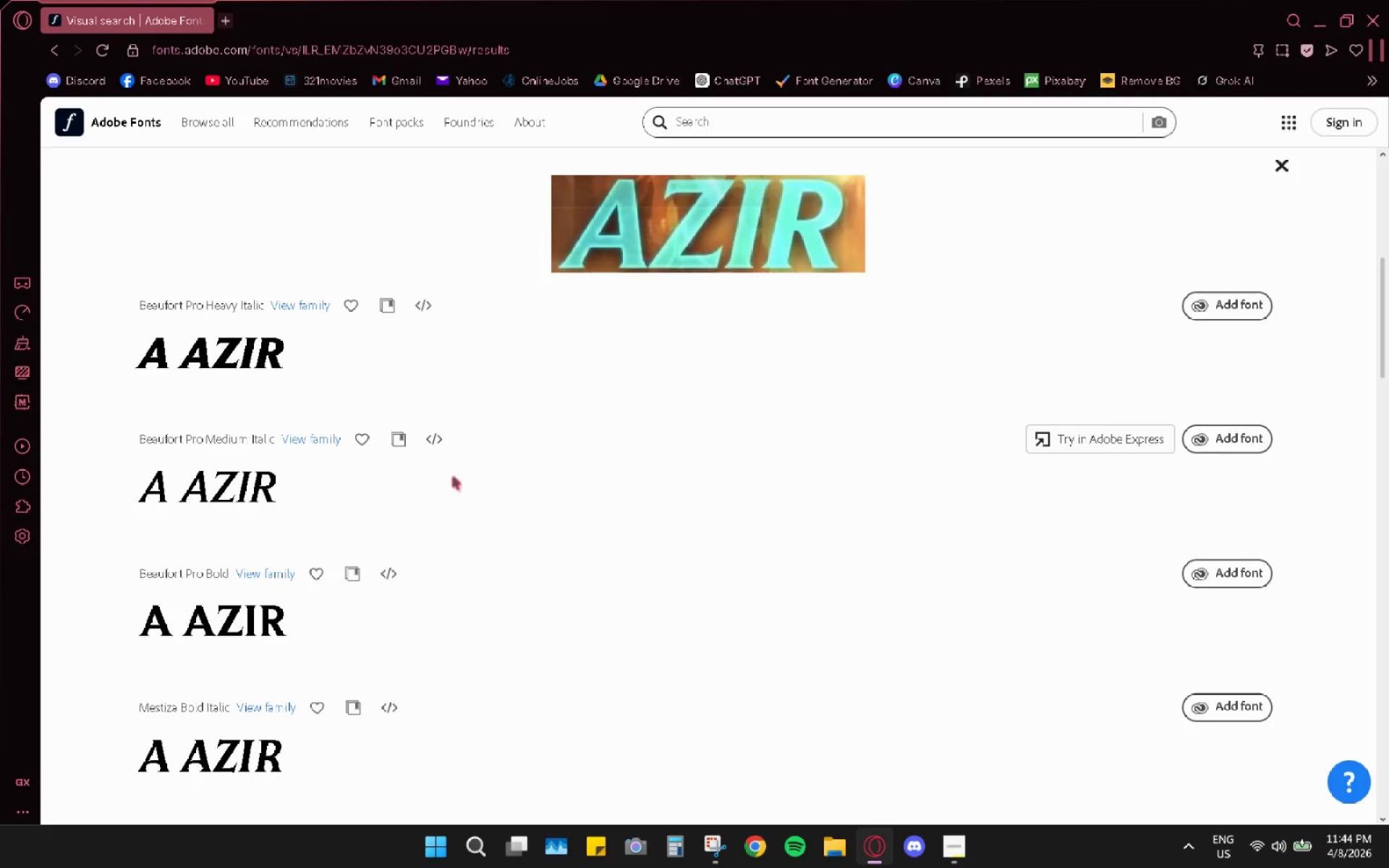 
scroll: coordinate [453, 477], scroll_direction: up, amount: 4.0
 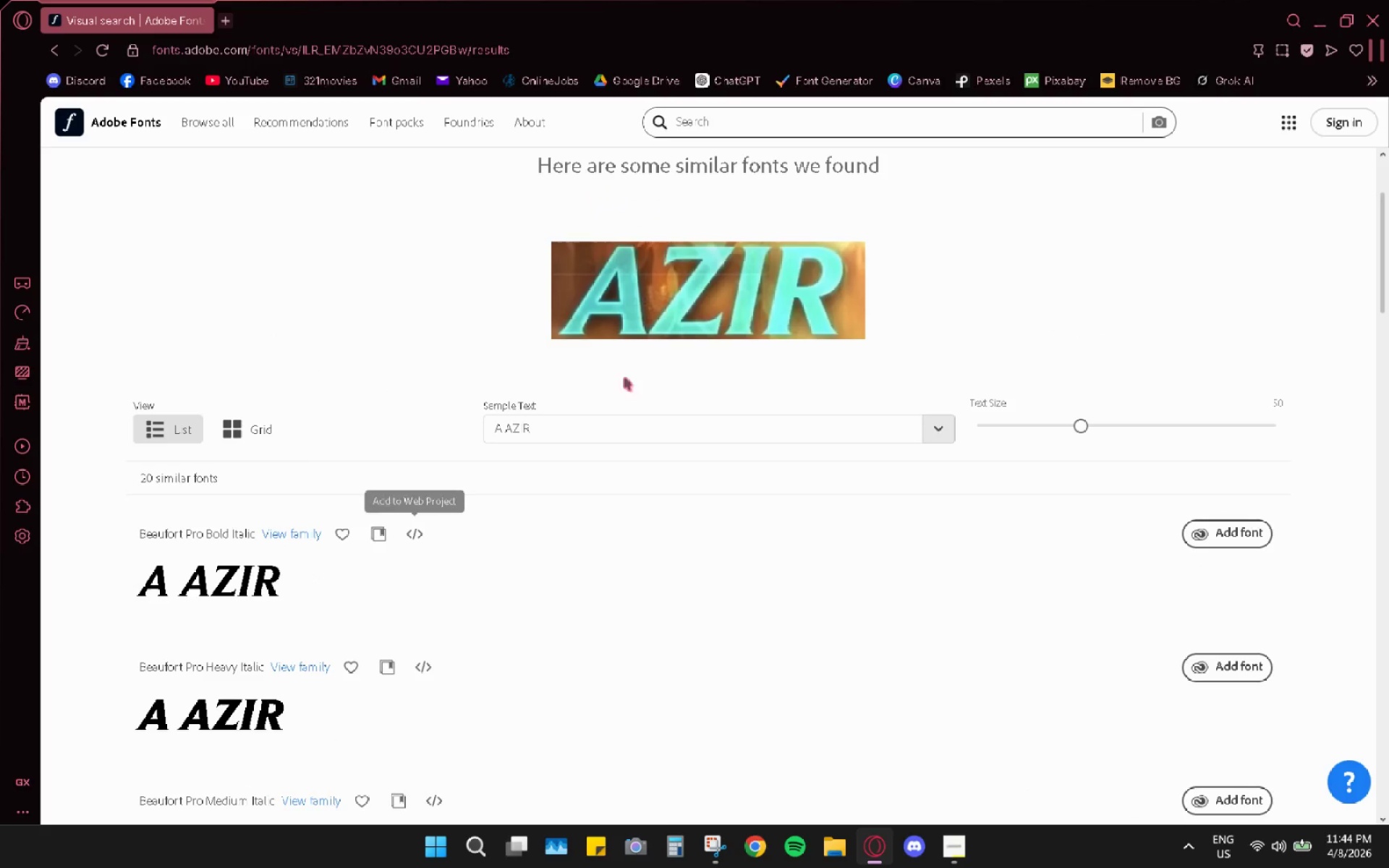 
left_click([504, 435])
 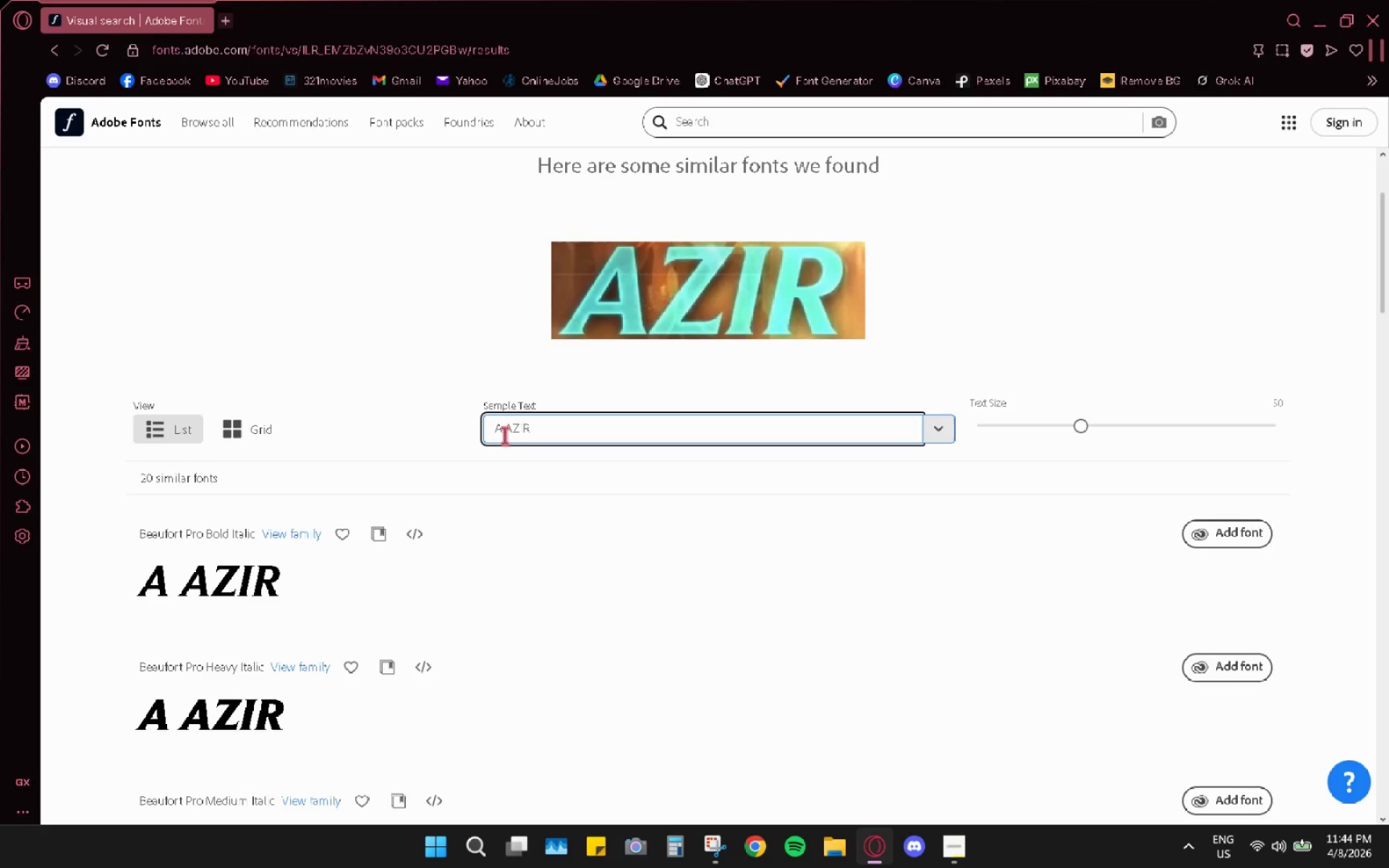 
key(Backspace)
 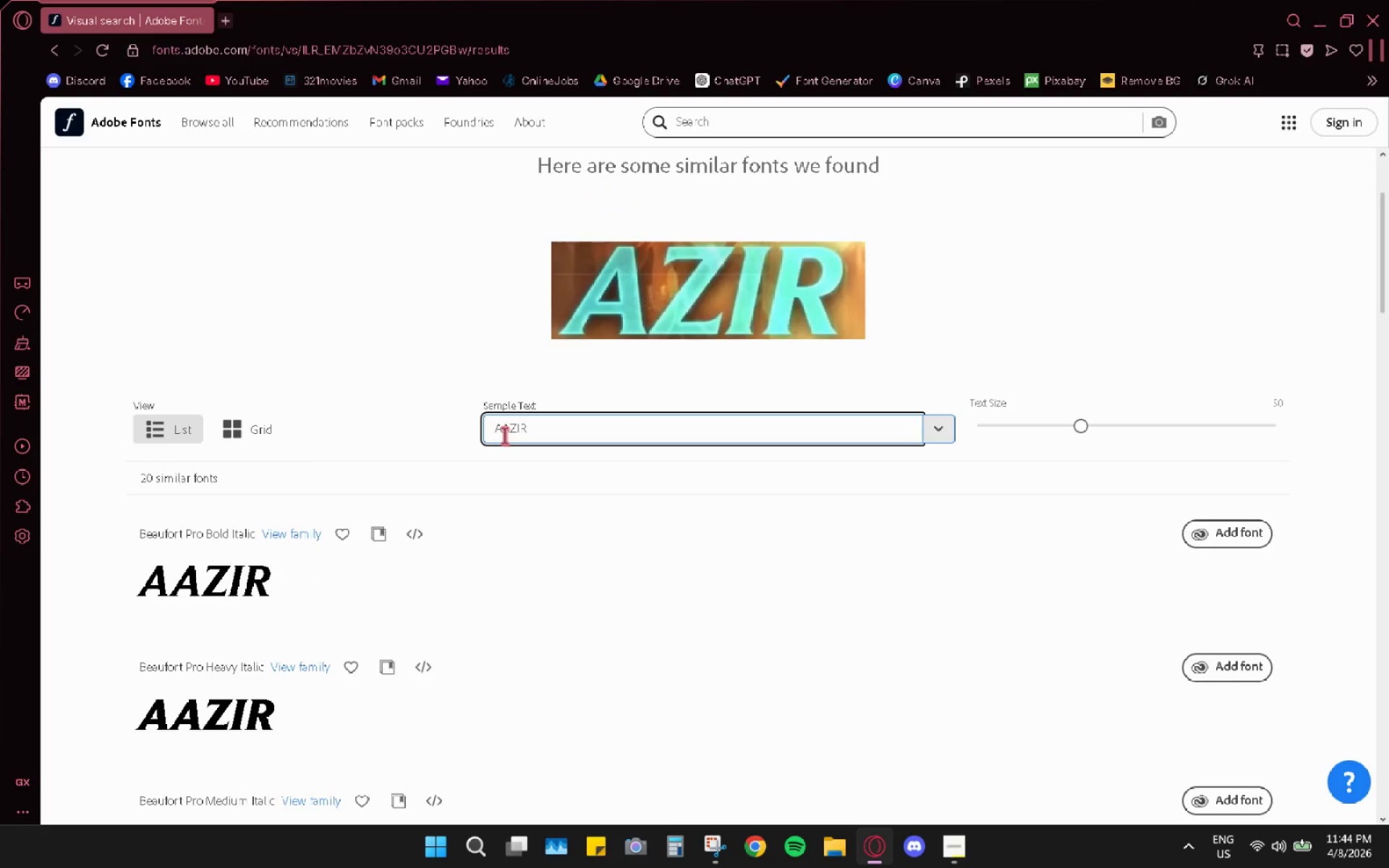 
key(Backspace)
 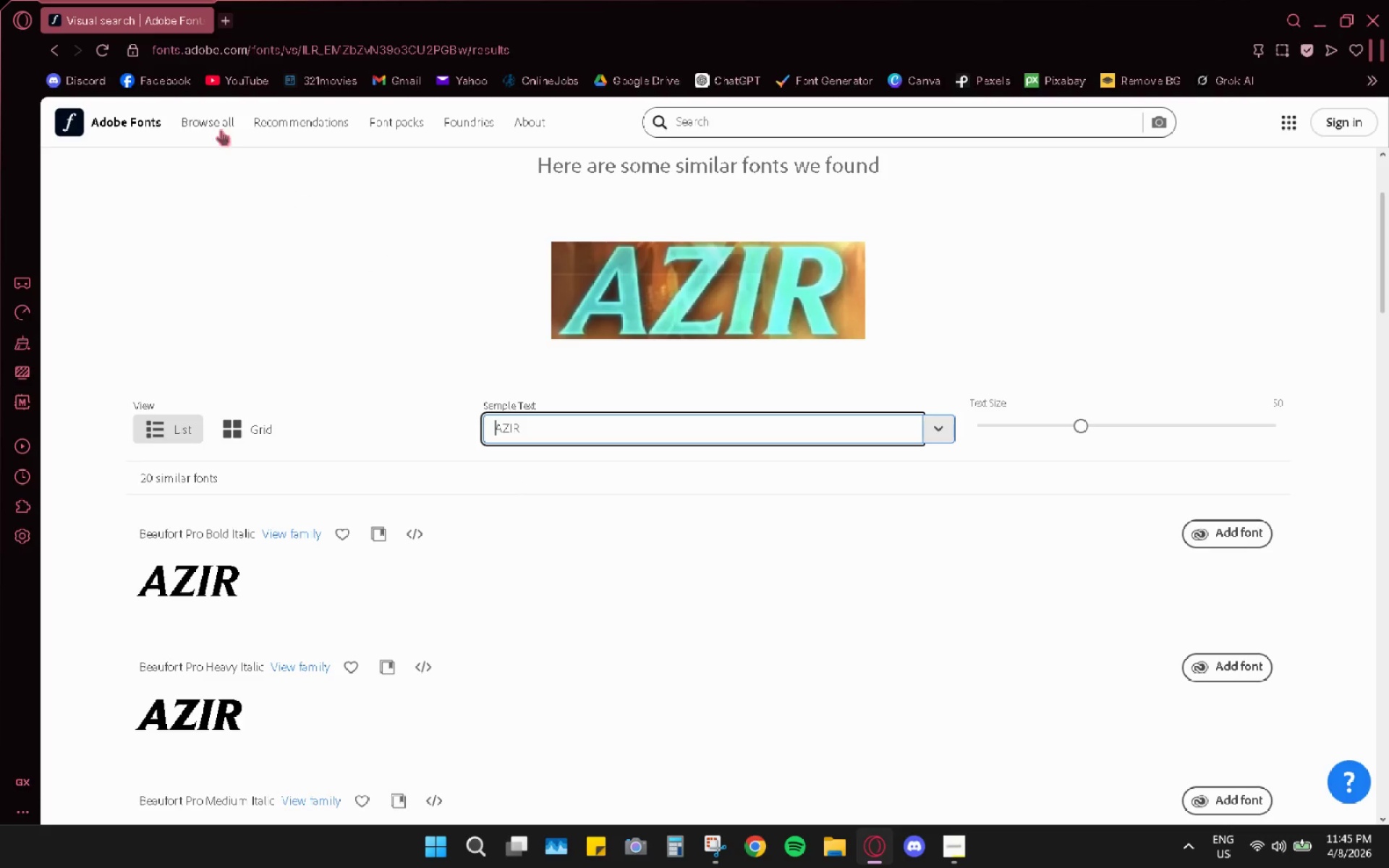 
double_click([169, 52])
 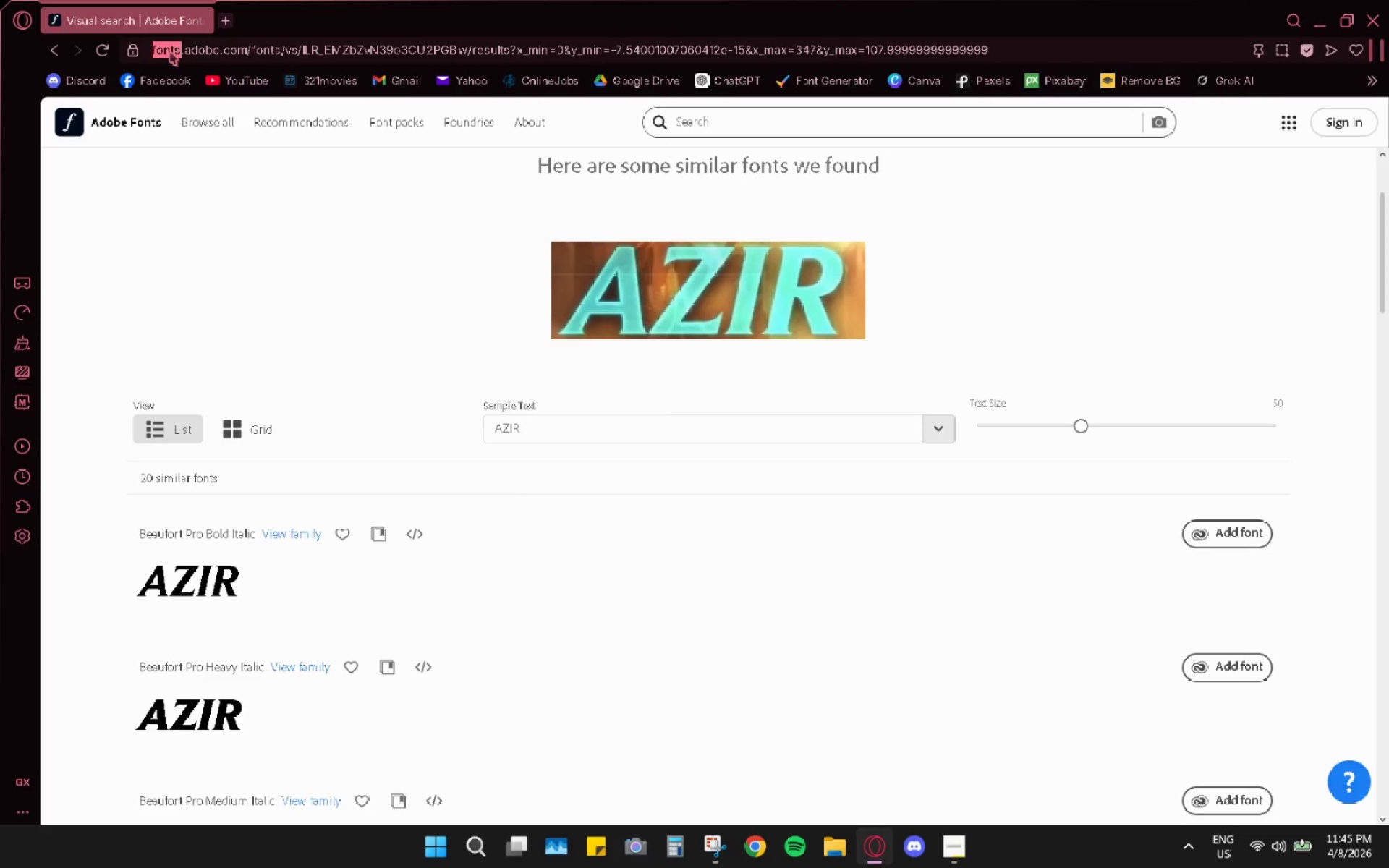 
triple_click([170, 52])
 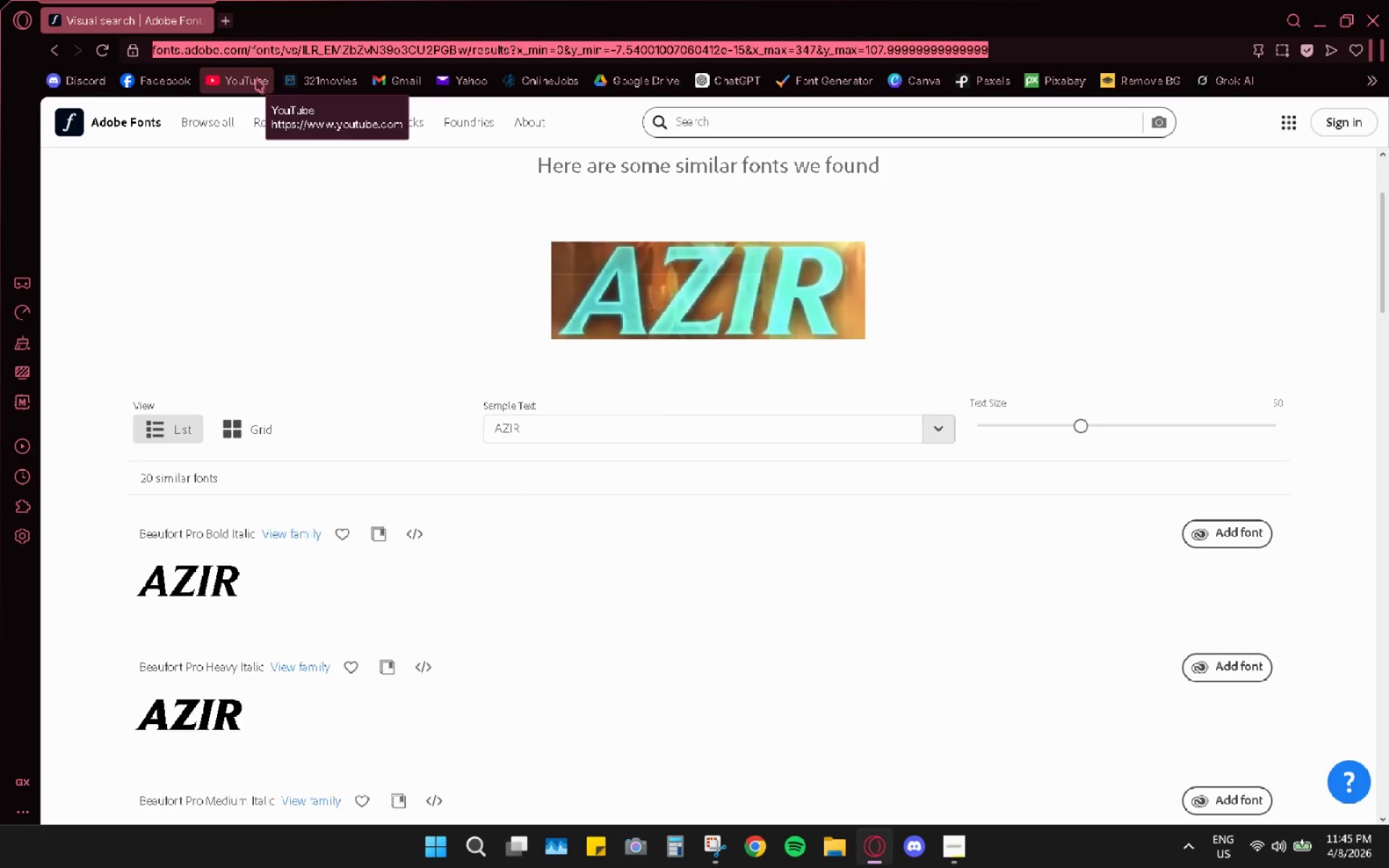 
type(download beu)
key(Backspace)
type(aufort pro)
 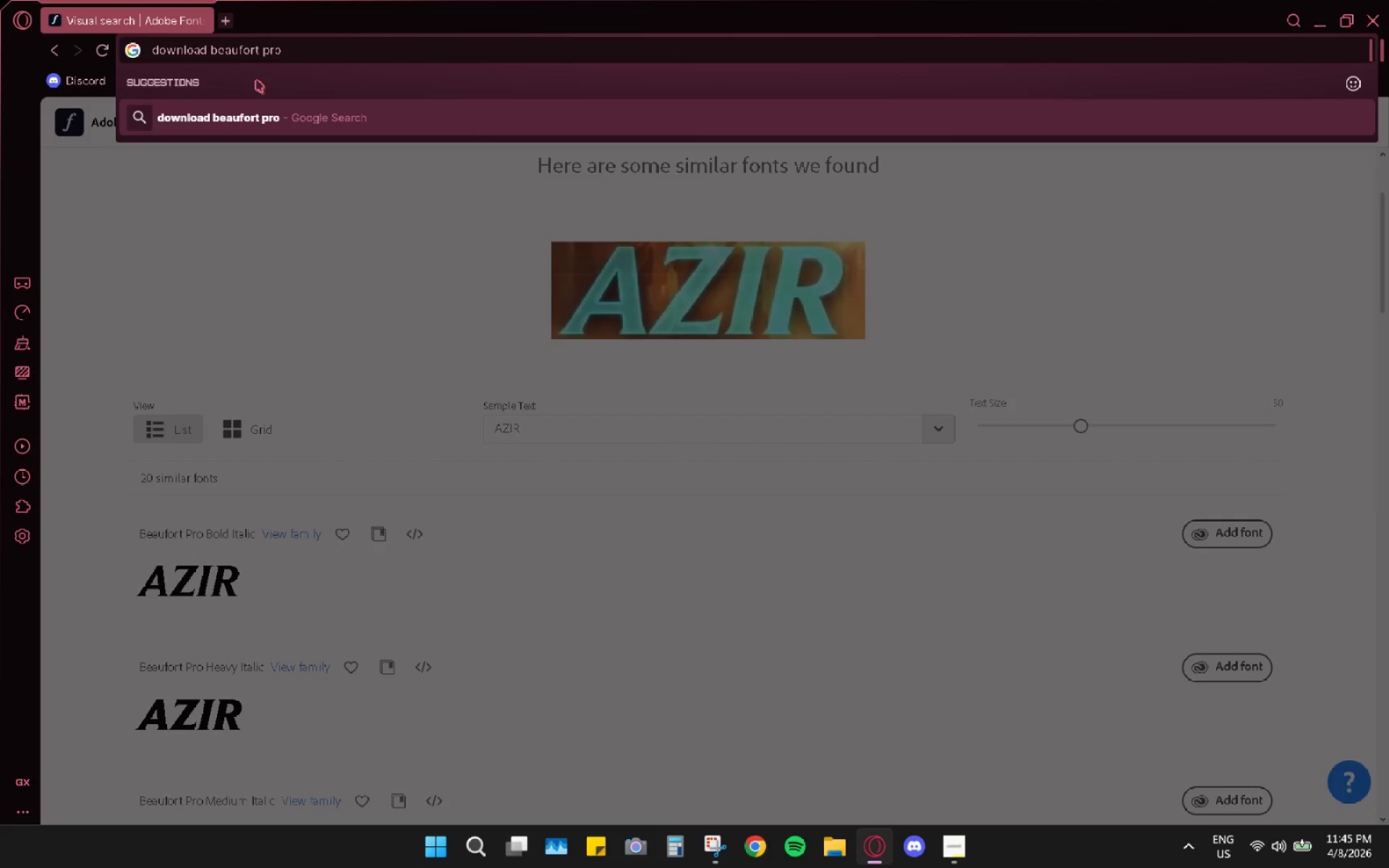 
key(Enter)
 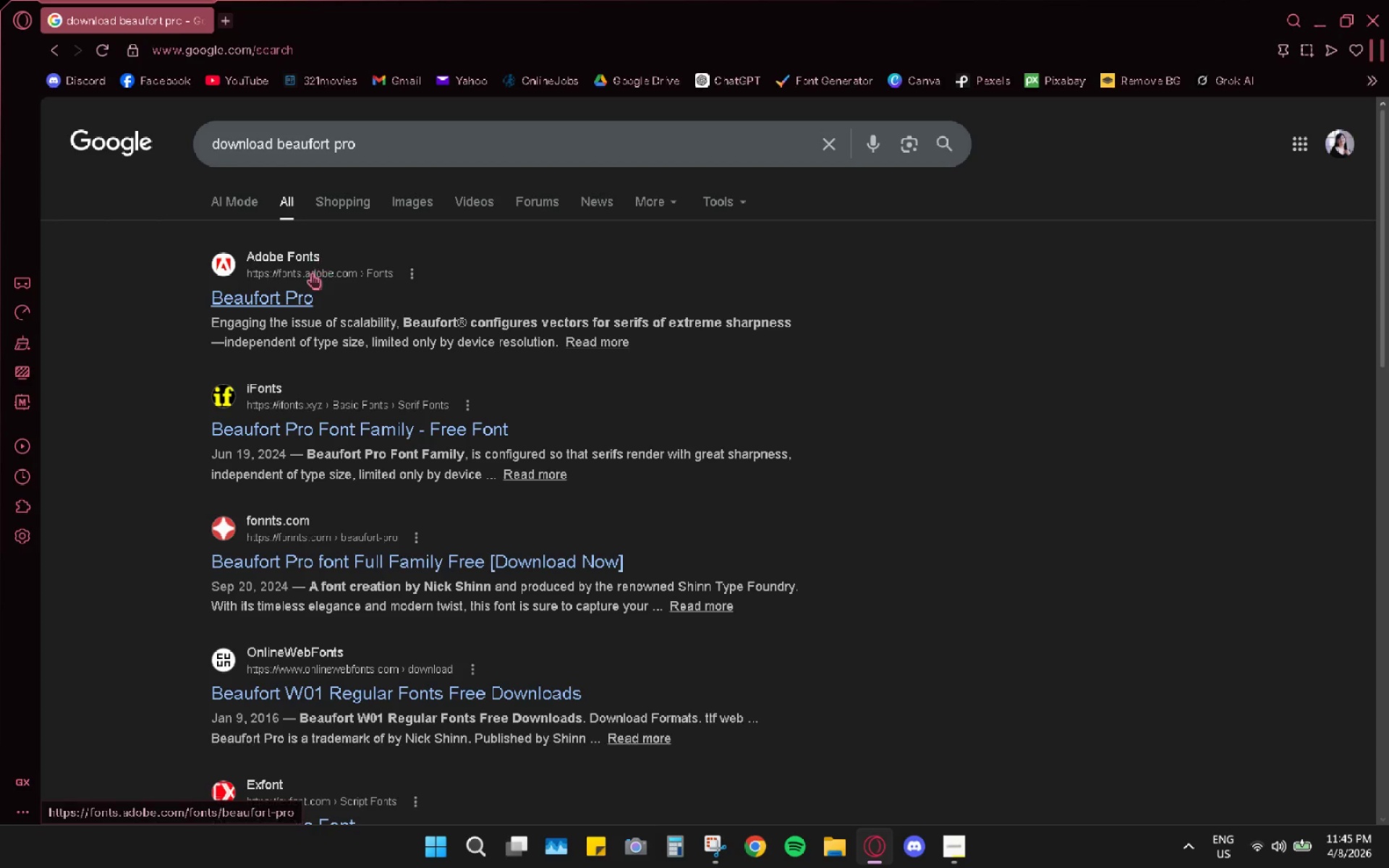 
left_click([292, 297])
 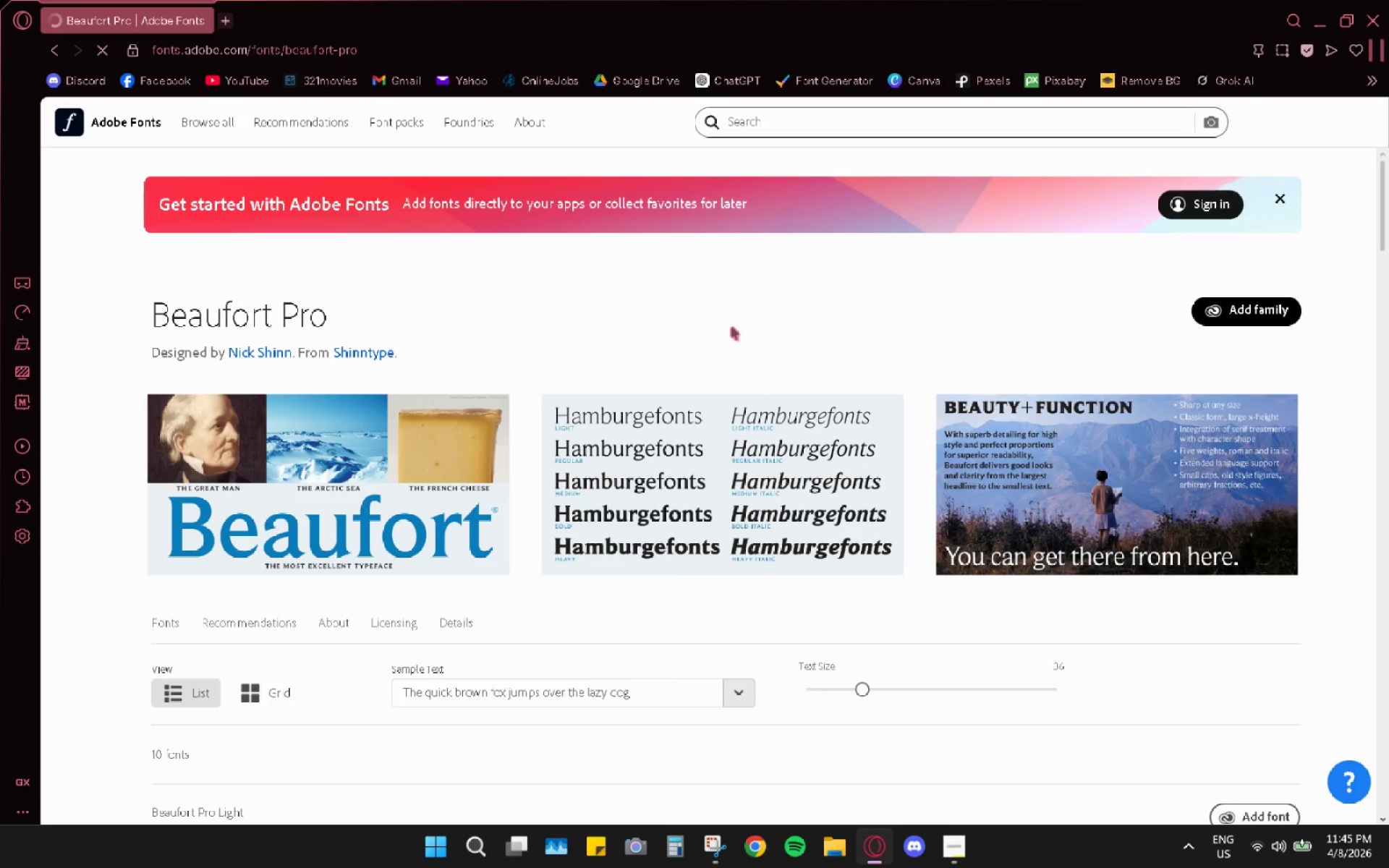 
scroll: coordinate [320, 454], scroll_direction: down, amount: 11.0
 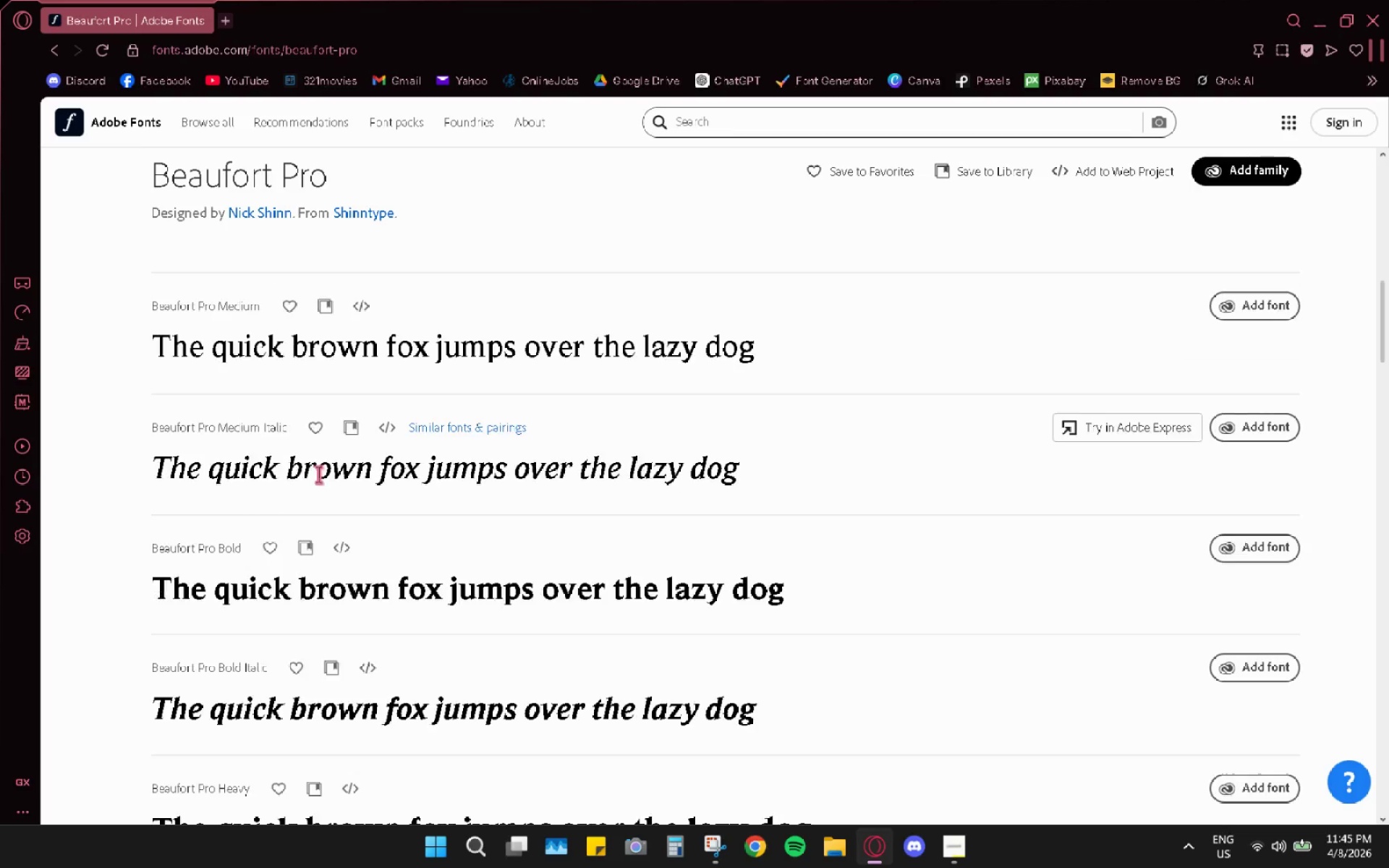 
mouse_move([318, 476])
 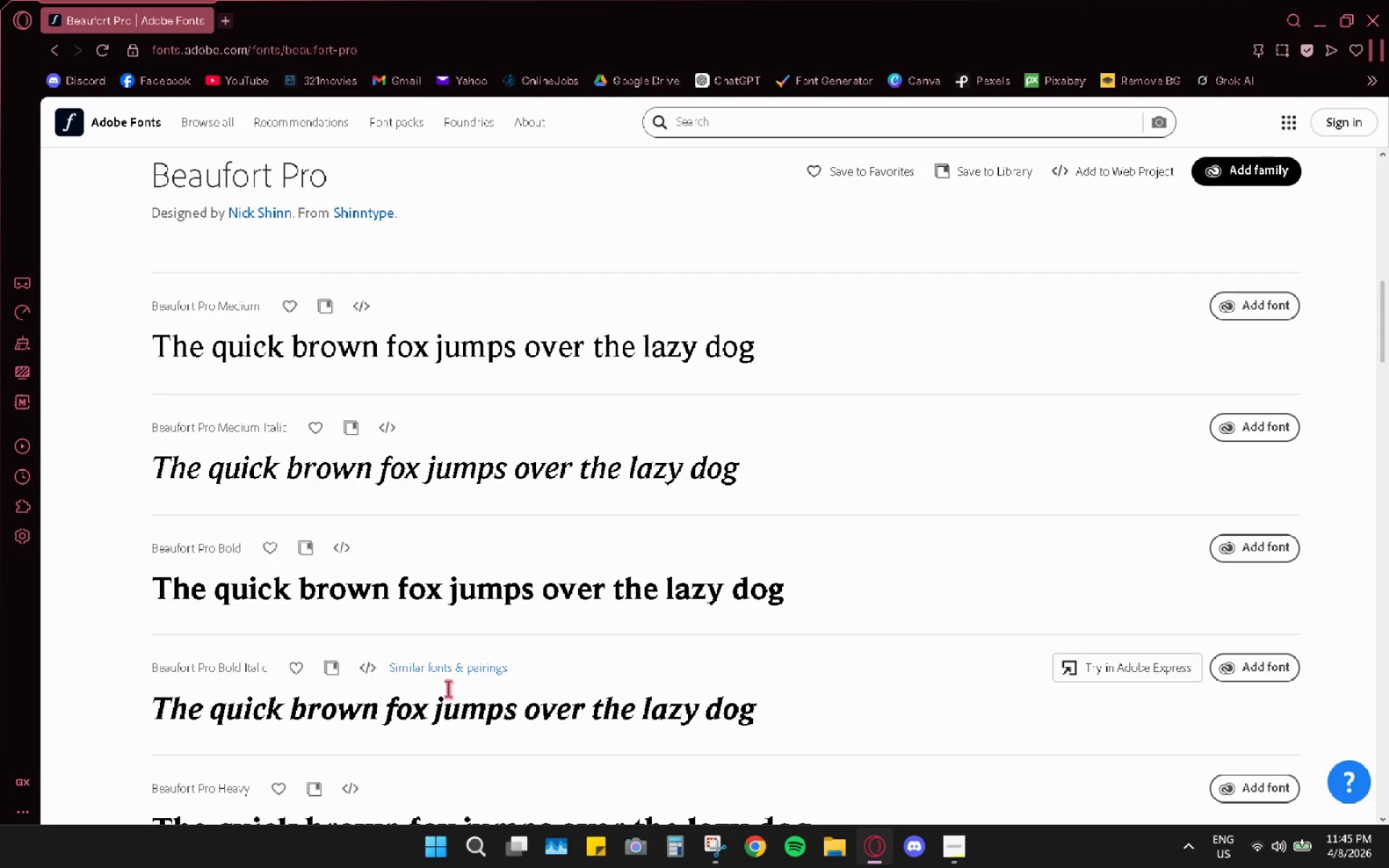 
left_click([50, 55])
 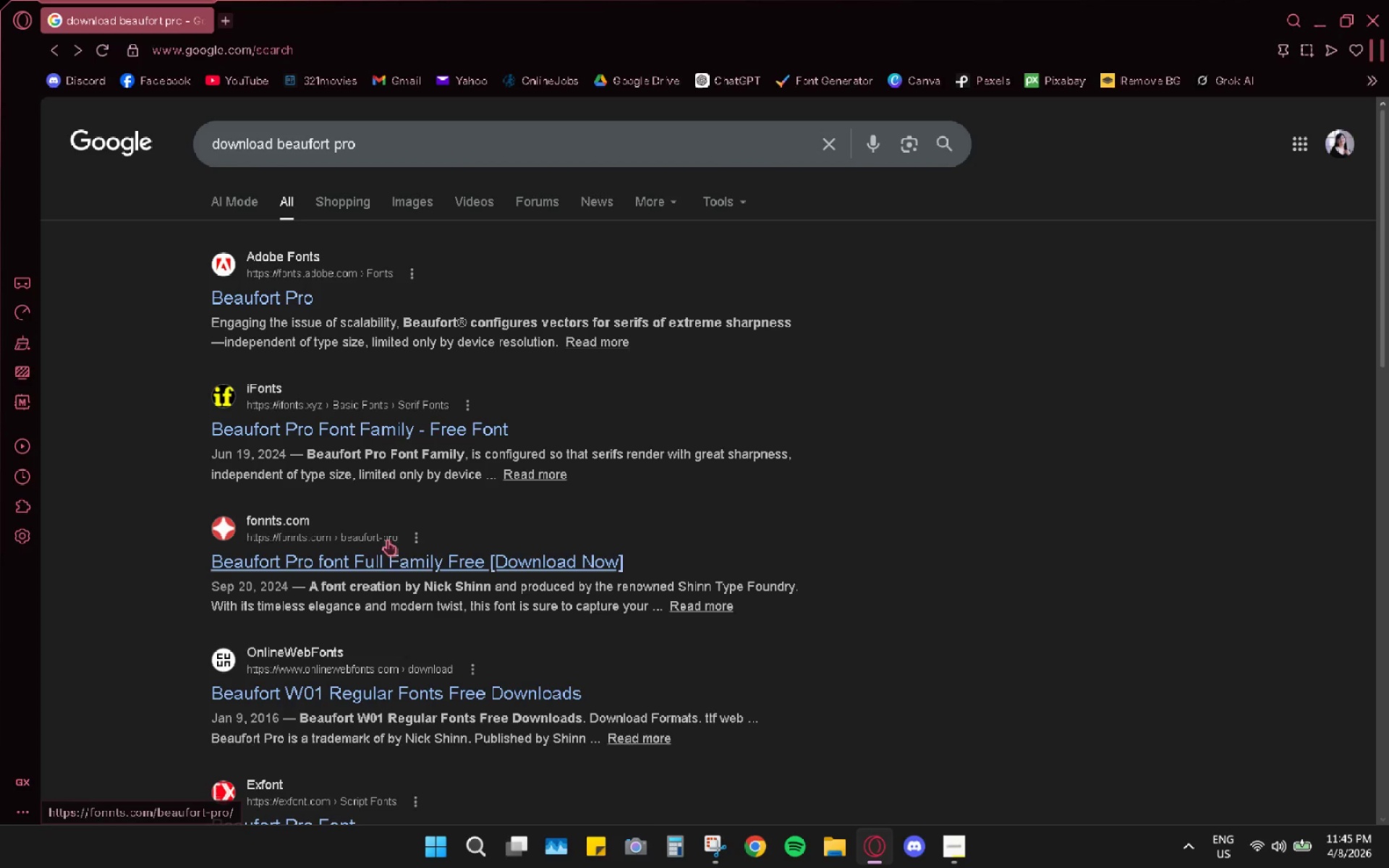 
wait(9.64)
 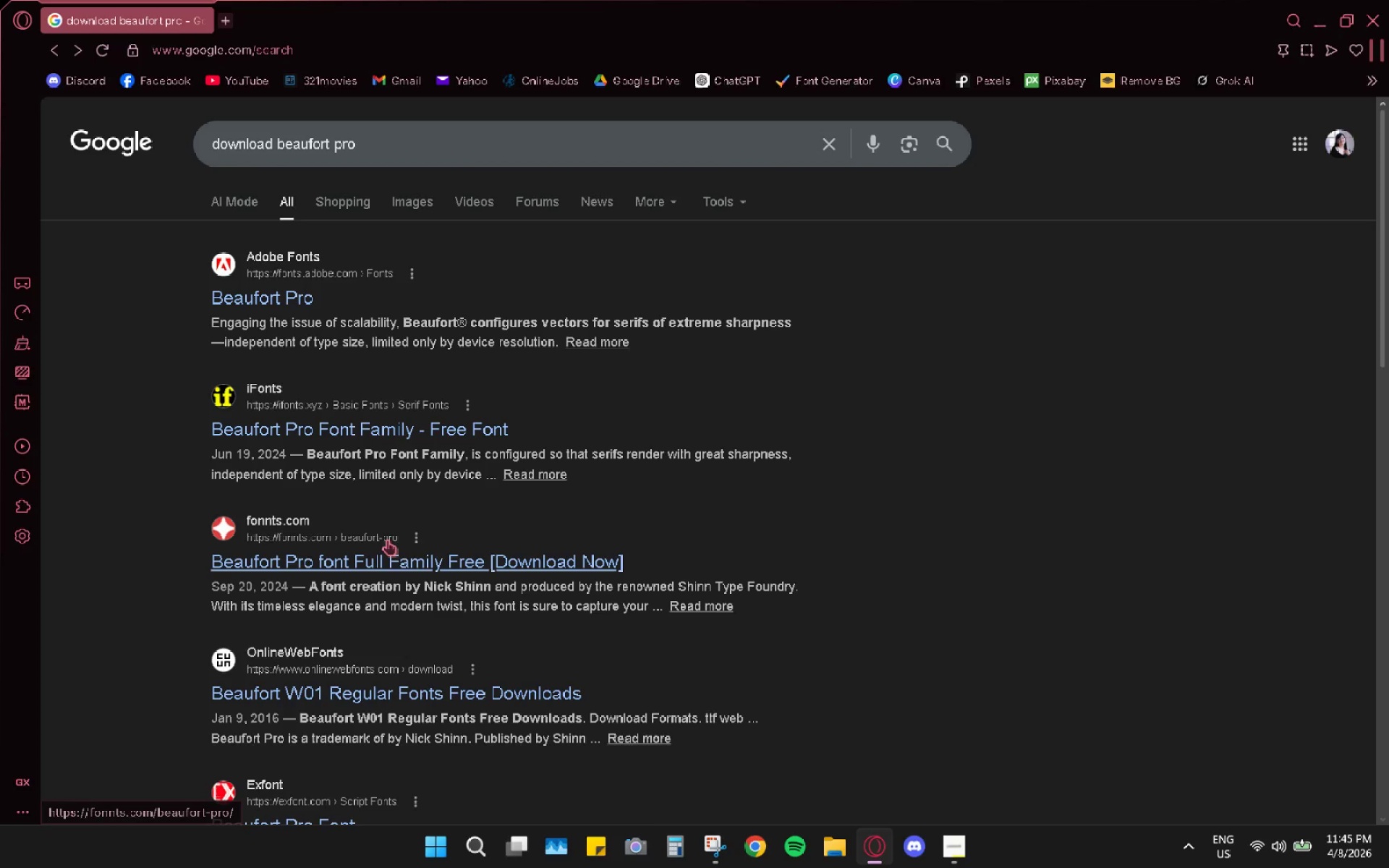 
scroll: coordinate [762, 499], scroll_direction: down, amount: 12.0
 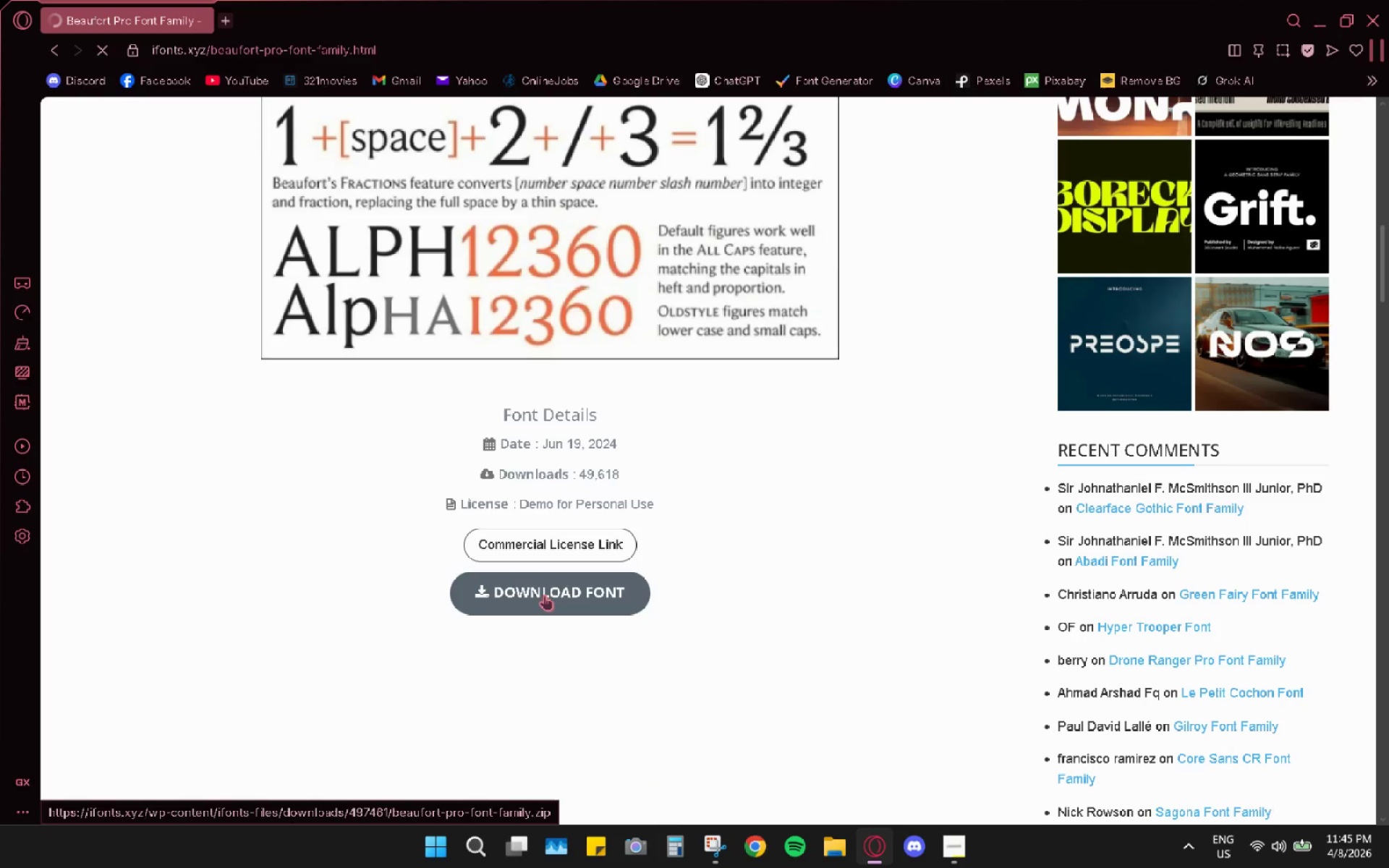 
left_click([544, 595])
 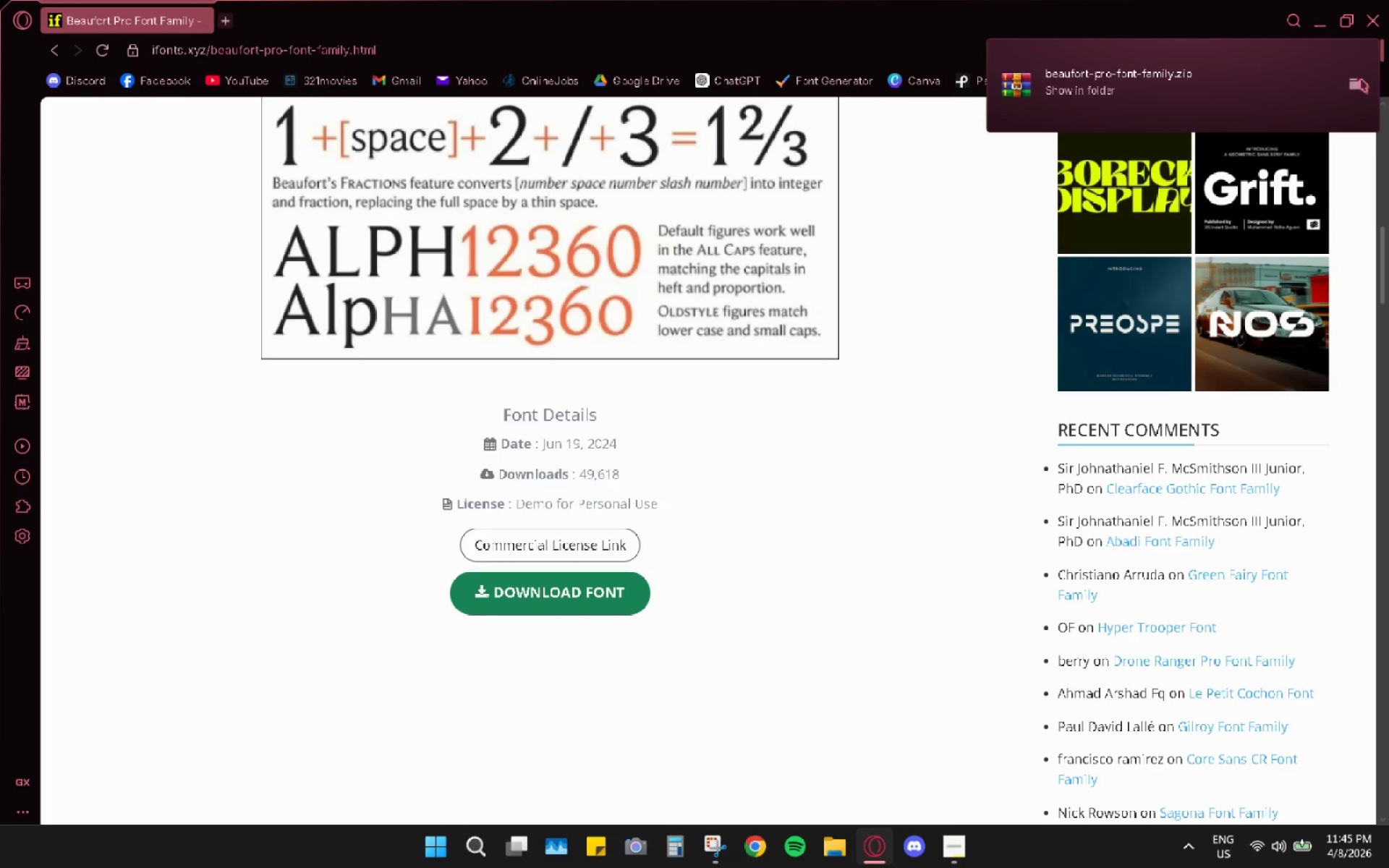 
double_click([1357, 88])
 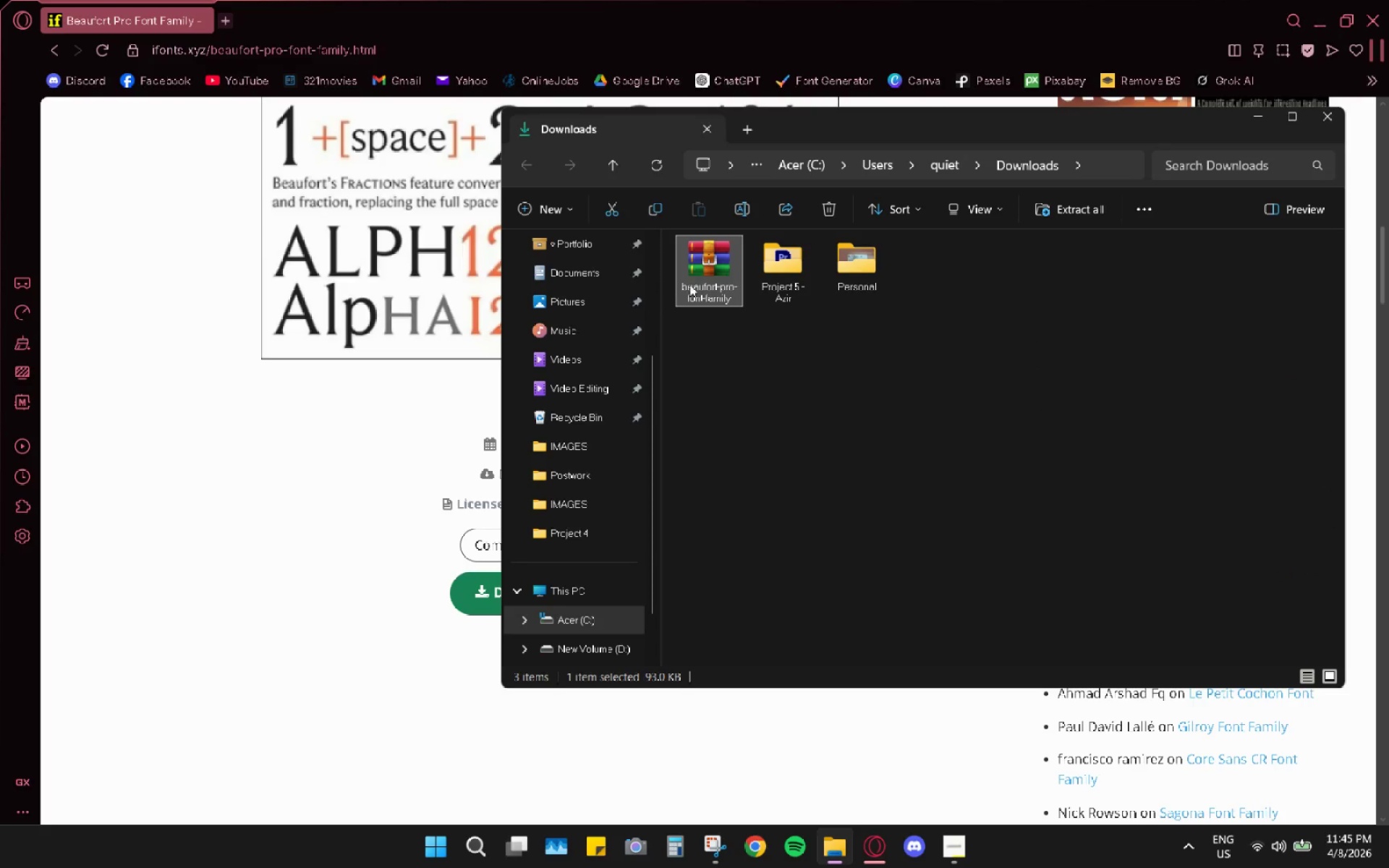 
double_click([695, 265])
 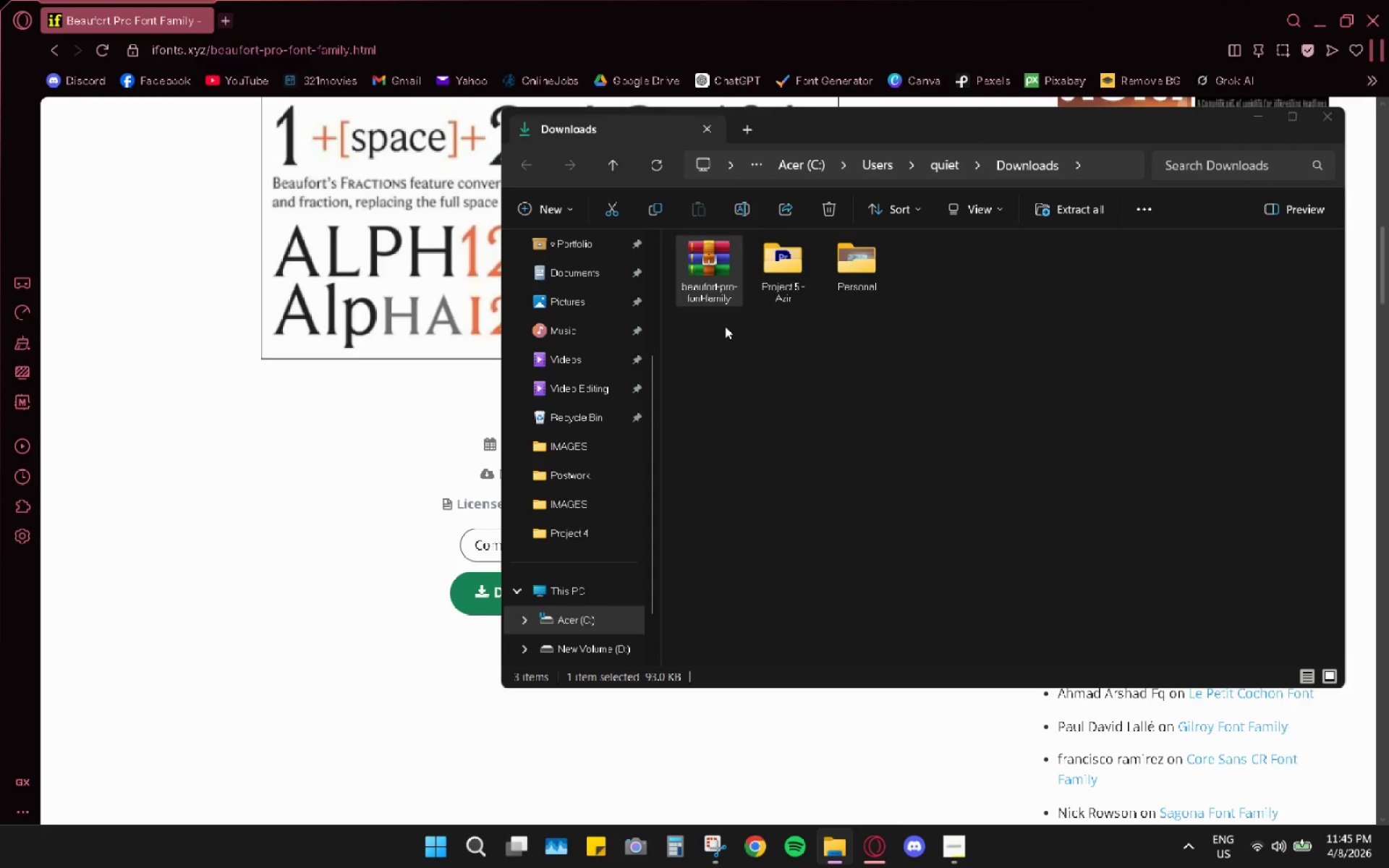 
left_click_drag(start_coordinate=[1045, 130], to_coordinate=[1041, 132])
 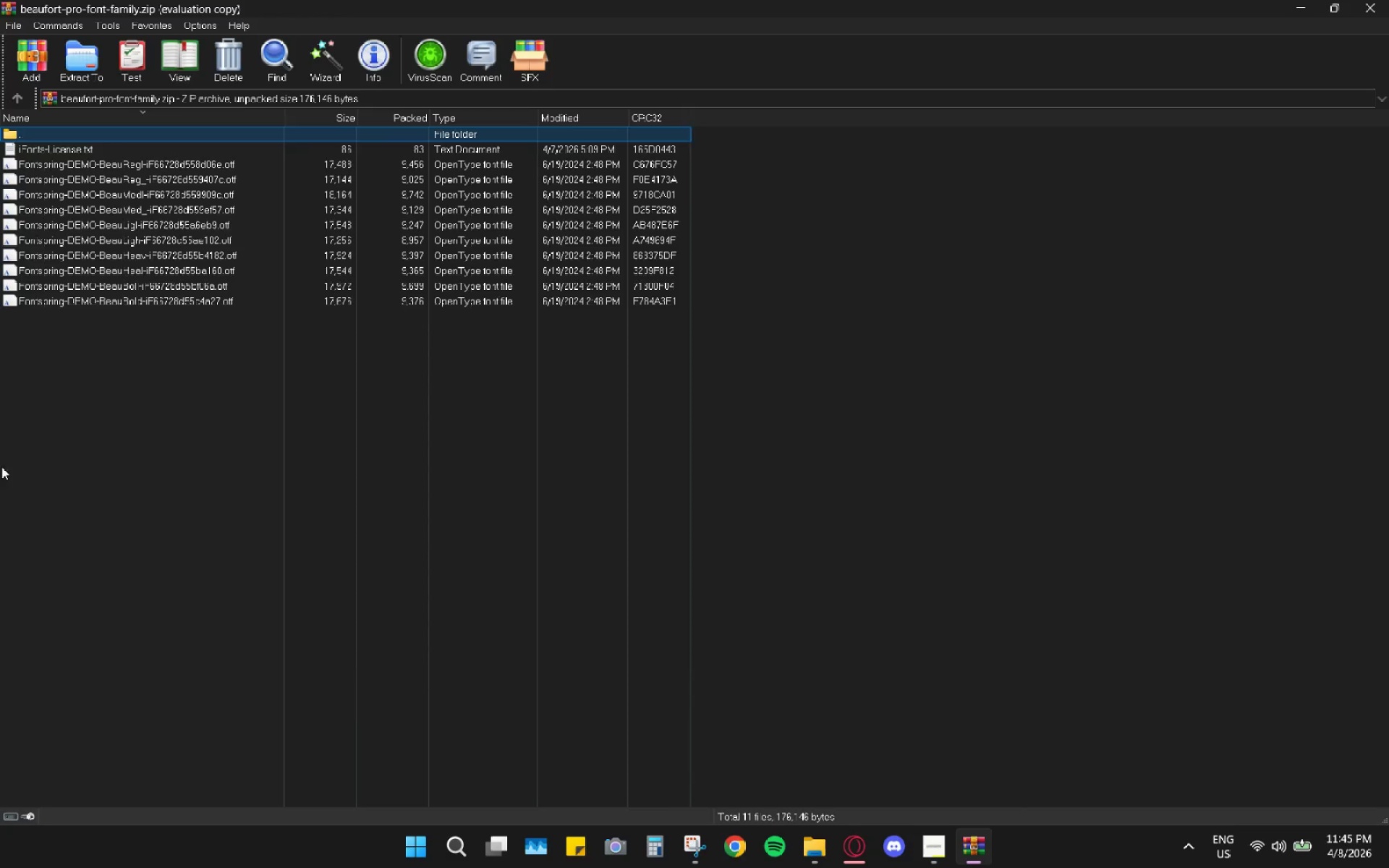 
left_click_drag(start_coordinate=[20, 467], to_coordinate=[114, 148])
 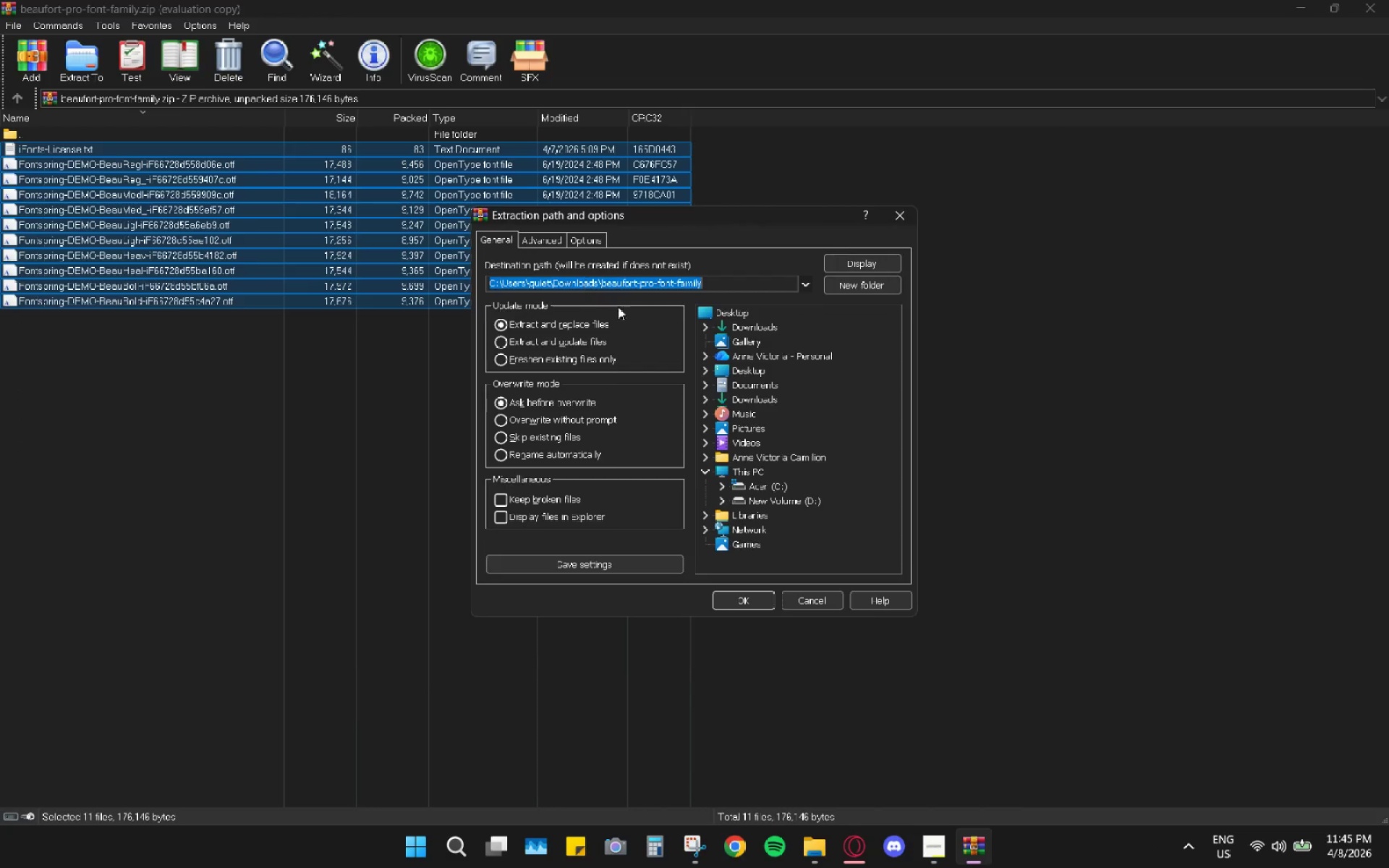 
wait(5.86)
 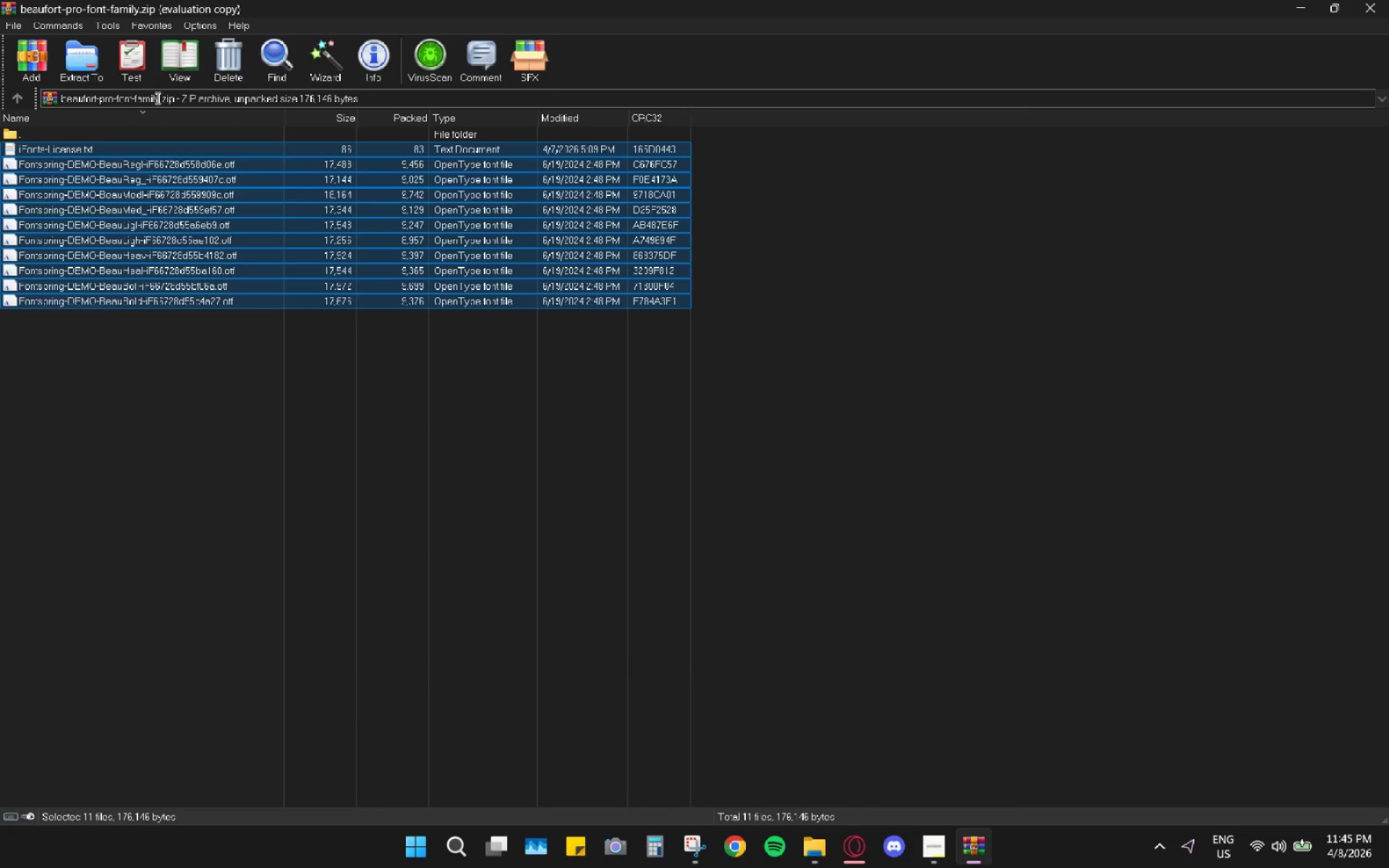 
double_click([757, 400])
 